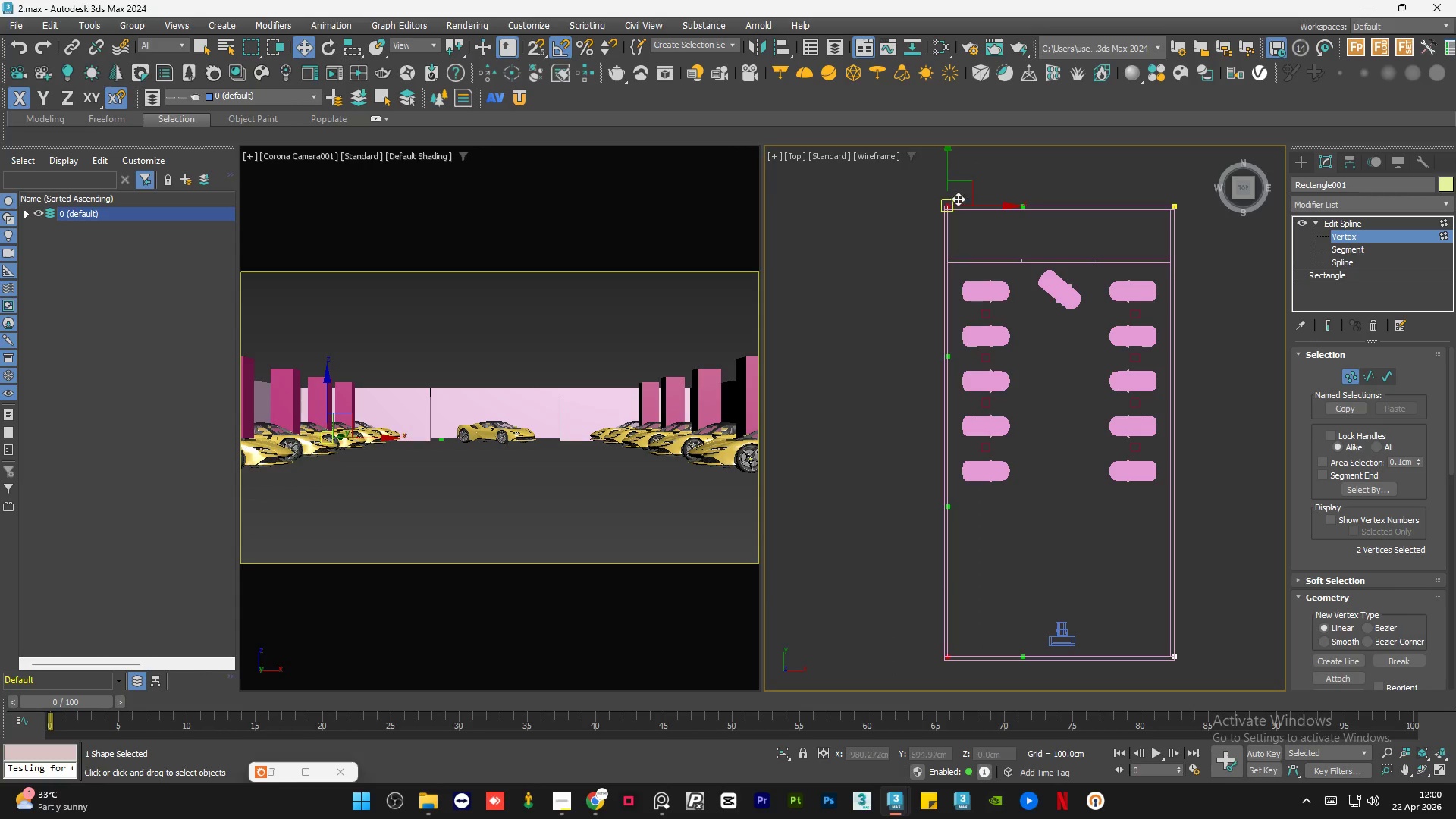 
scroll: coordinate [951, 200], scroll_direction: up, amount: 7.0
 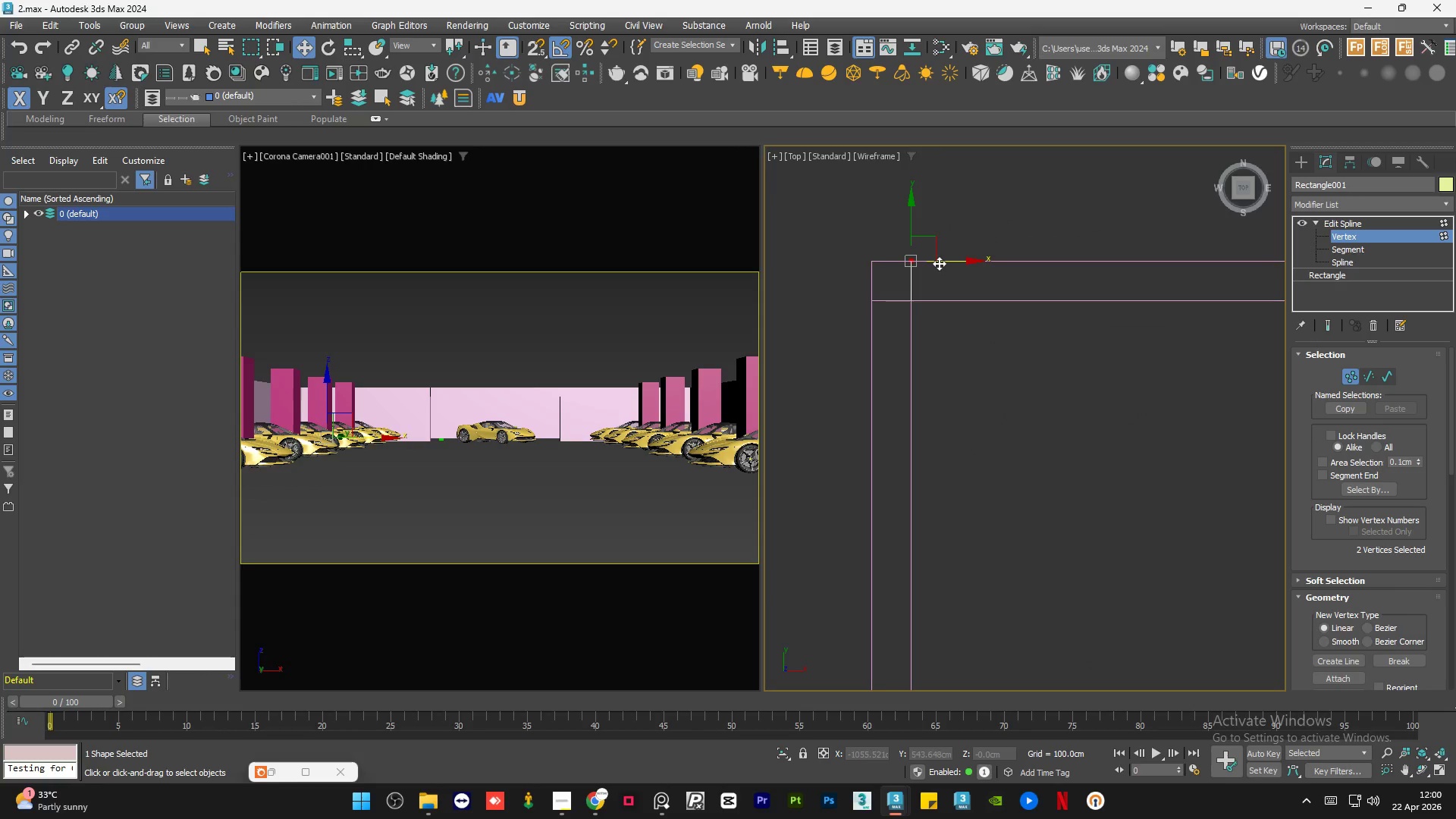 
left_click_drag(start_coordinate=[939, 262], to_coordinate=[899, 259])
 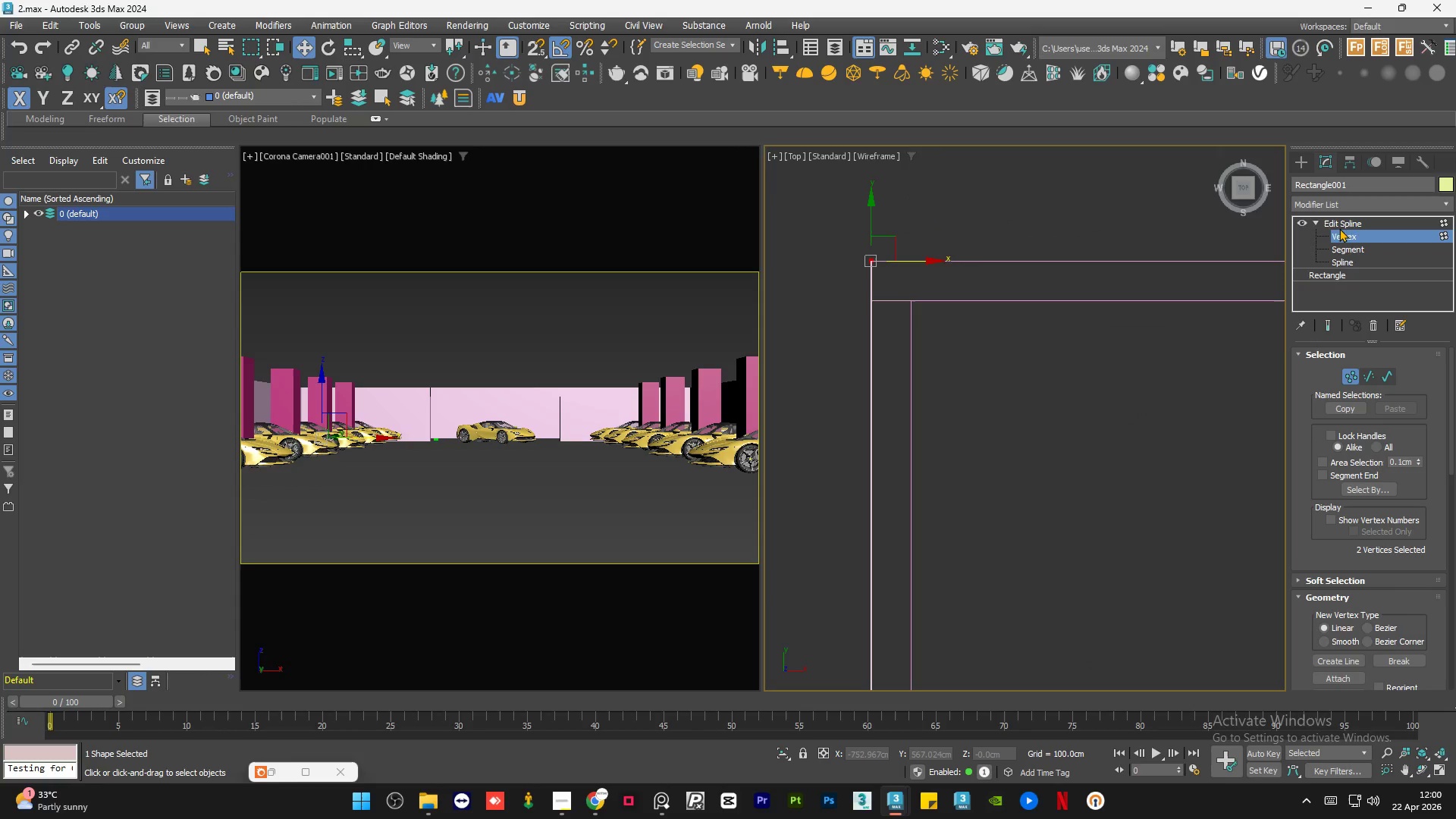 
left_click([1344, 223])
 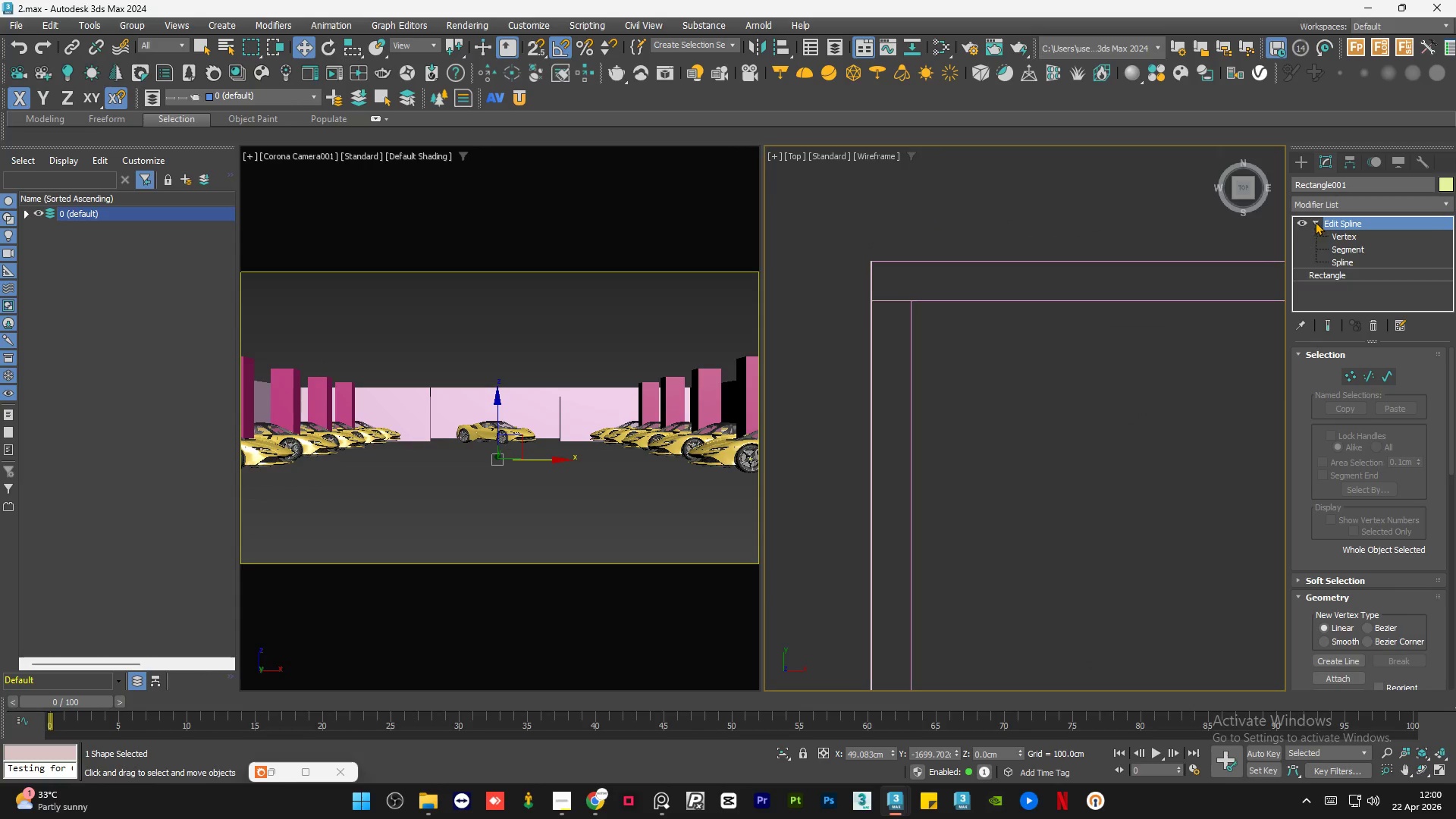 
left_click([1315, 221])
 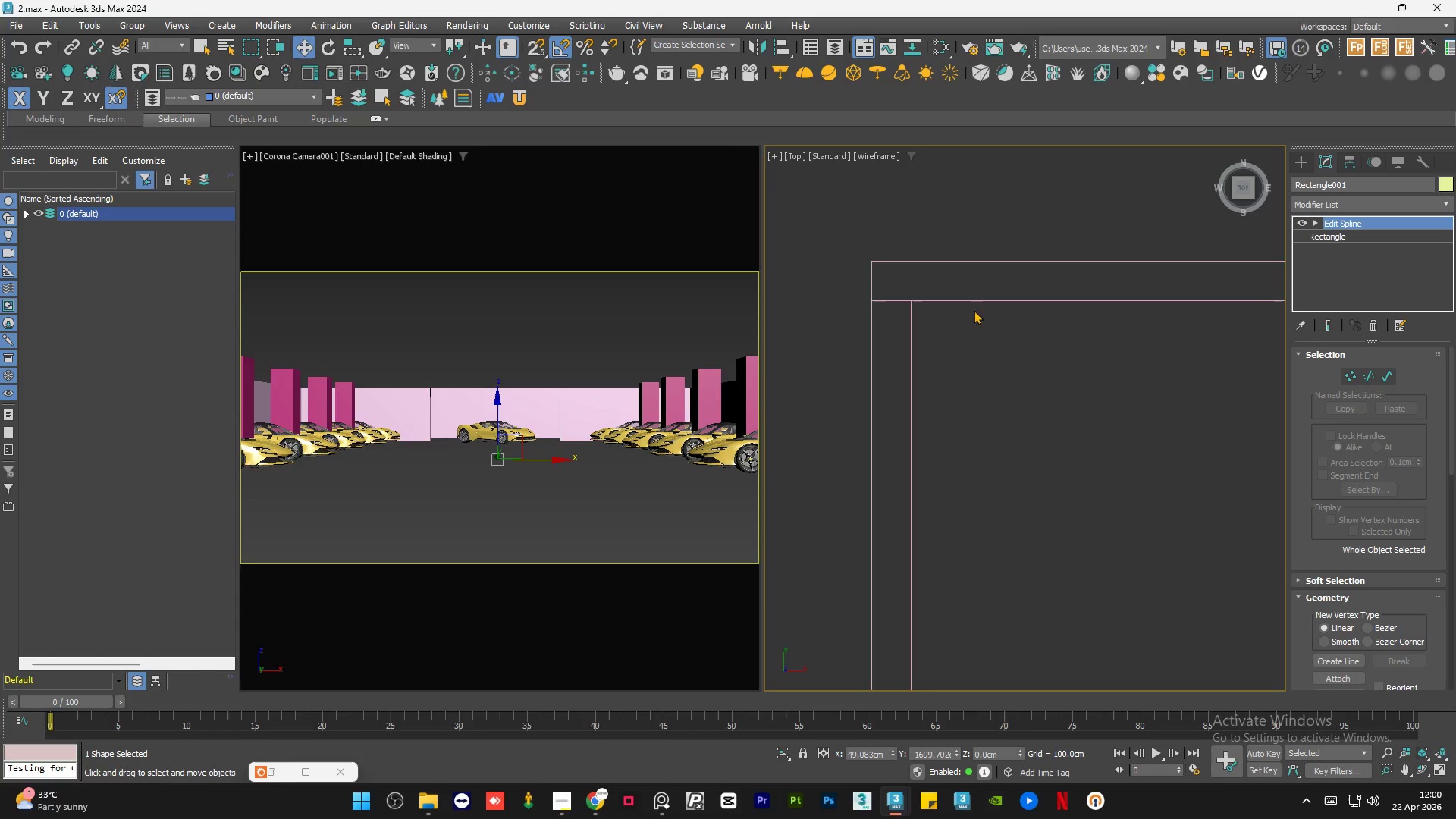 
key(F3)
 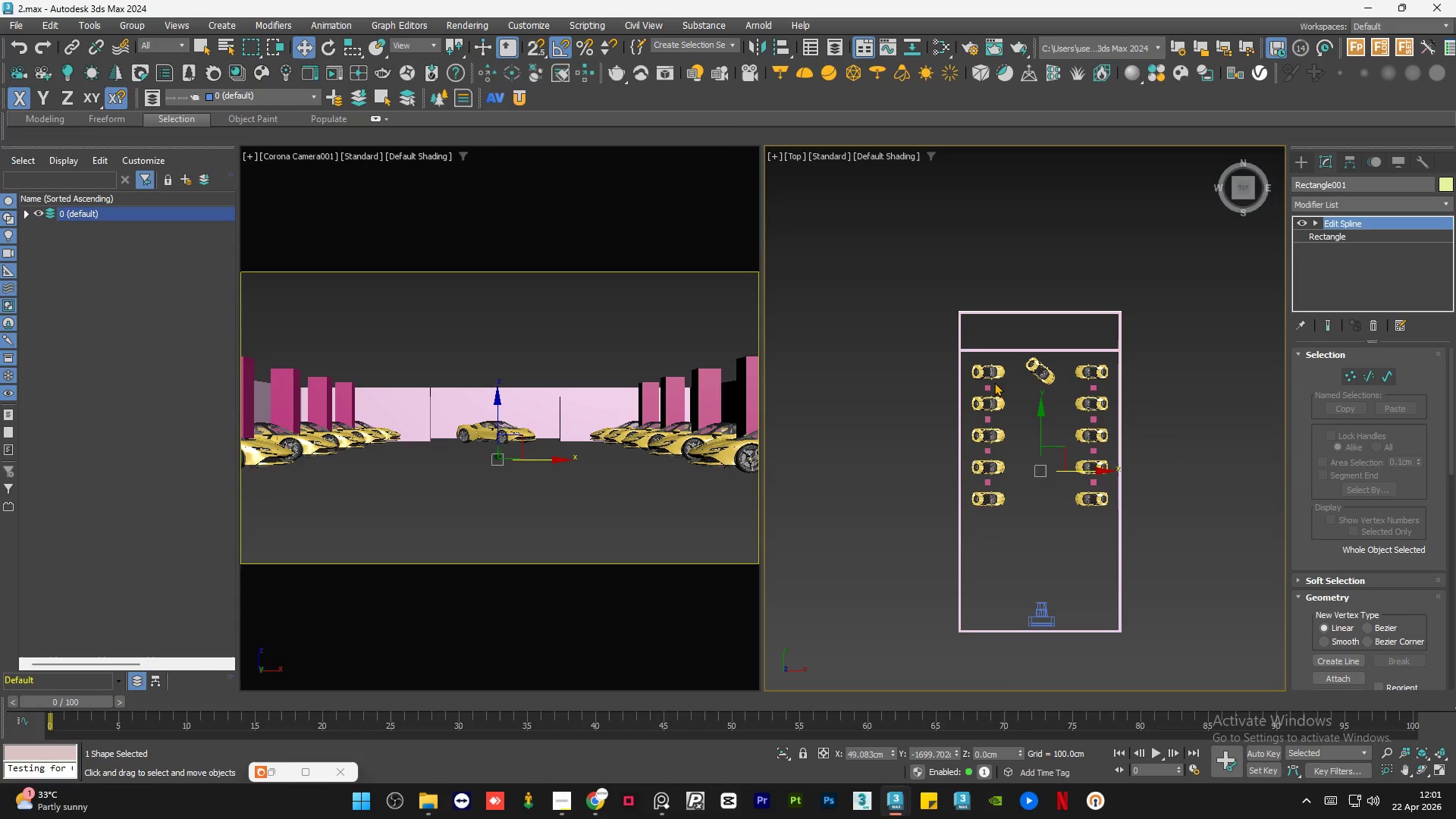 
scroll: coordinate [964, 315], scroll_direction: down, amount: 4.0
 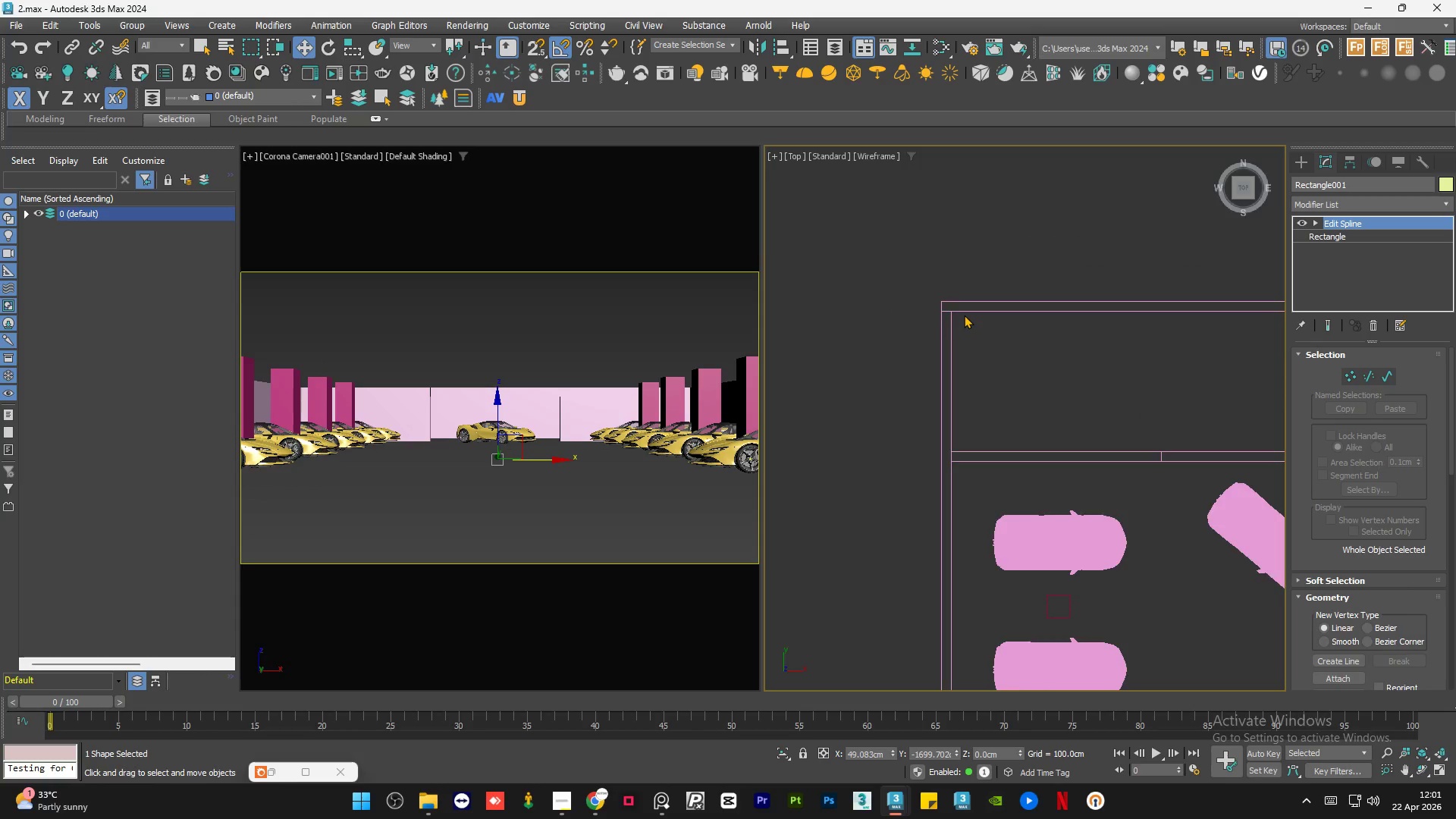 
hold_key(key=AltLeft, duration=1.16)
 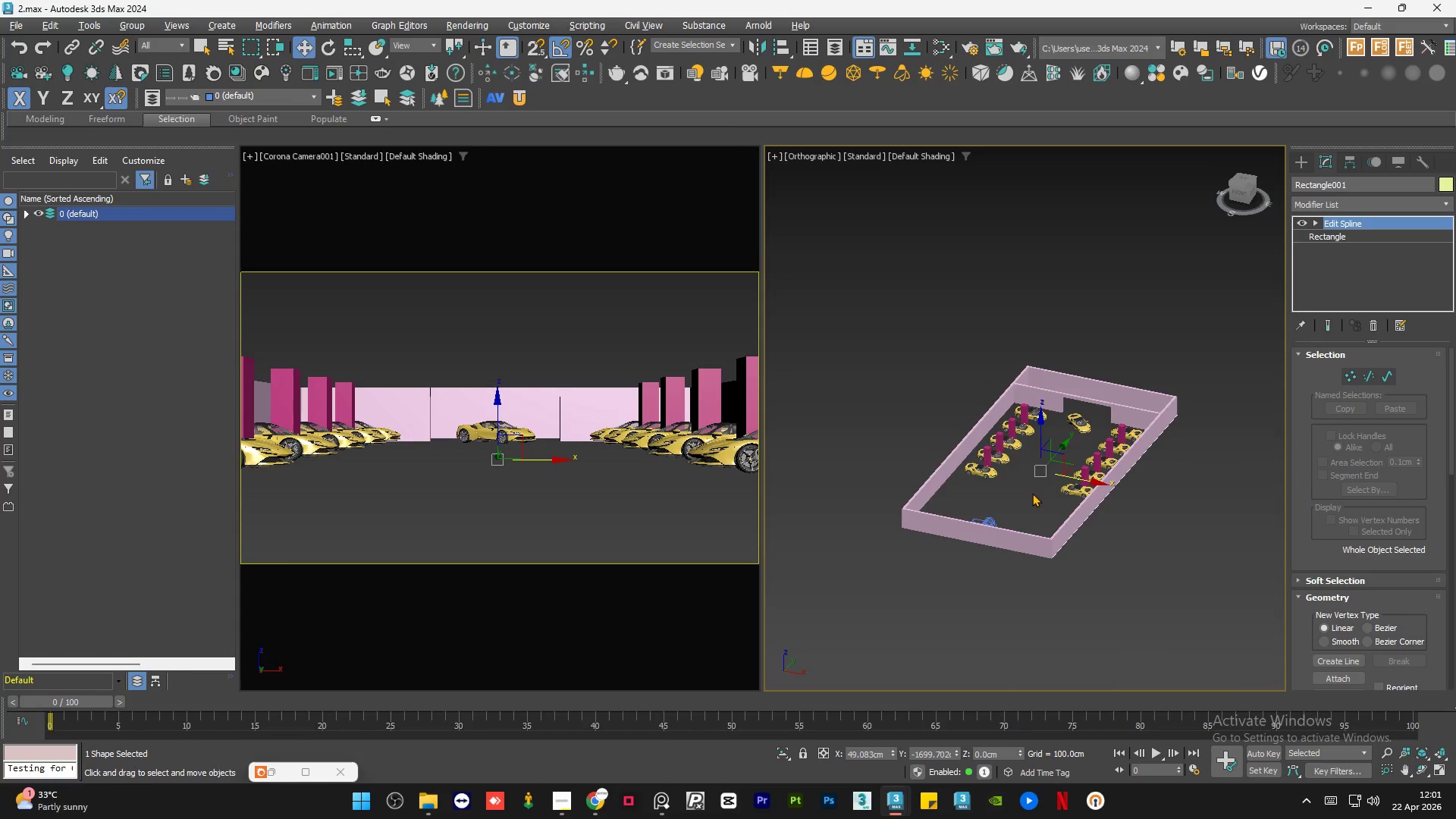 
scroll: coordinate [1032, 493], scroll_direction: up, amount: 4.0
 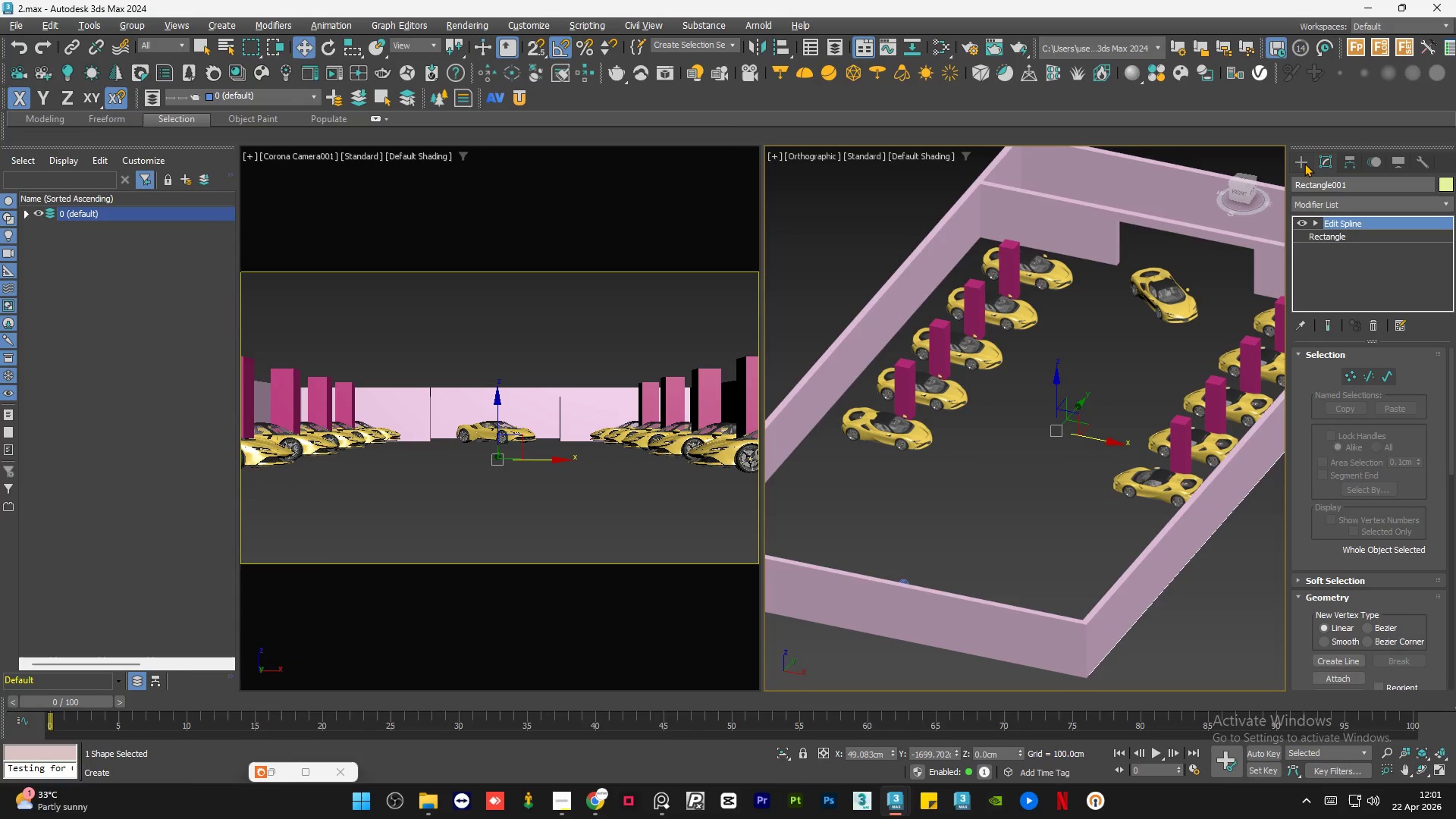 
left_click([1329, 198])
 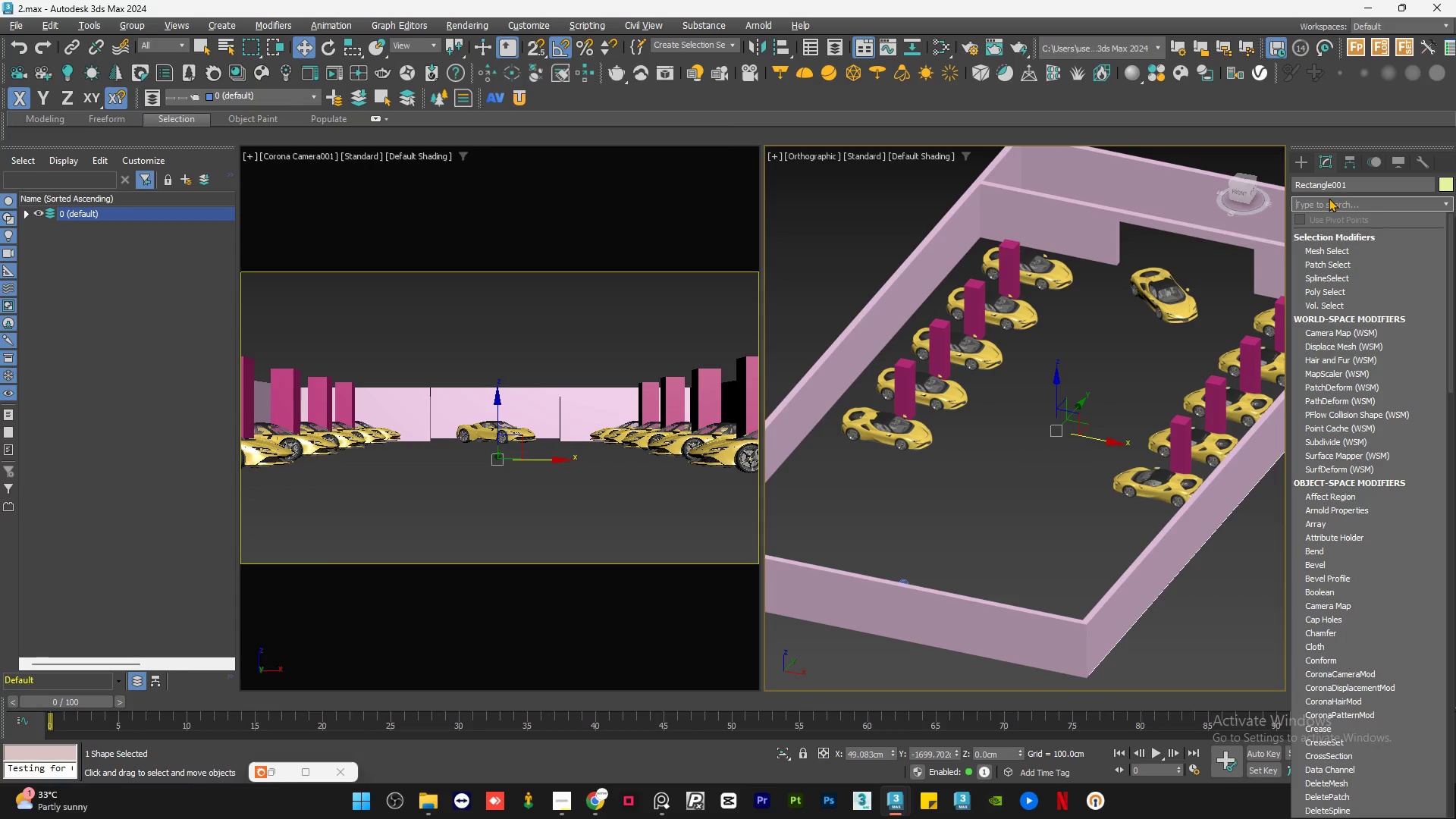 
type(flo)
 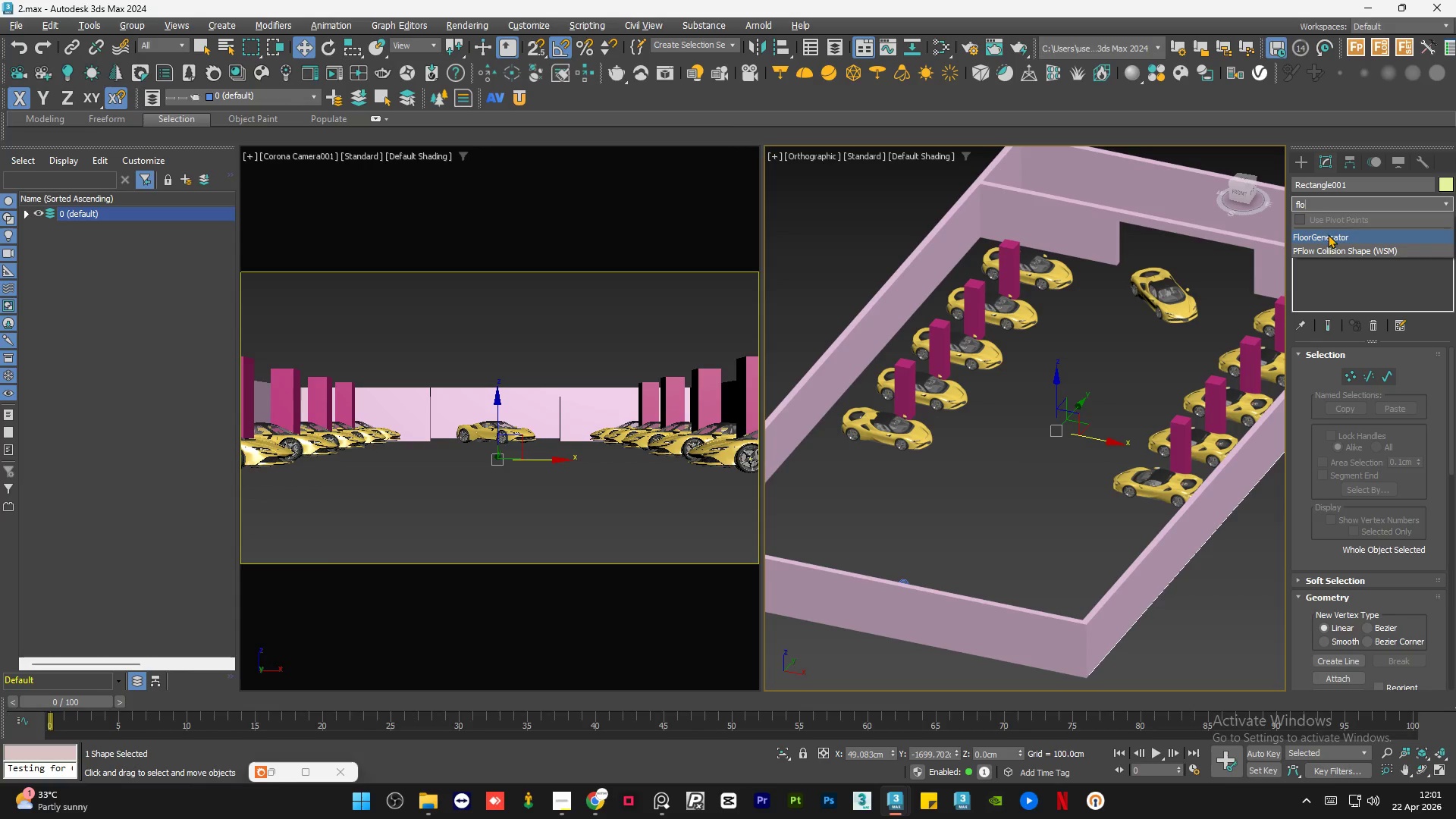 
left_click([1328, 234])
 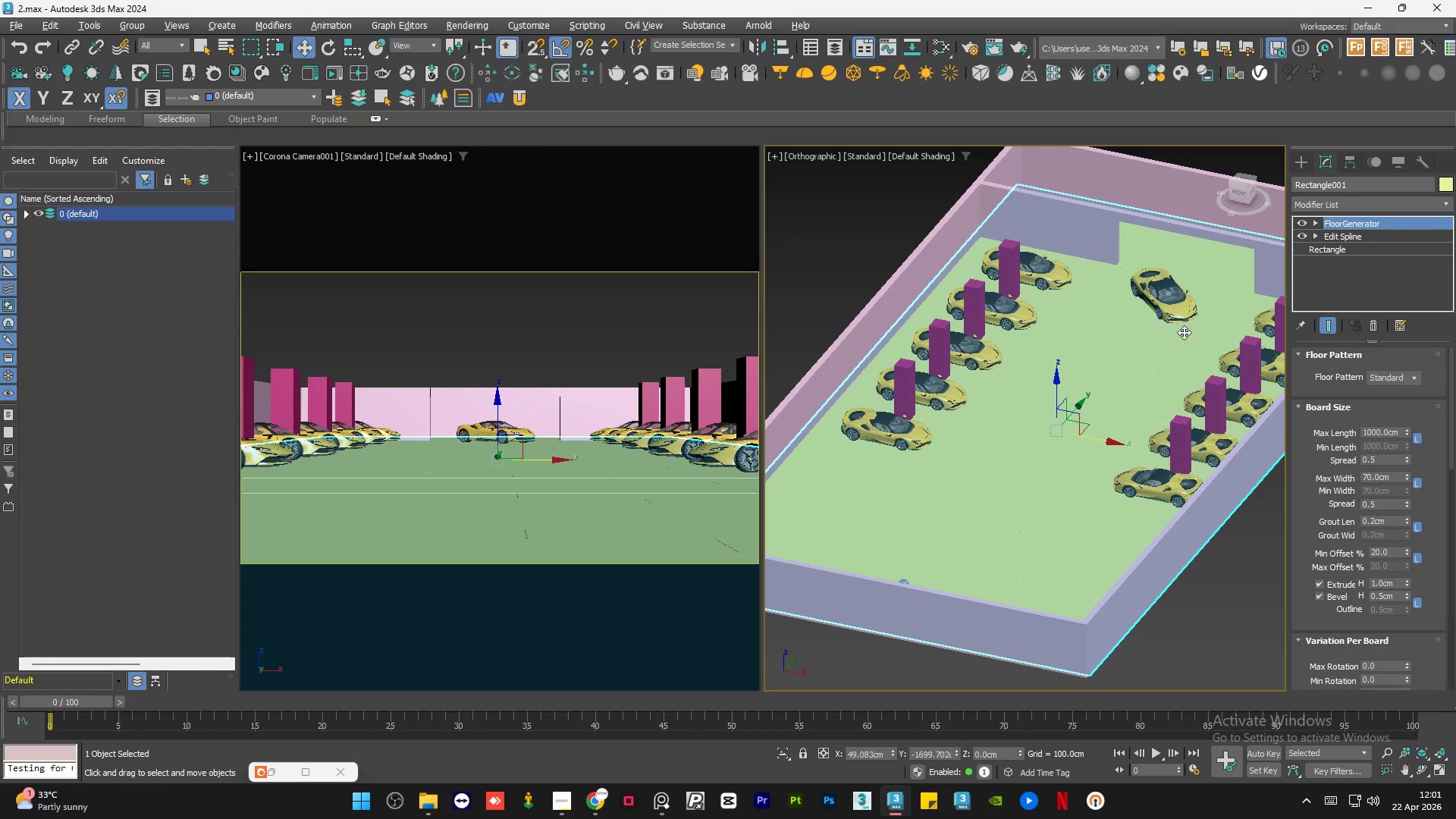 
hold_key(key=AltLeft, duration=1.08)
 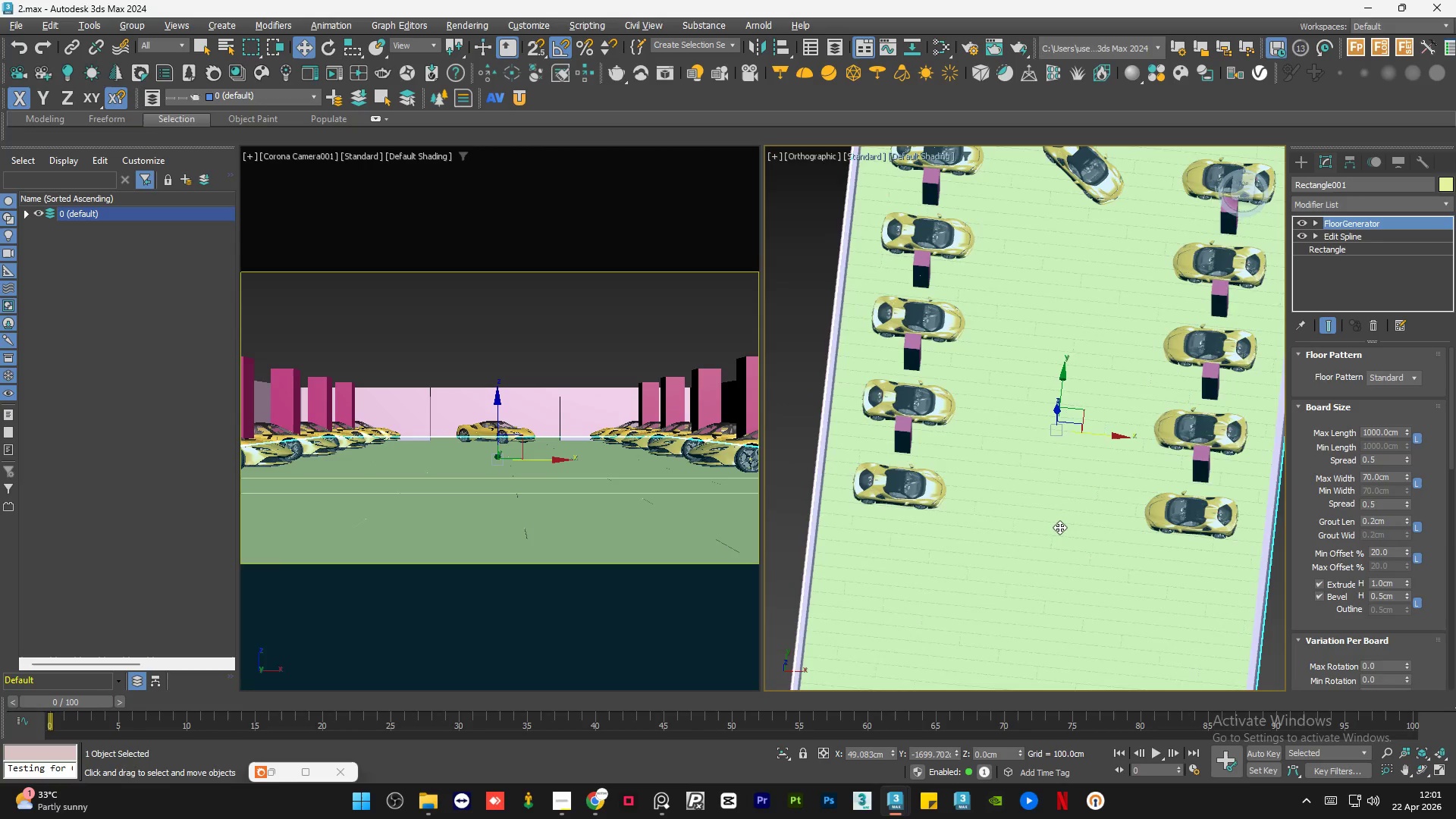 
key(F4)
 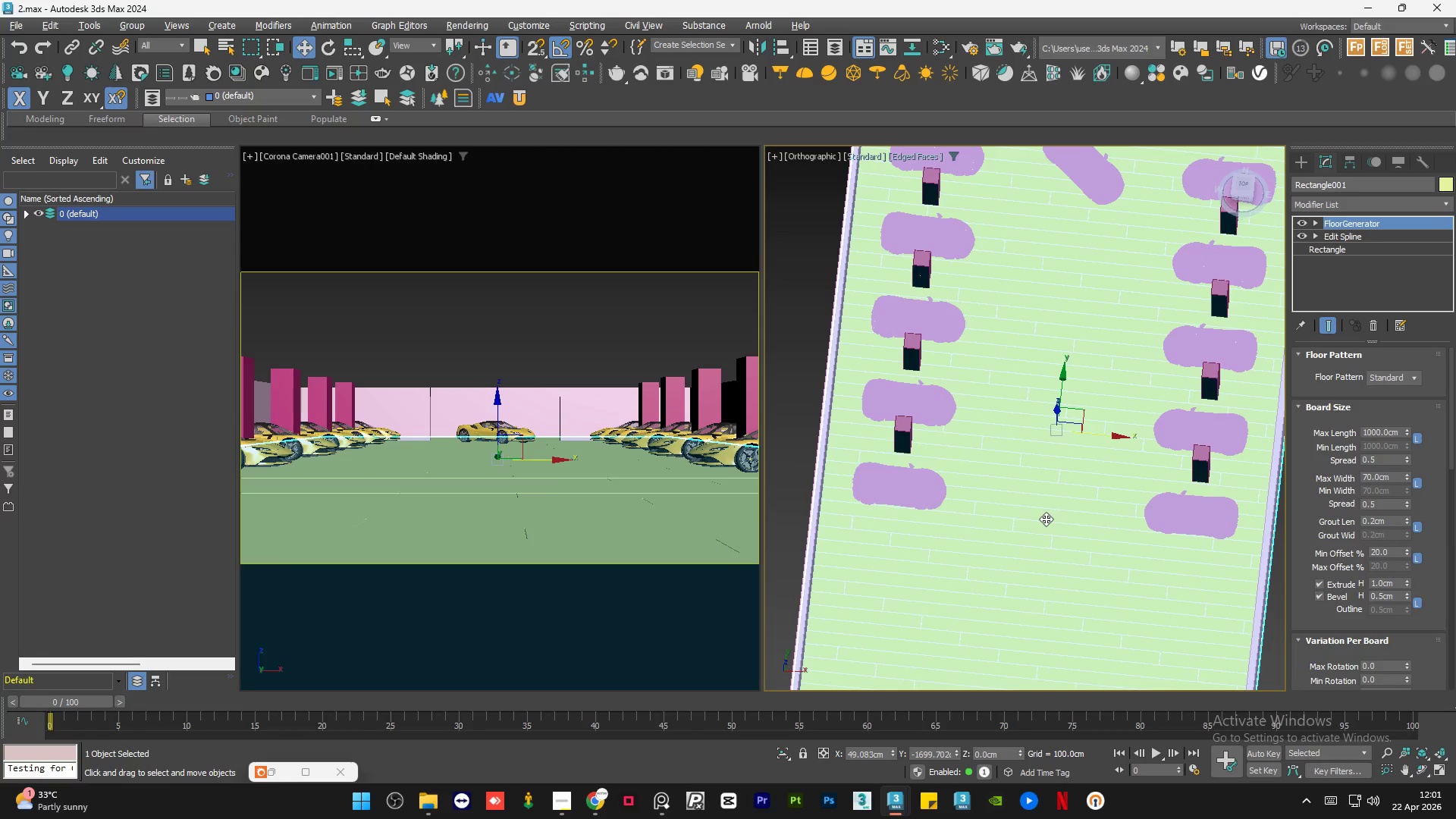 
scroll: coordinate [1046, 519], scroll_direction: down, amount: 1.0
 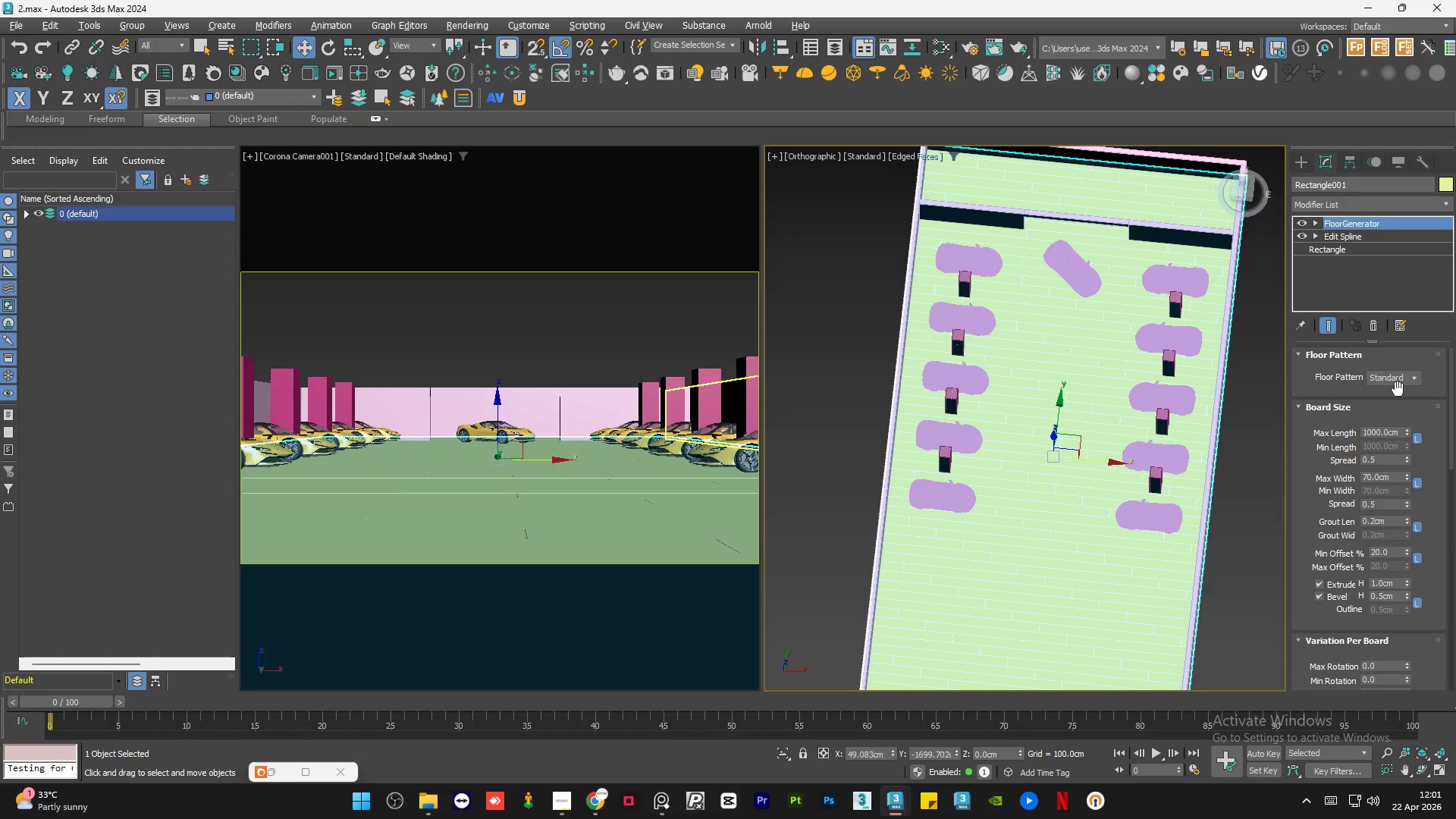 
double_click([1391, 434])
 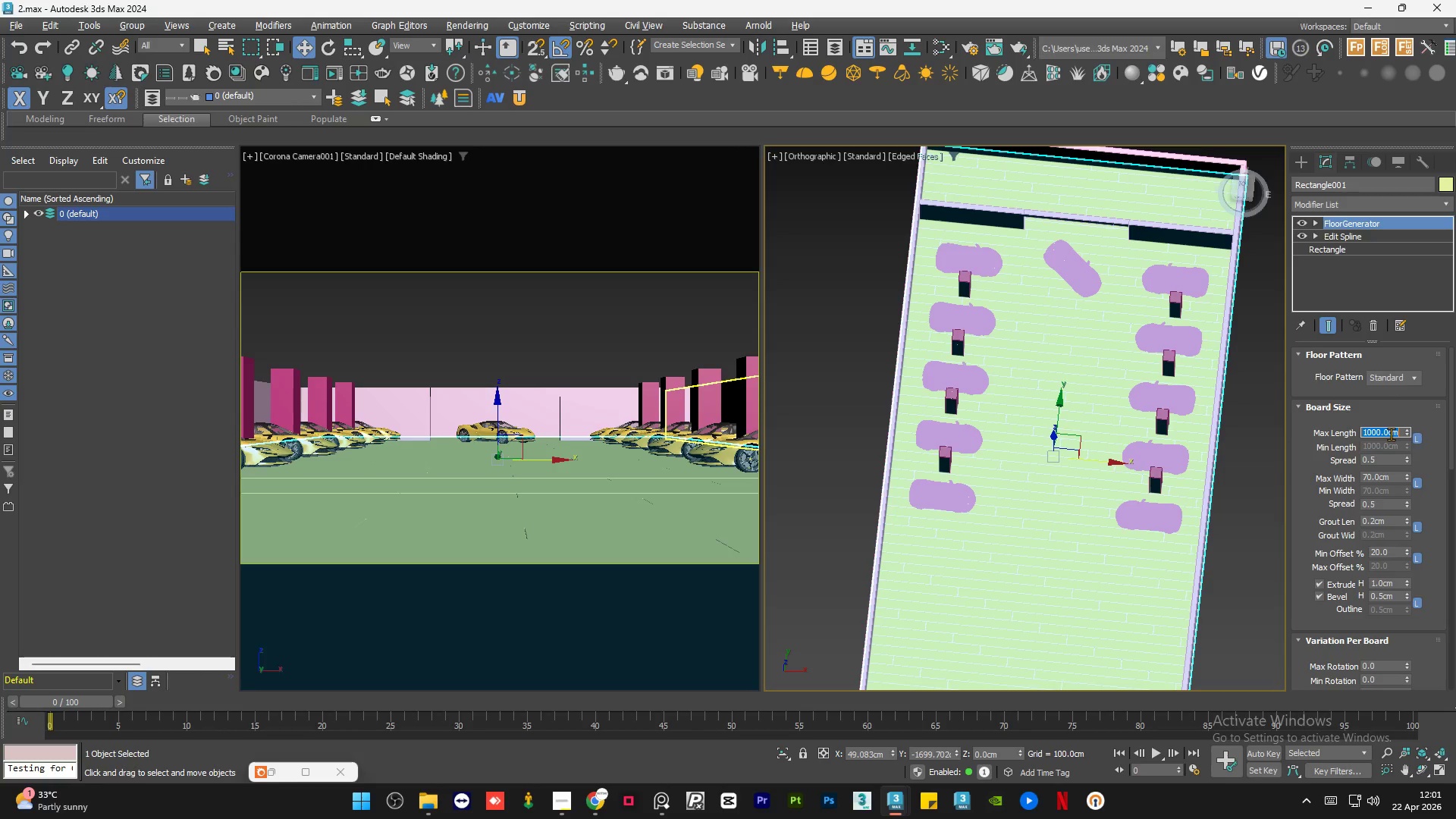 
key(Numpad1)
 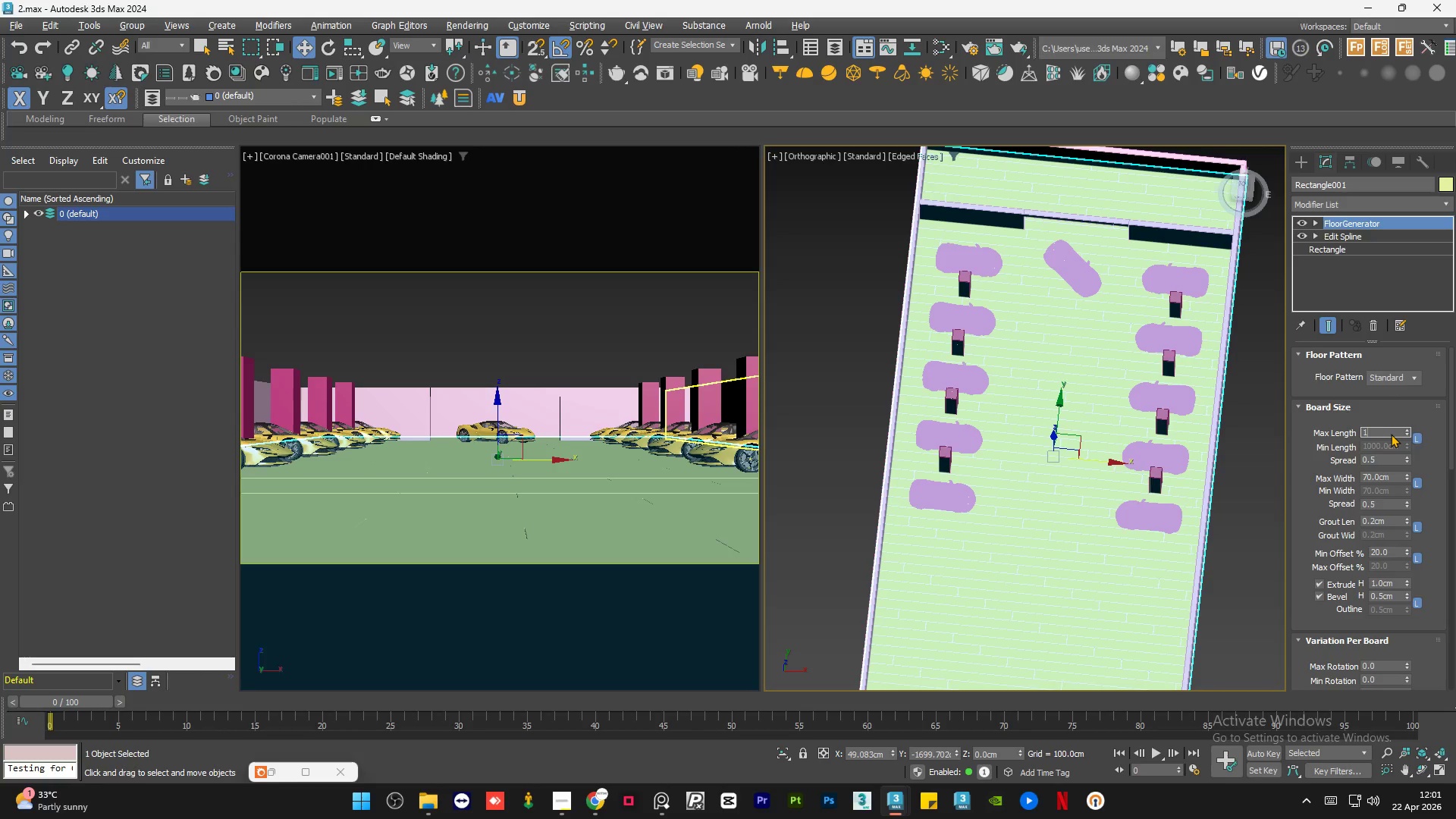 
key(Numpad0)
 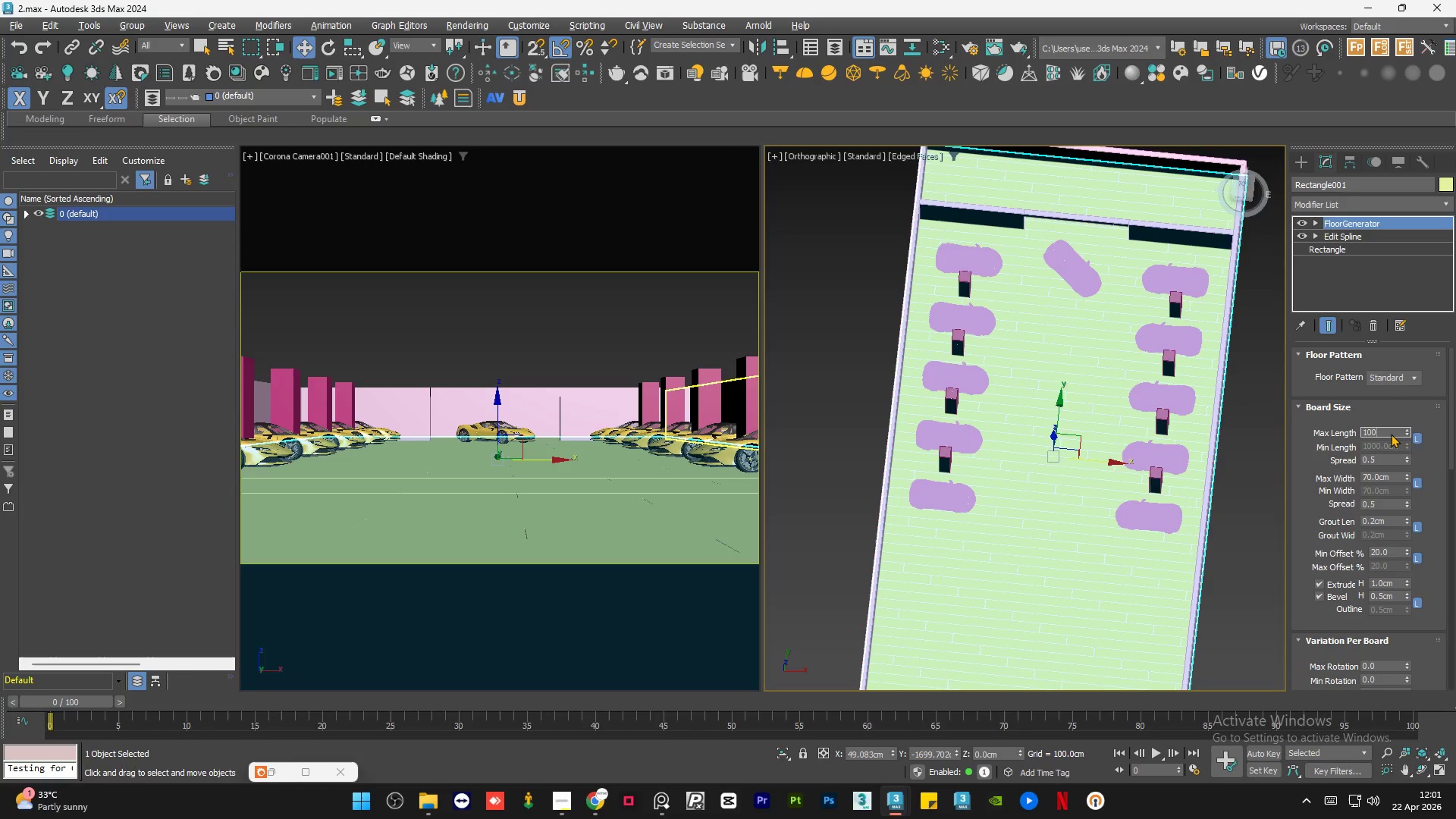 
key(Numpad0)
 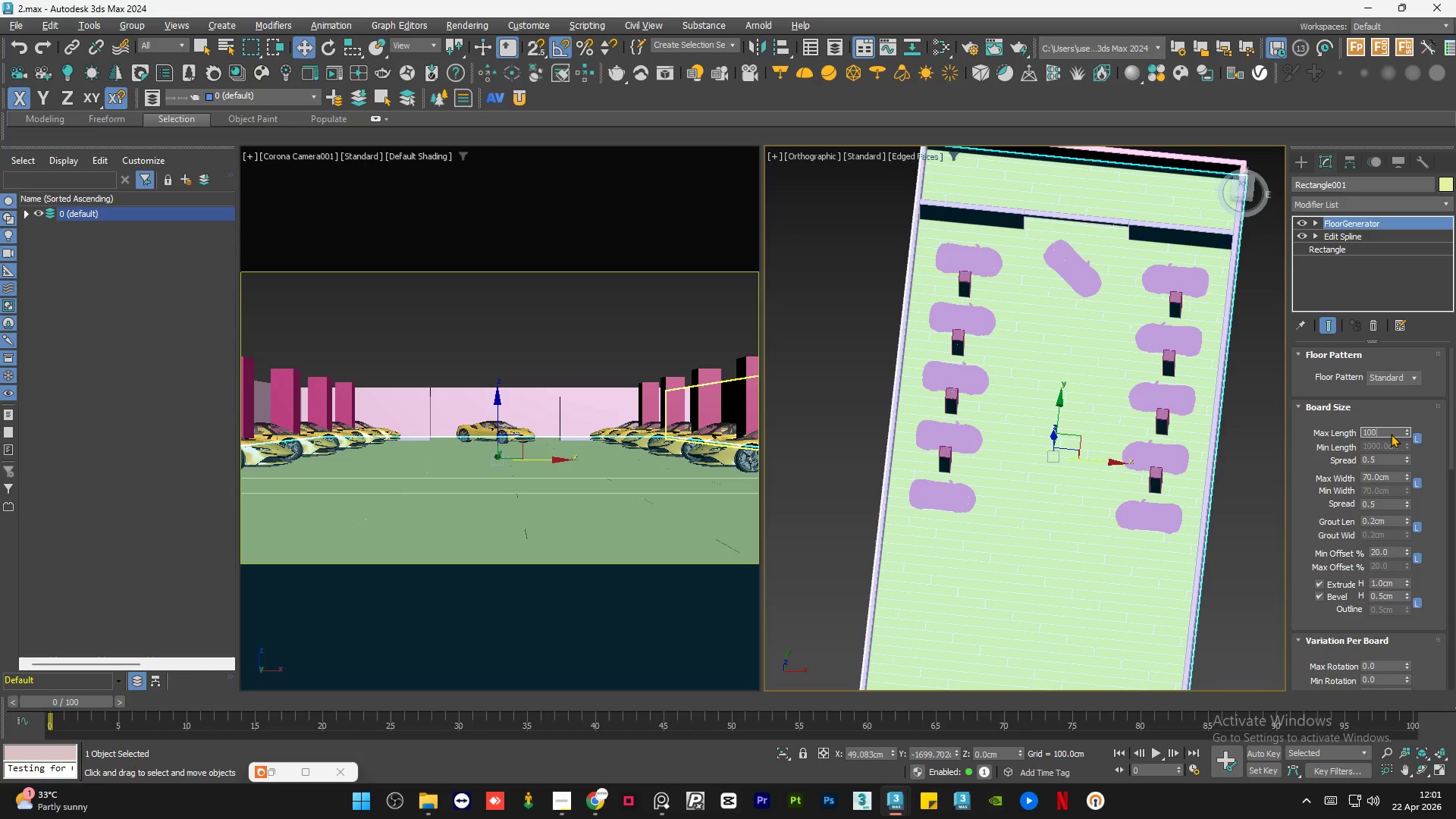 
key(NumpadEnter)
 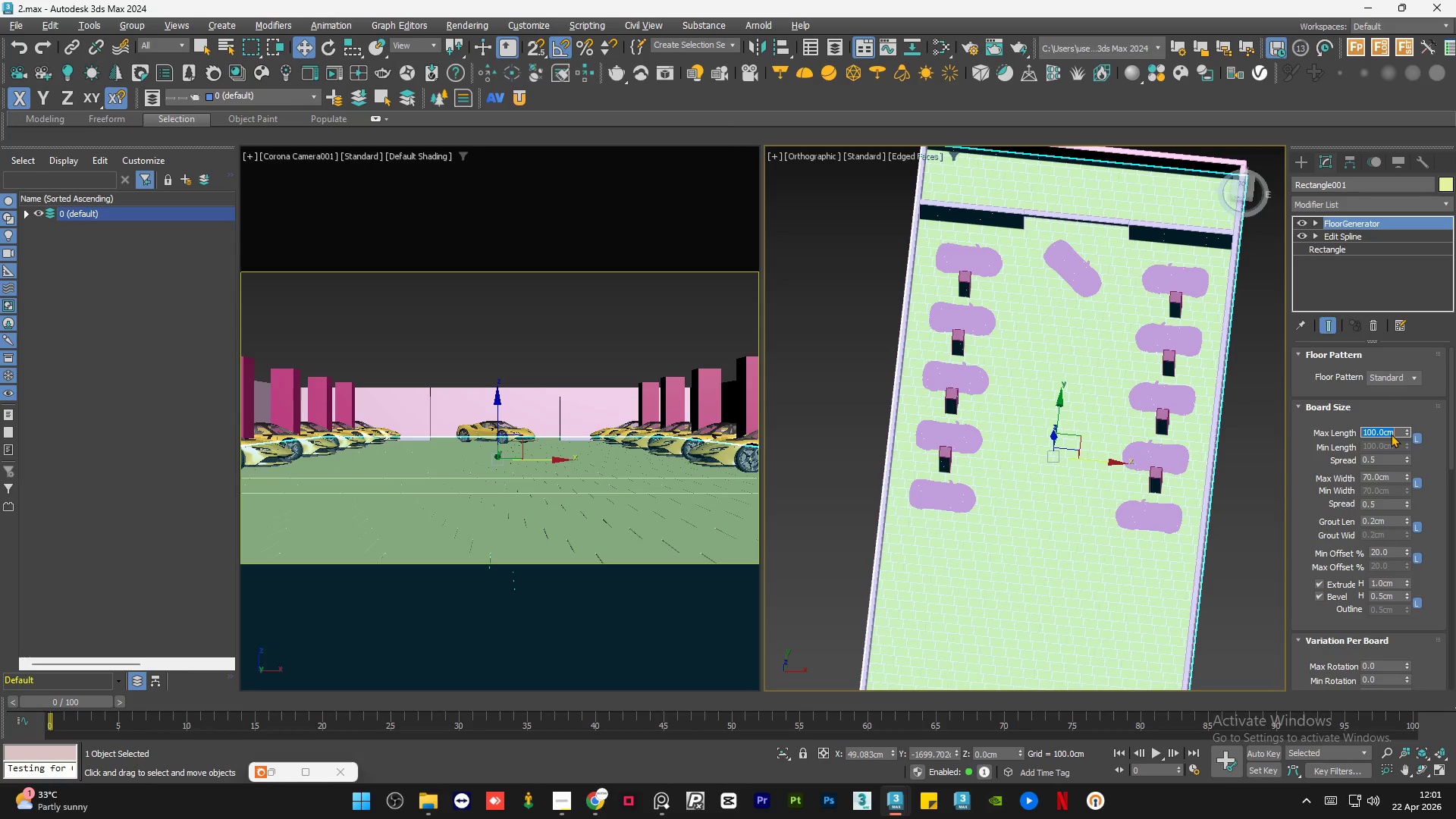 
key(Numpad5)
 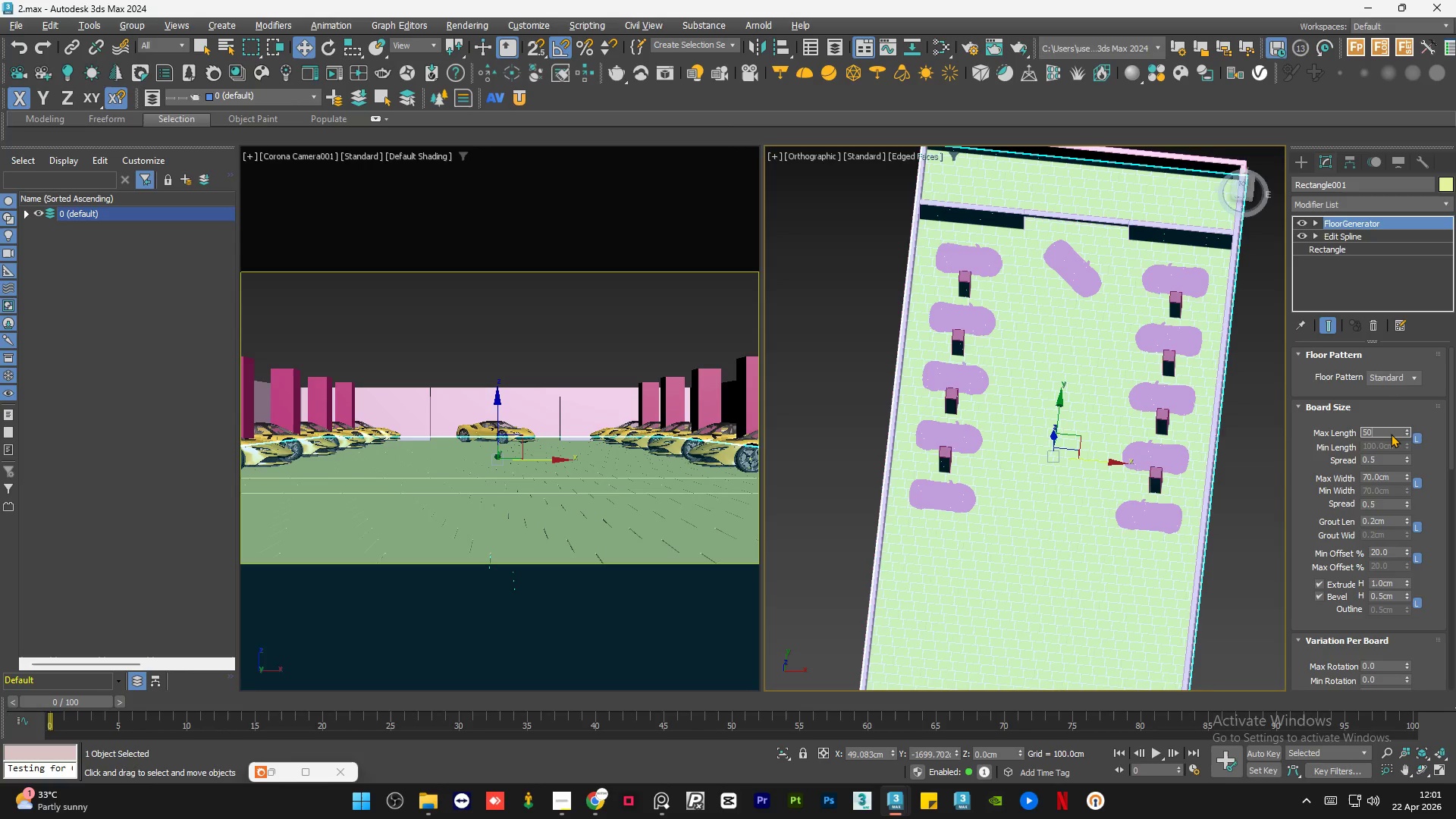 
key(Numpad0)
 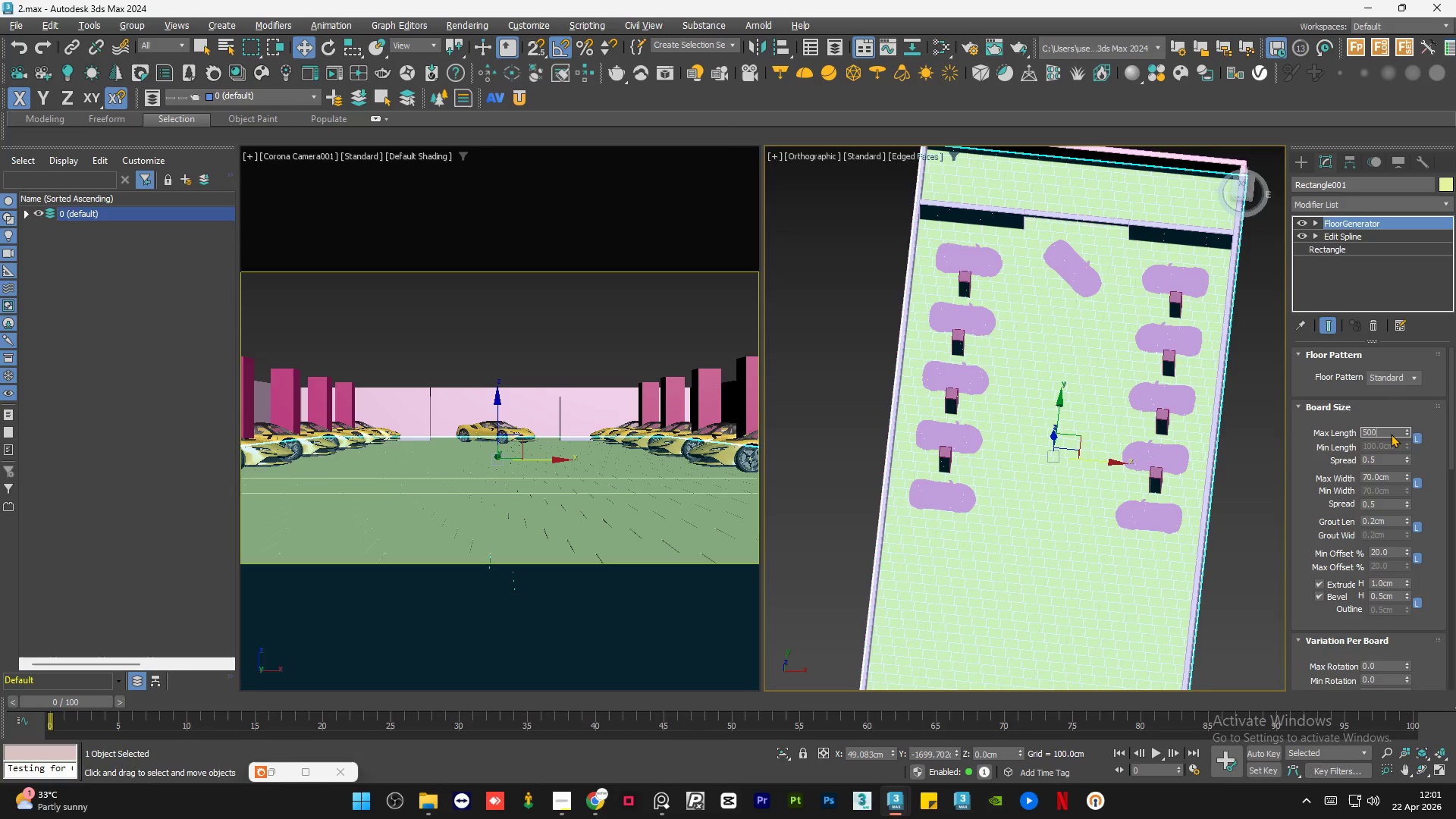 
key(Numpad0)
 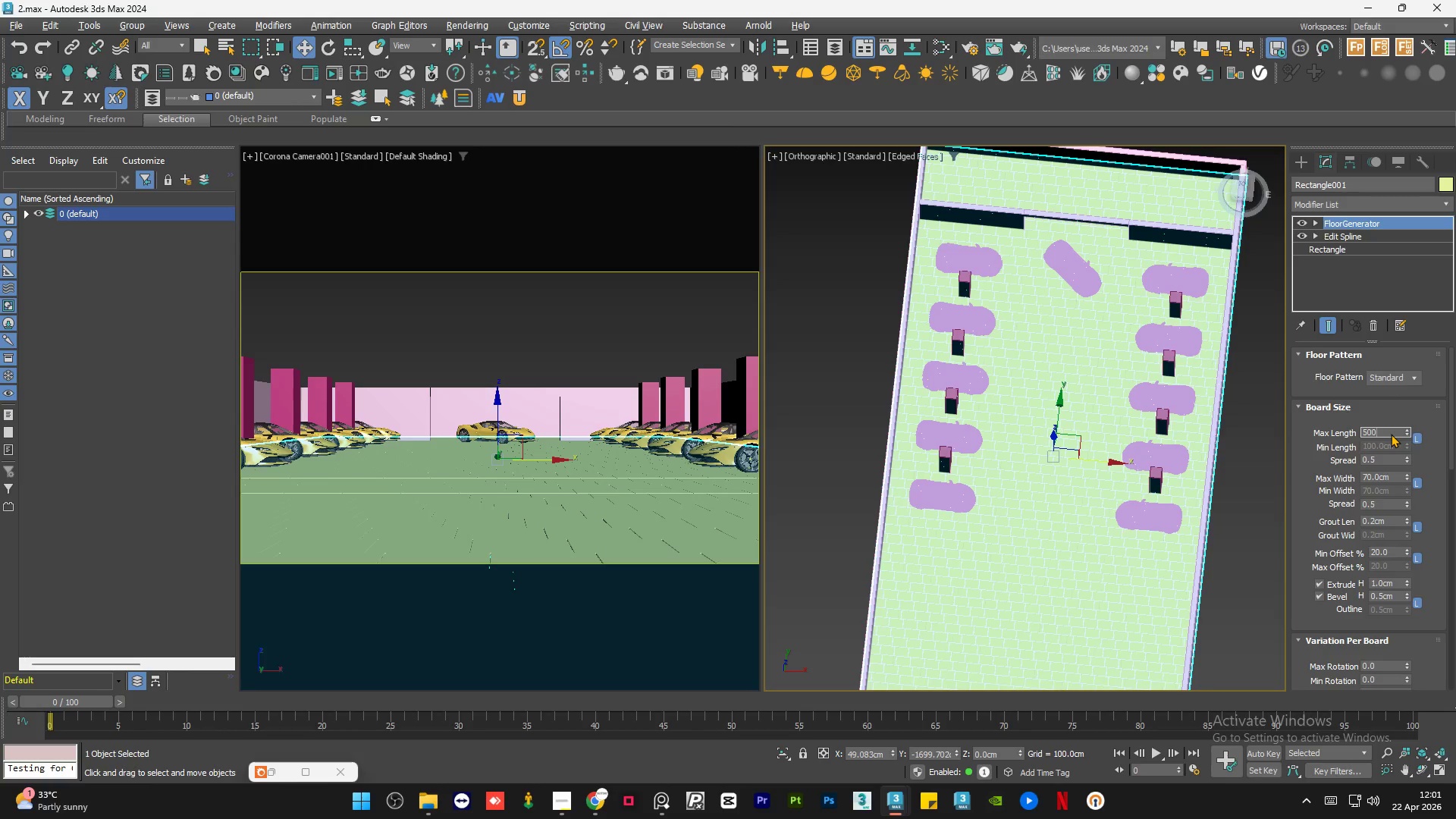 
key(NumpadEnter)
 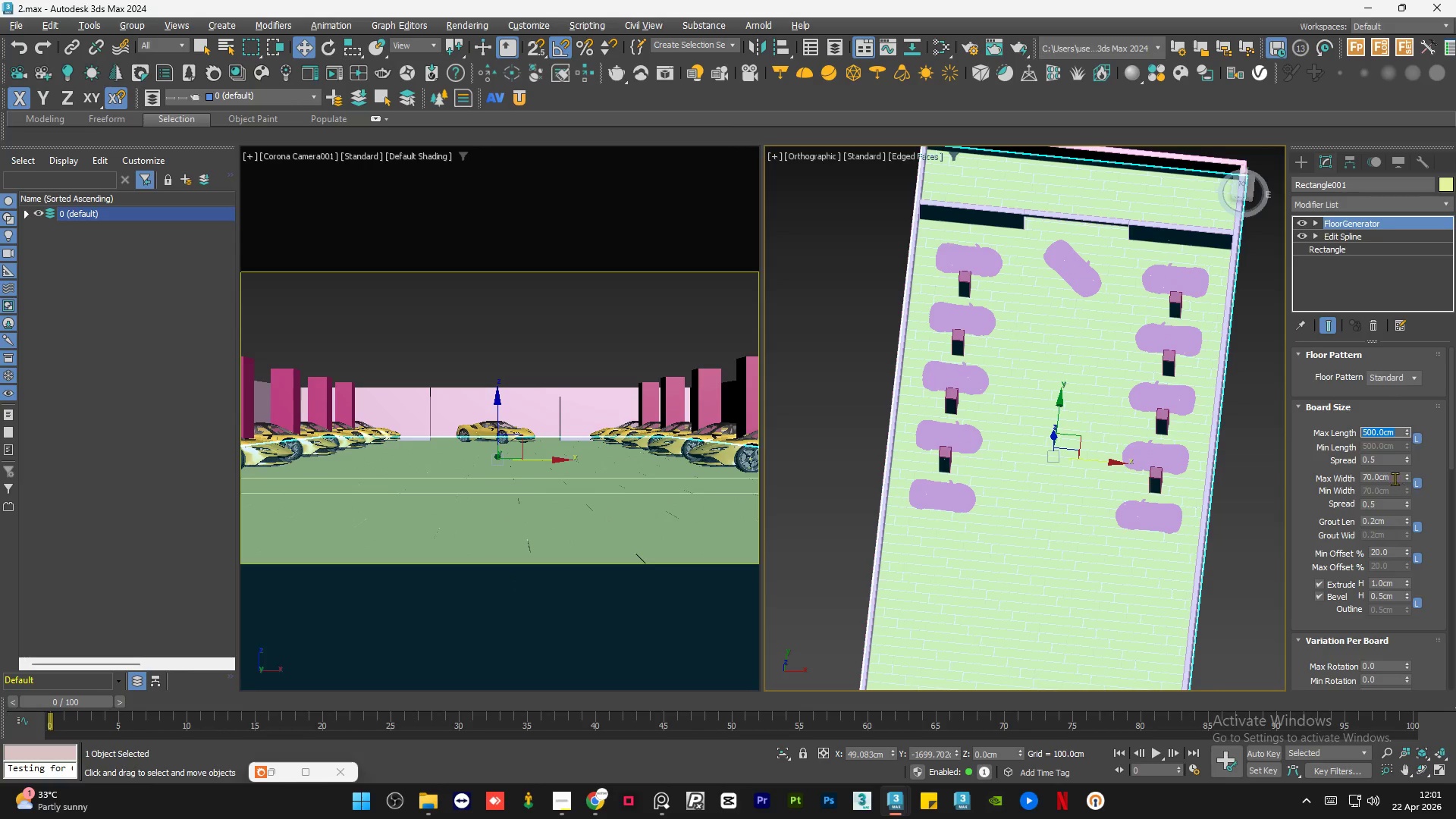 
double_click([1389, 476])
 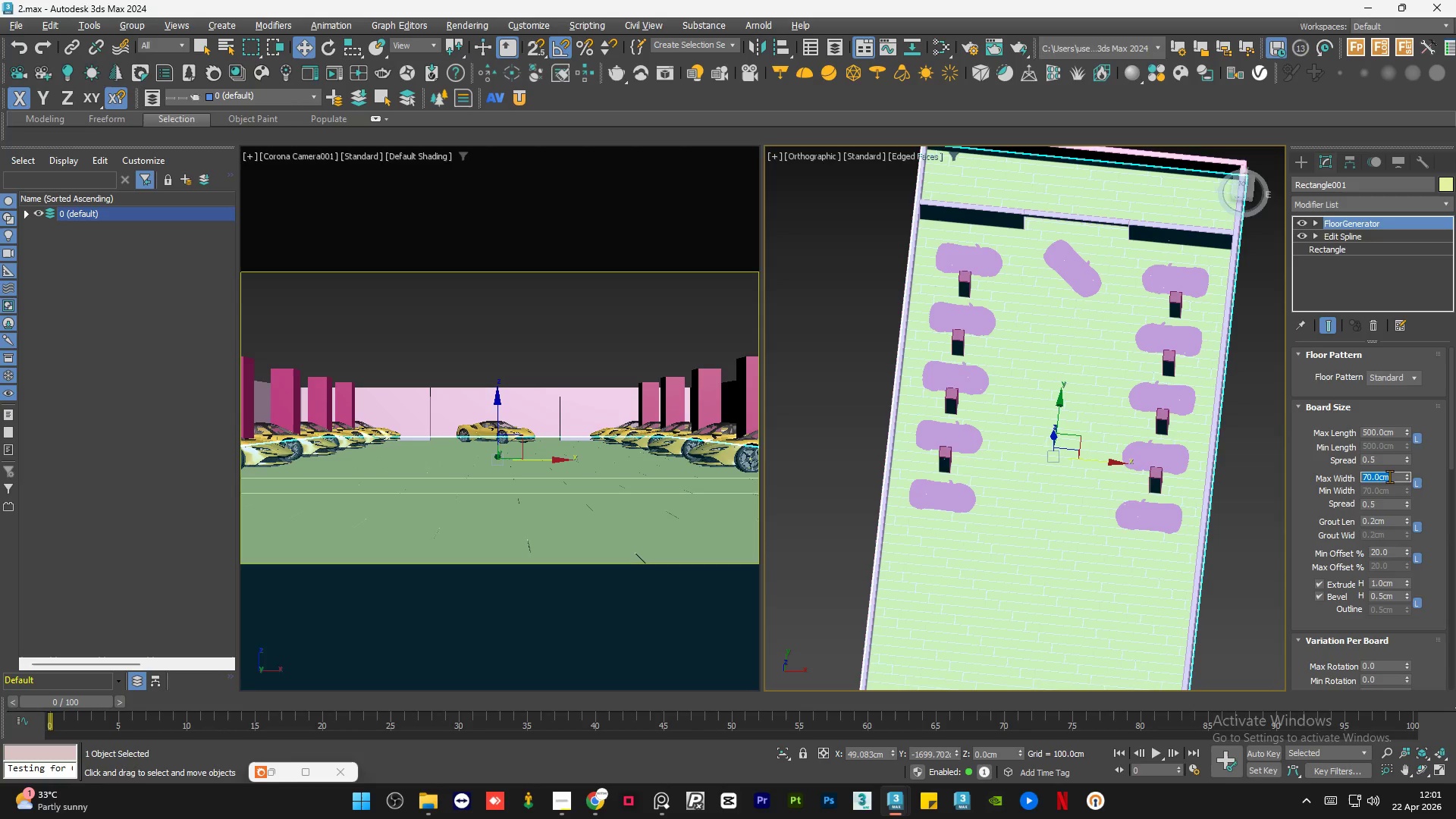 
key(Numpad5)
 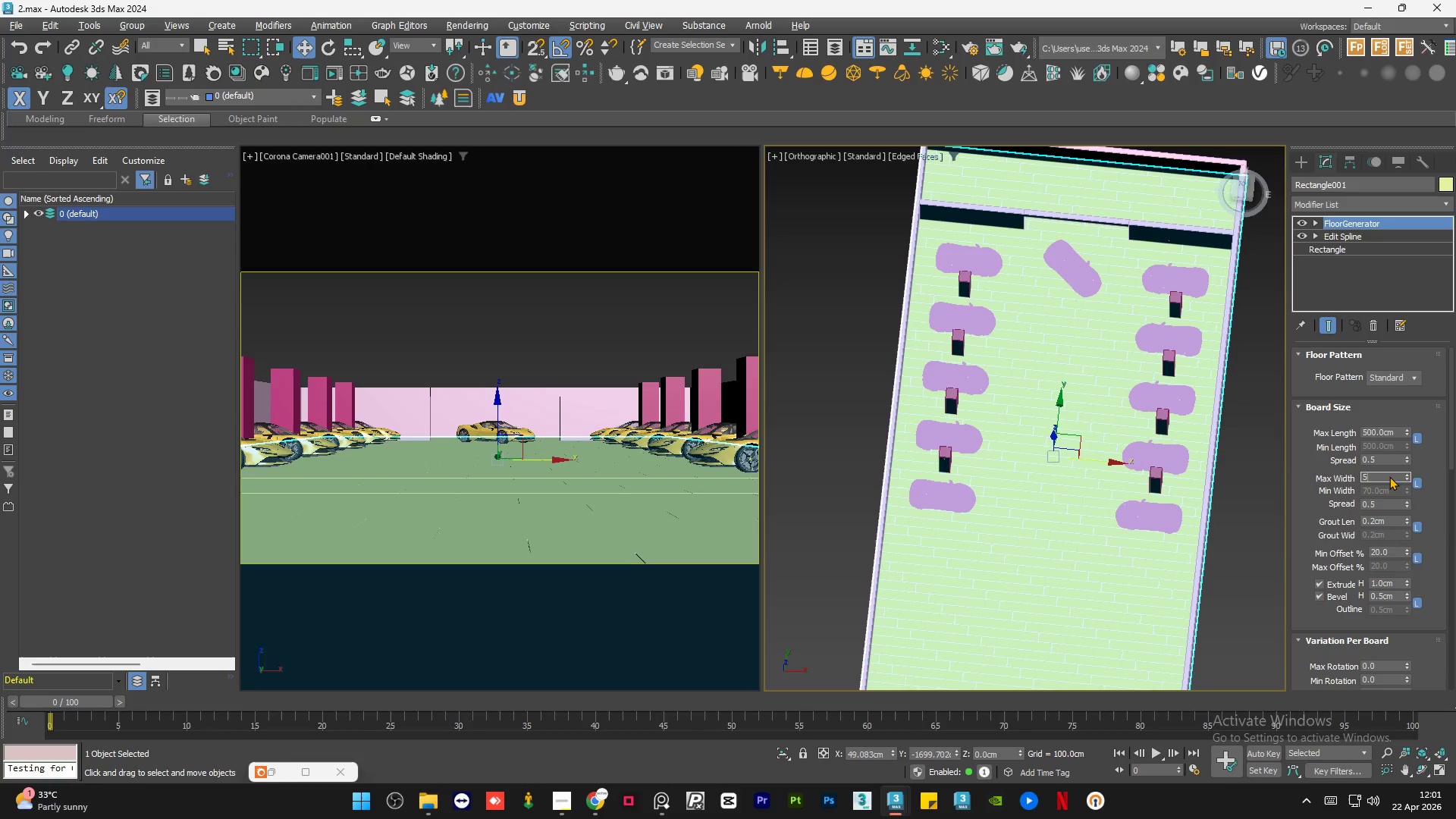 
key(Numpad0)
 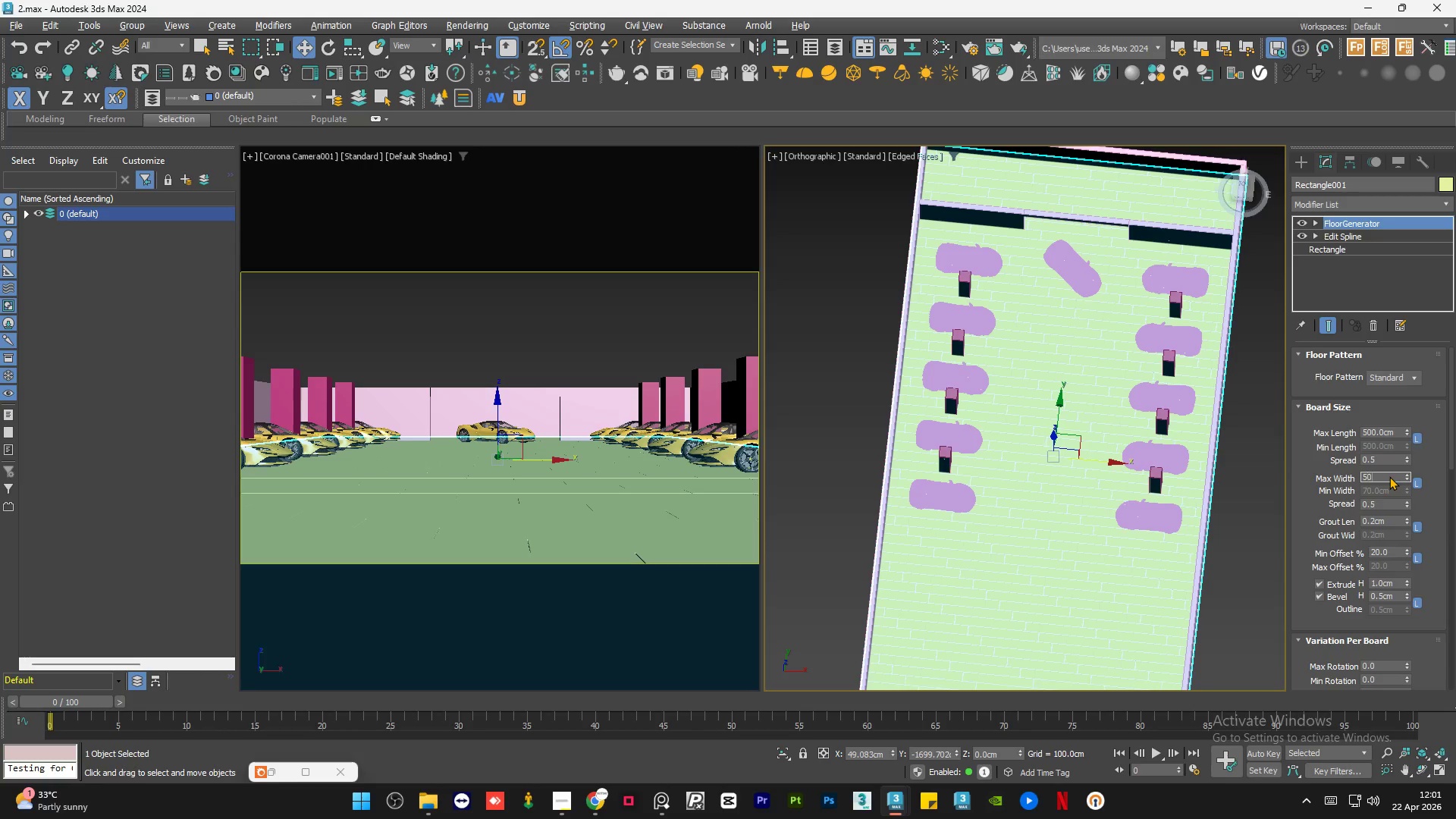 
key(Numpad0)
 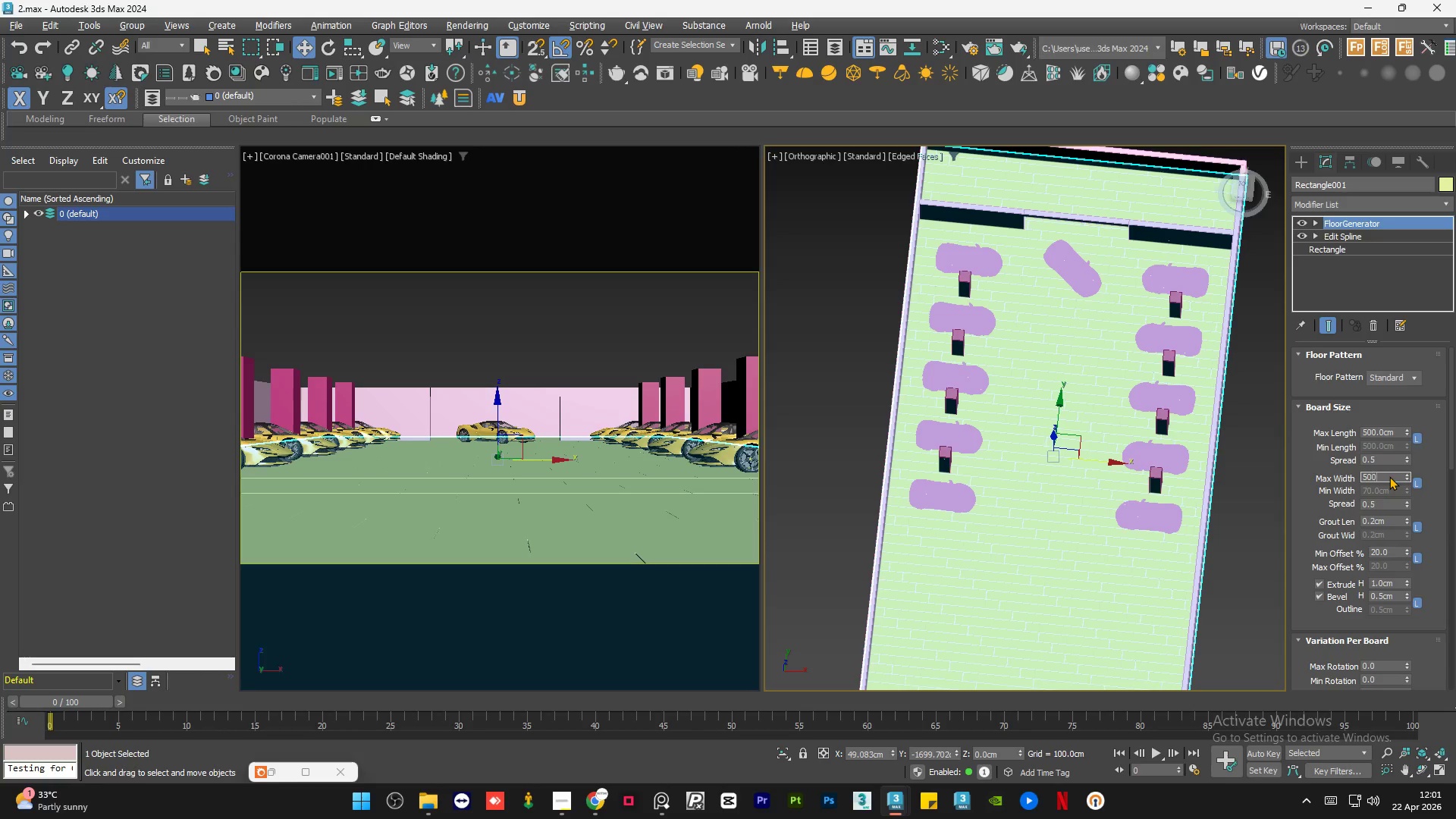 
key(NumpadEnter)
 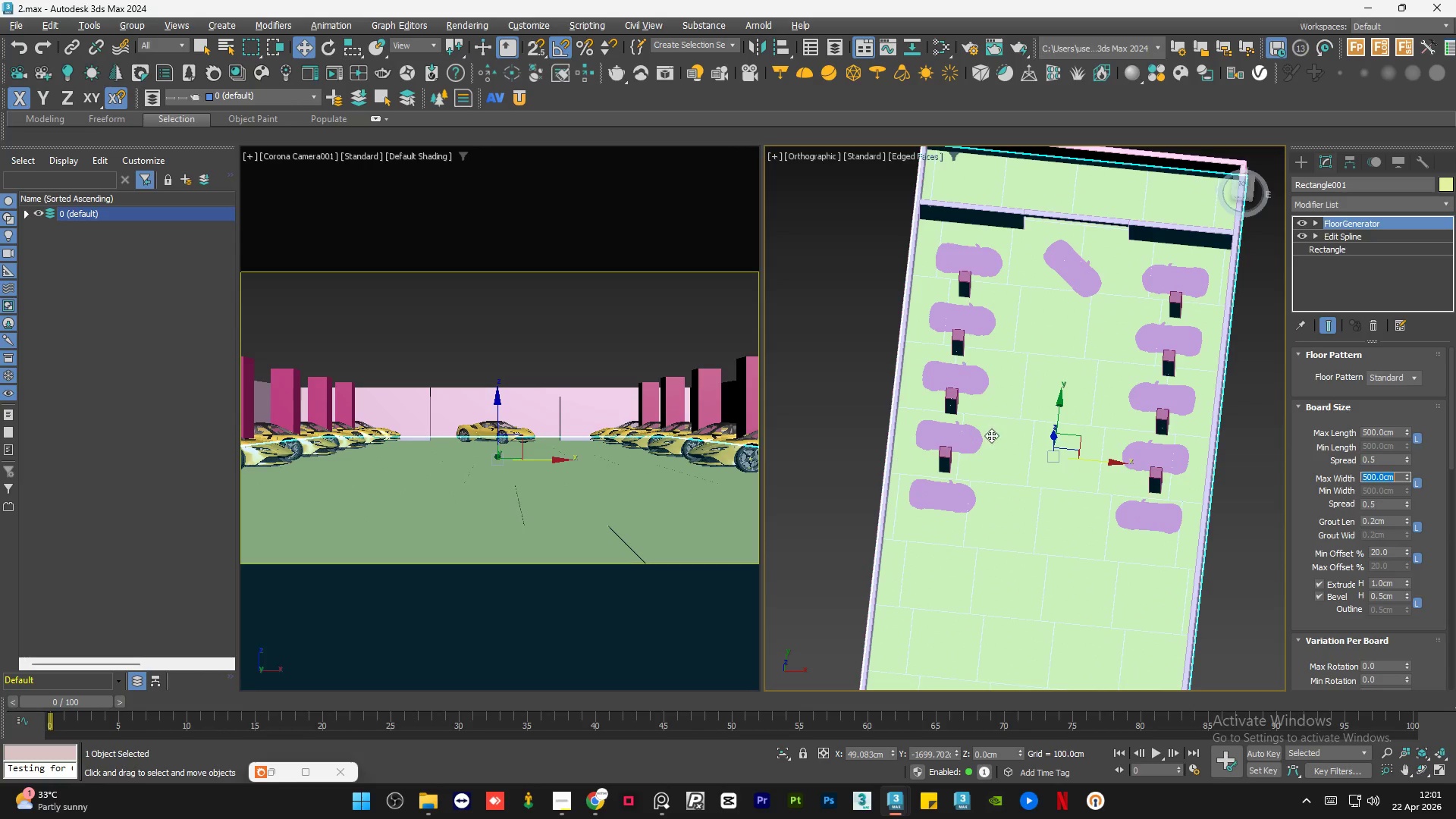 
hold_key(key=AltLeft, duration=1.53)
 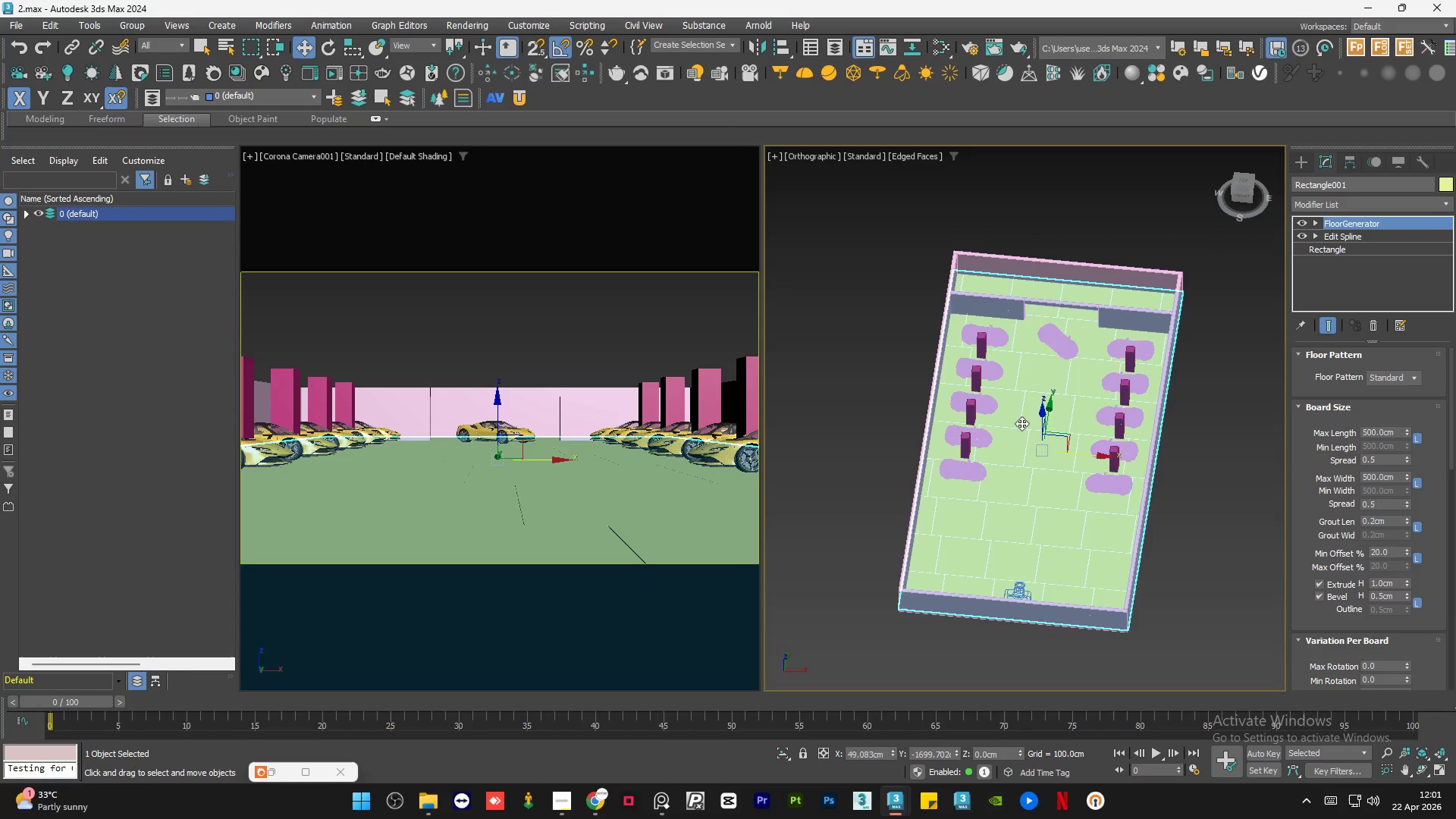 
scroll: coordinate [1015, 435], scroll_direction: down, amount: 1.0
 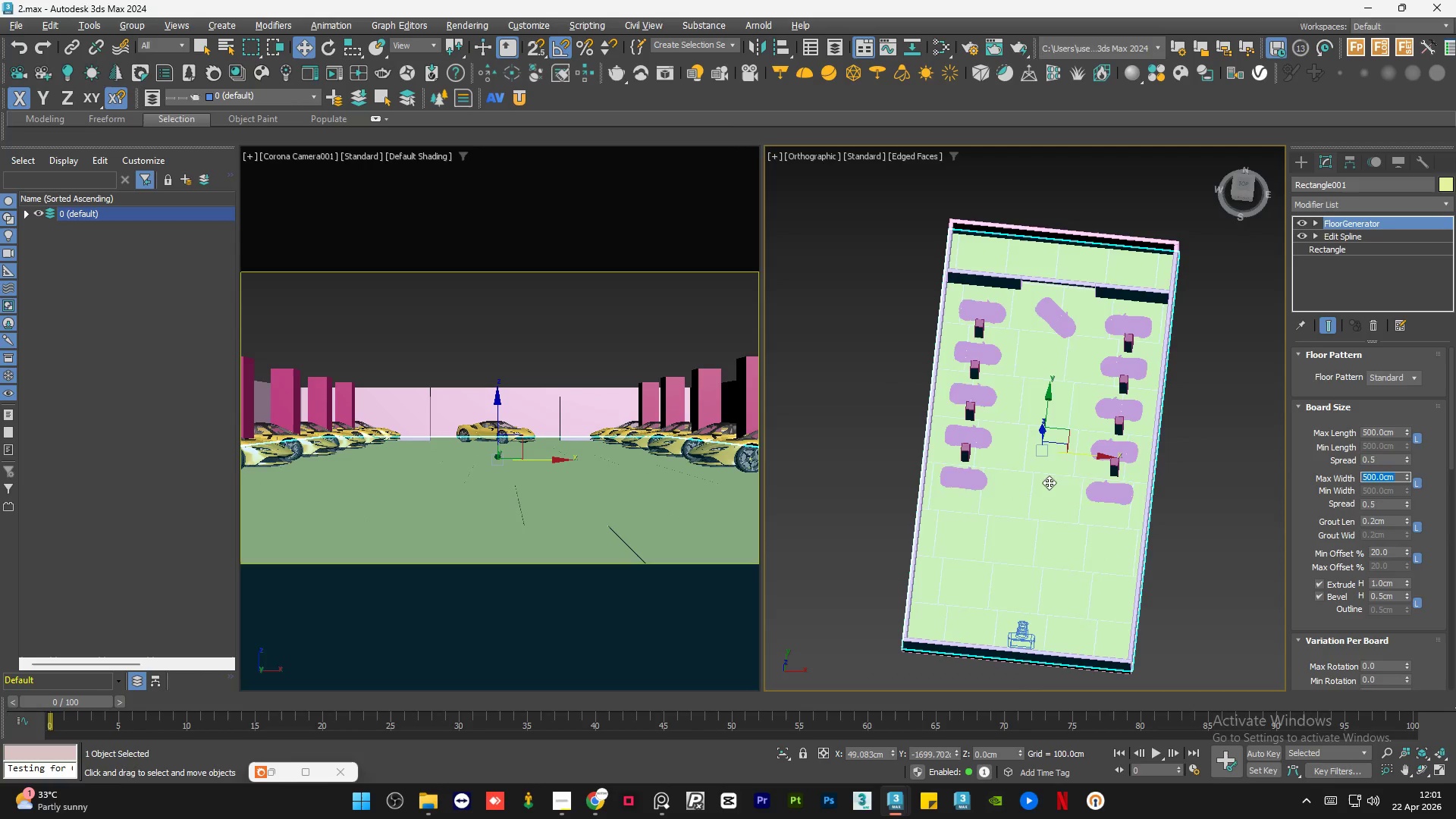 
scroll: coordinate [1021, 423], scroll_direction: up, amount: 5.0
 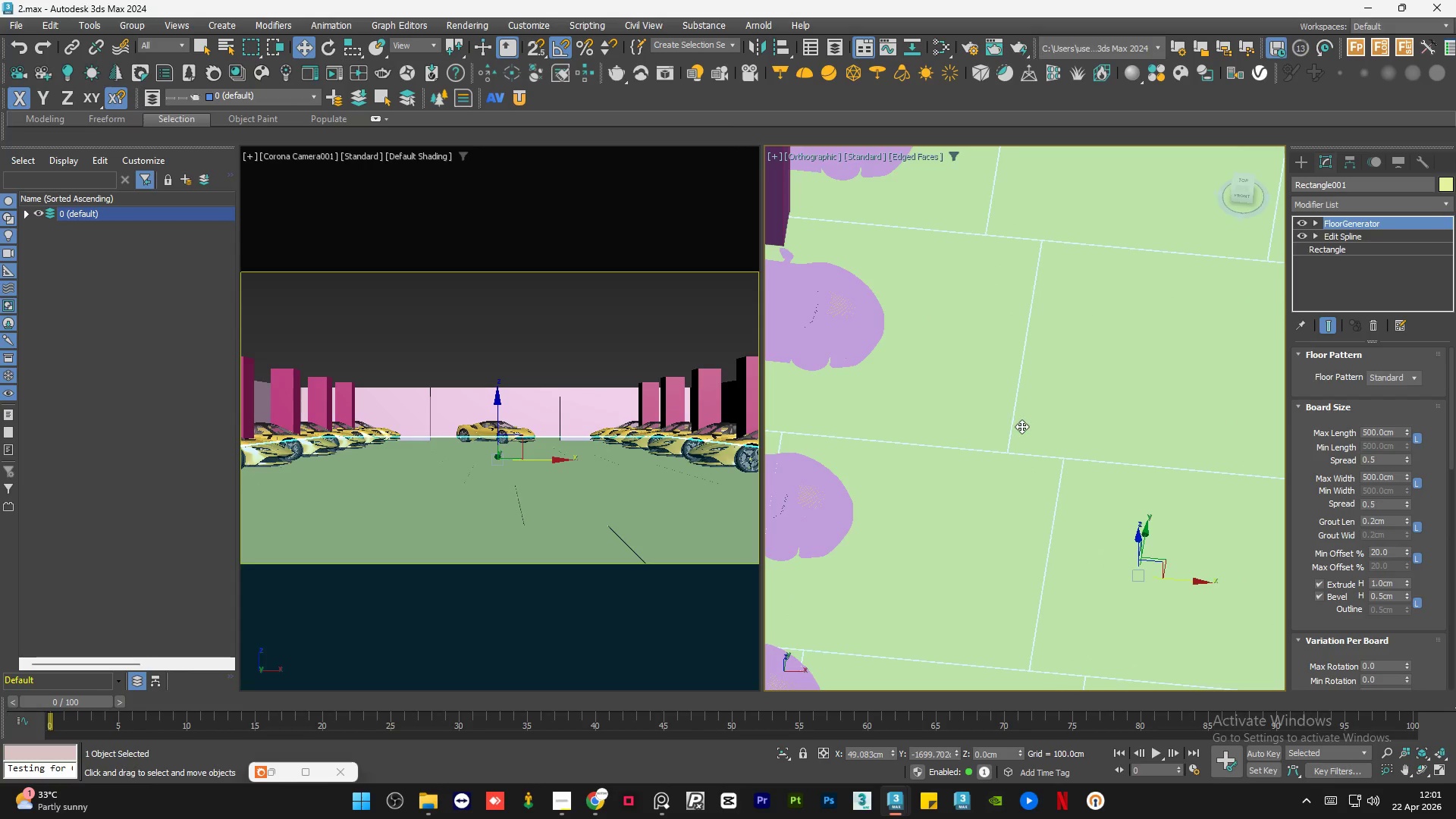 
scroll: coordinate [1021, 455], scroll_direction: down, amount: 3.0
 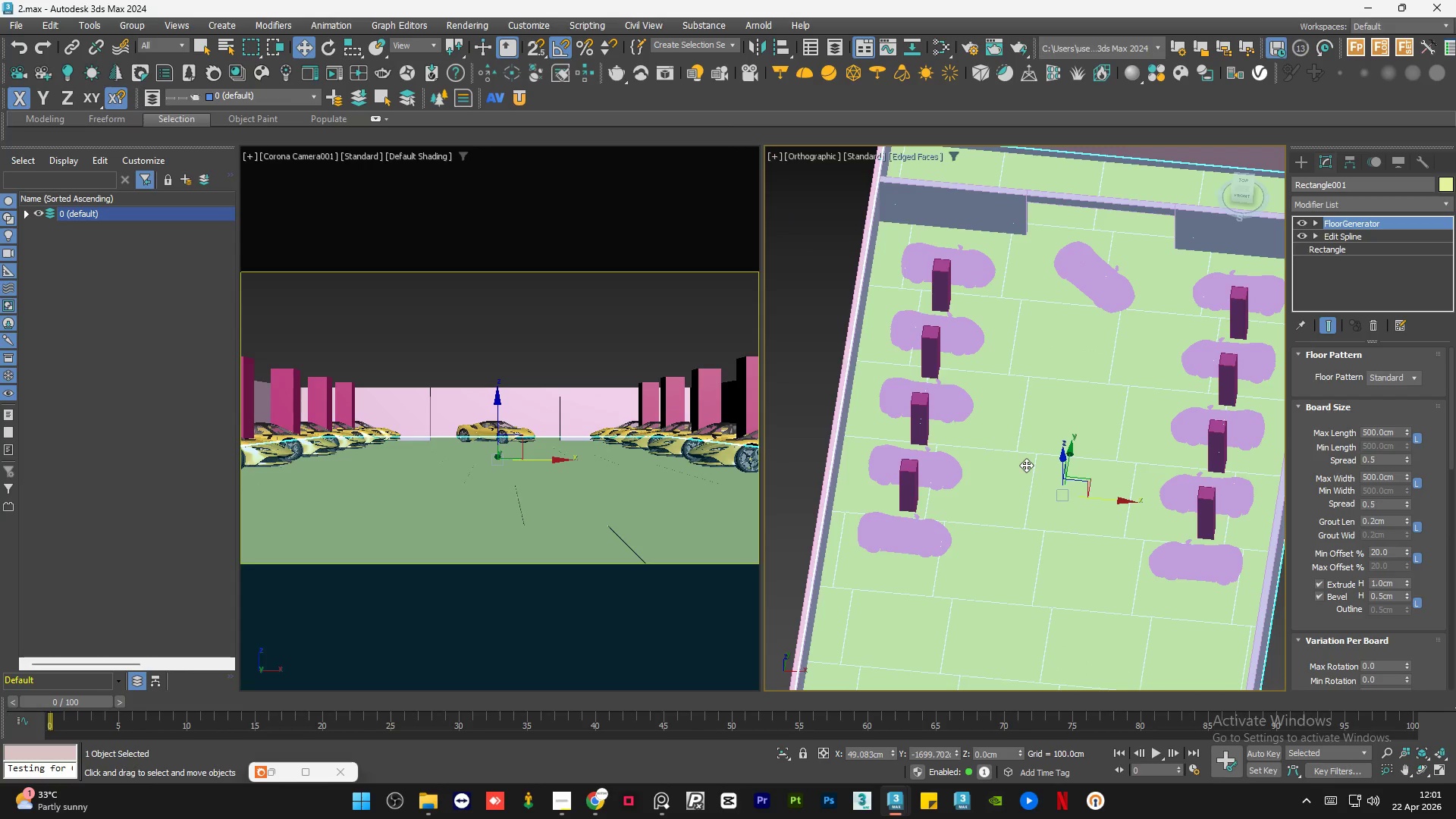 
hold_key(key=AltLeft, duration=1.22)
 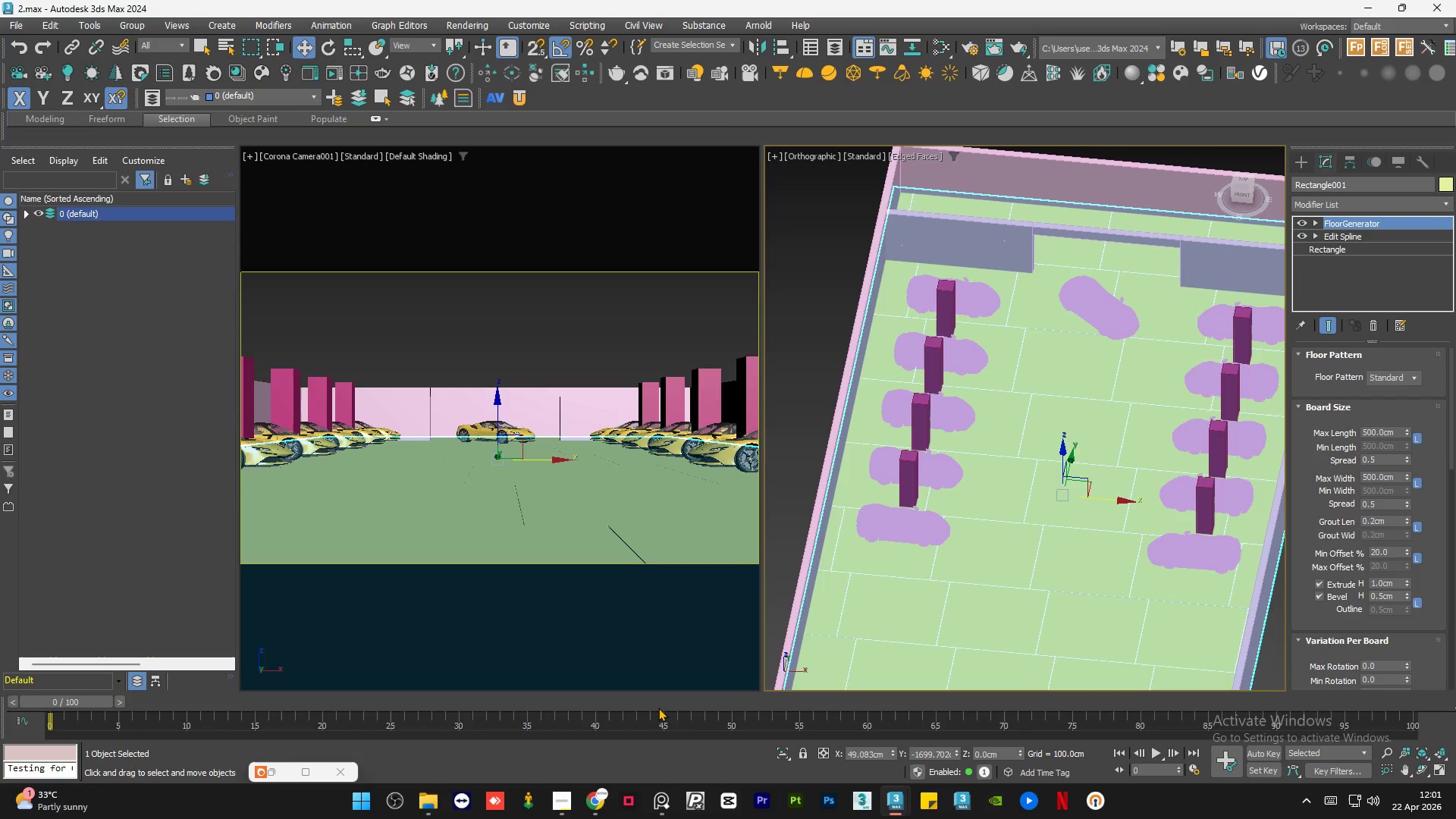 
wait(10.75)
 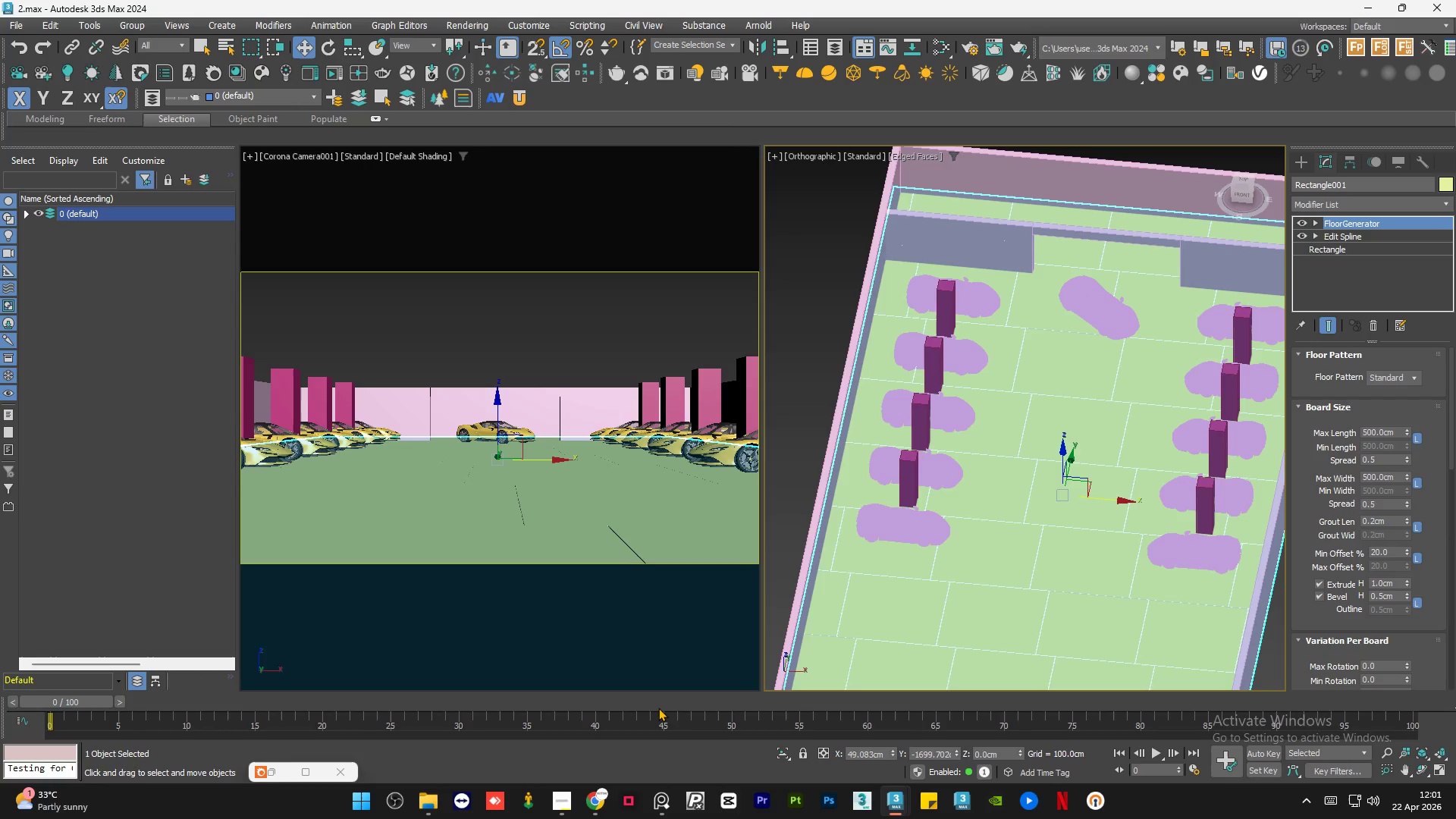 
scroll: coordinate [1056, 496], scroll_direction: down, amount: 1.0
 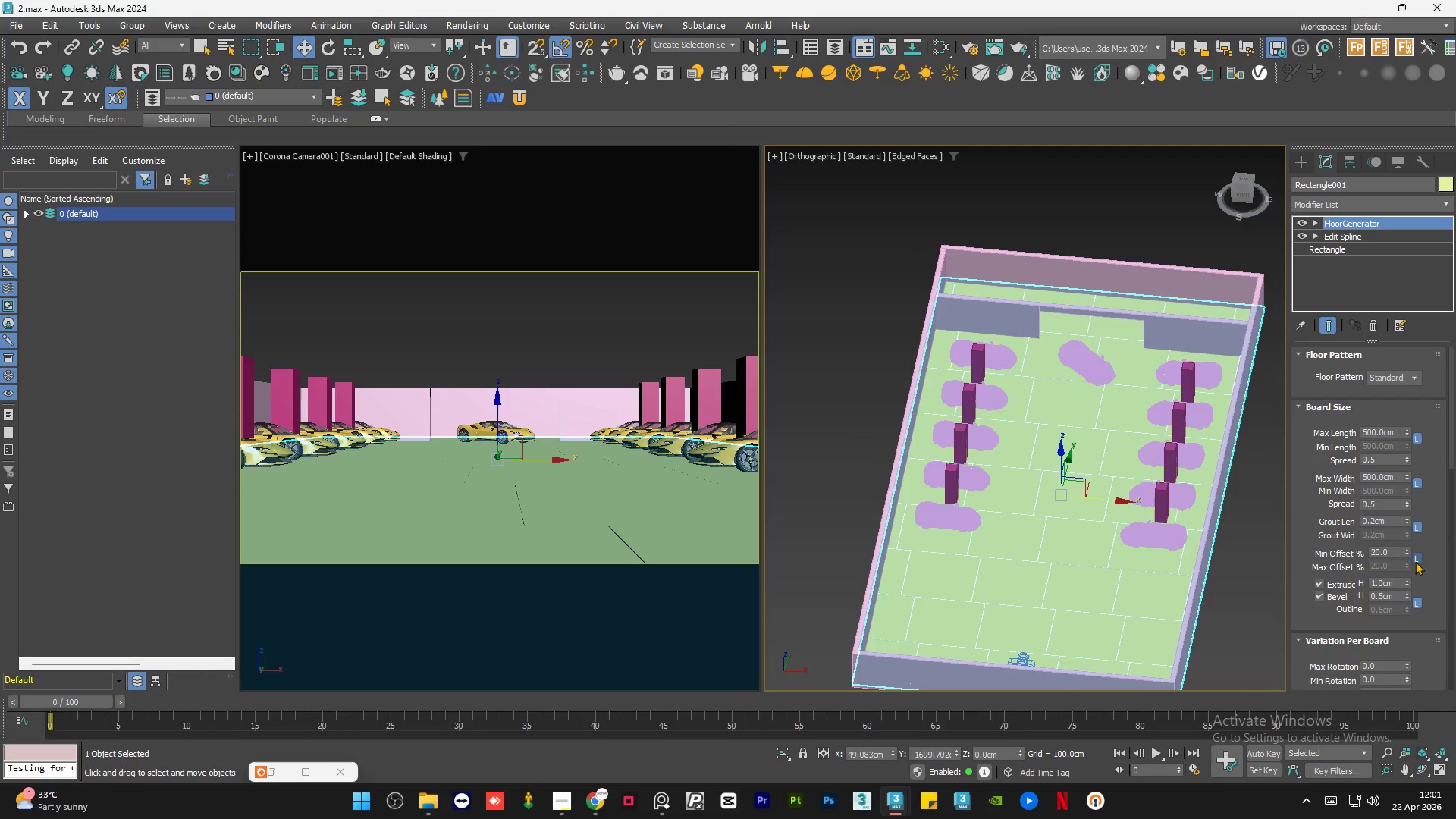 
left_click([1415, 560])
 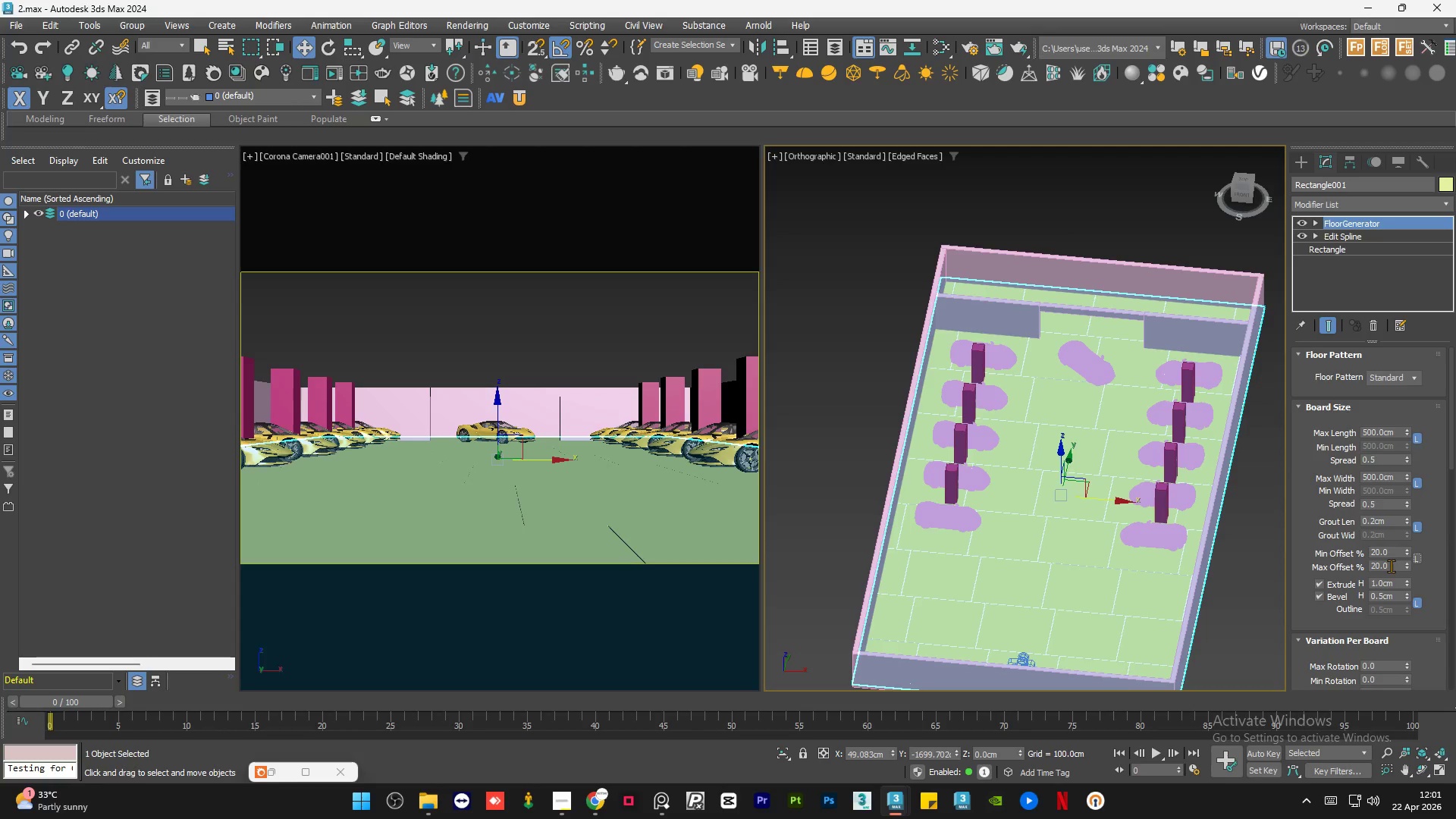 
double_click([1391, 566])
 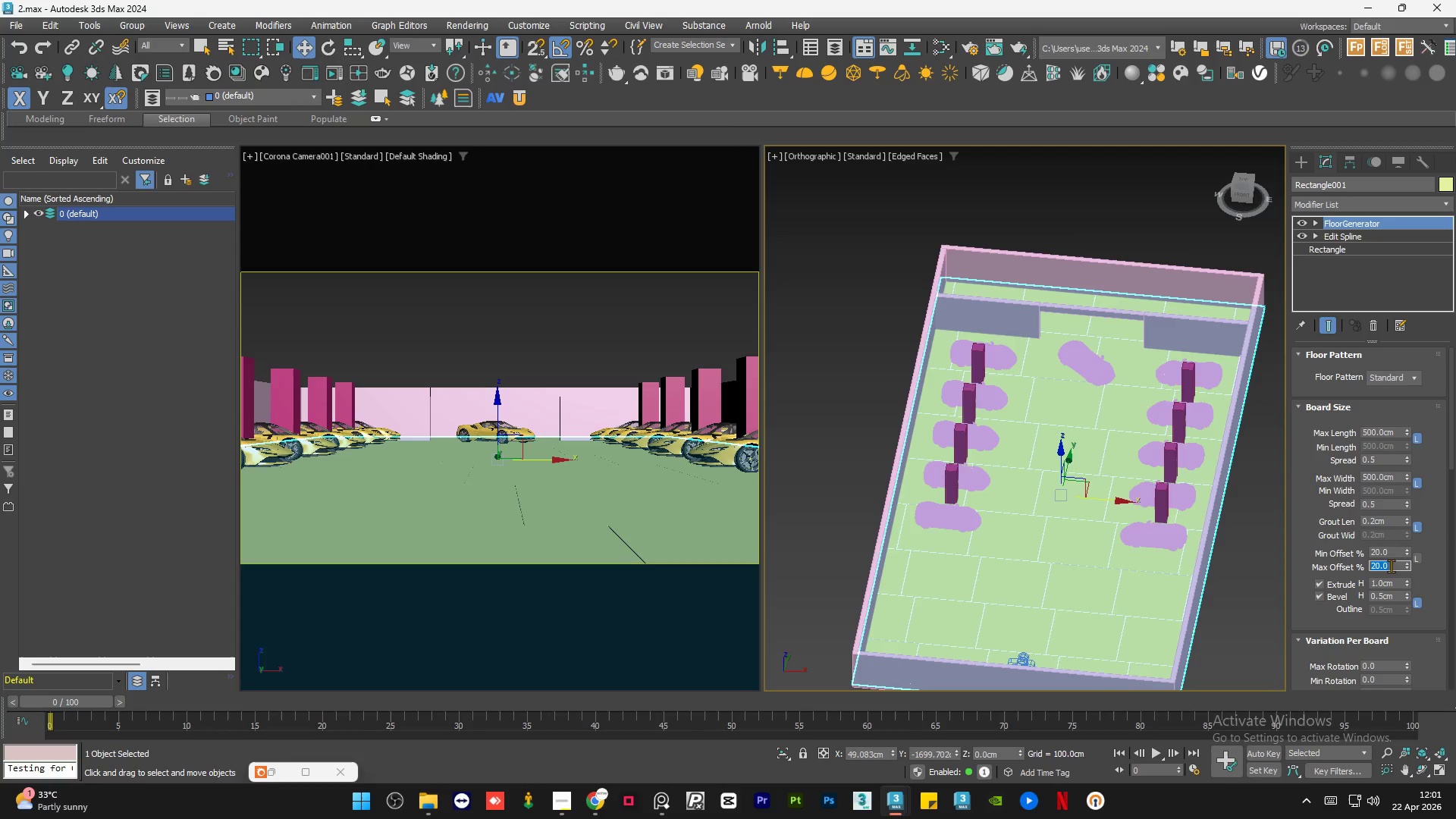 
key(Numpad6)
 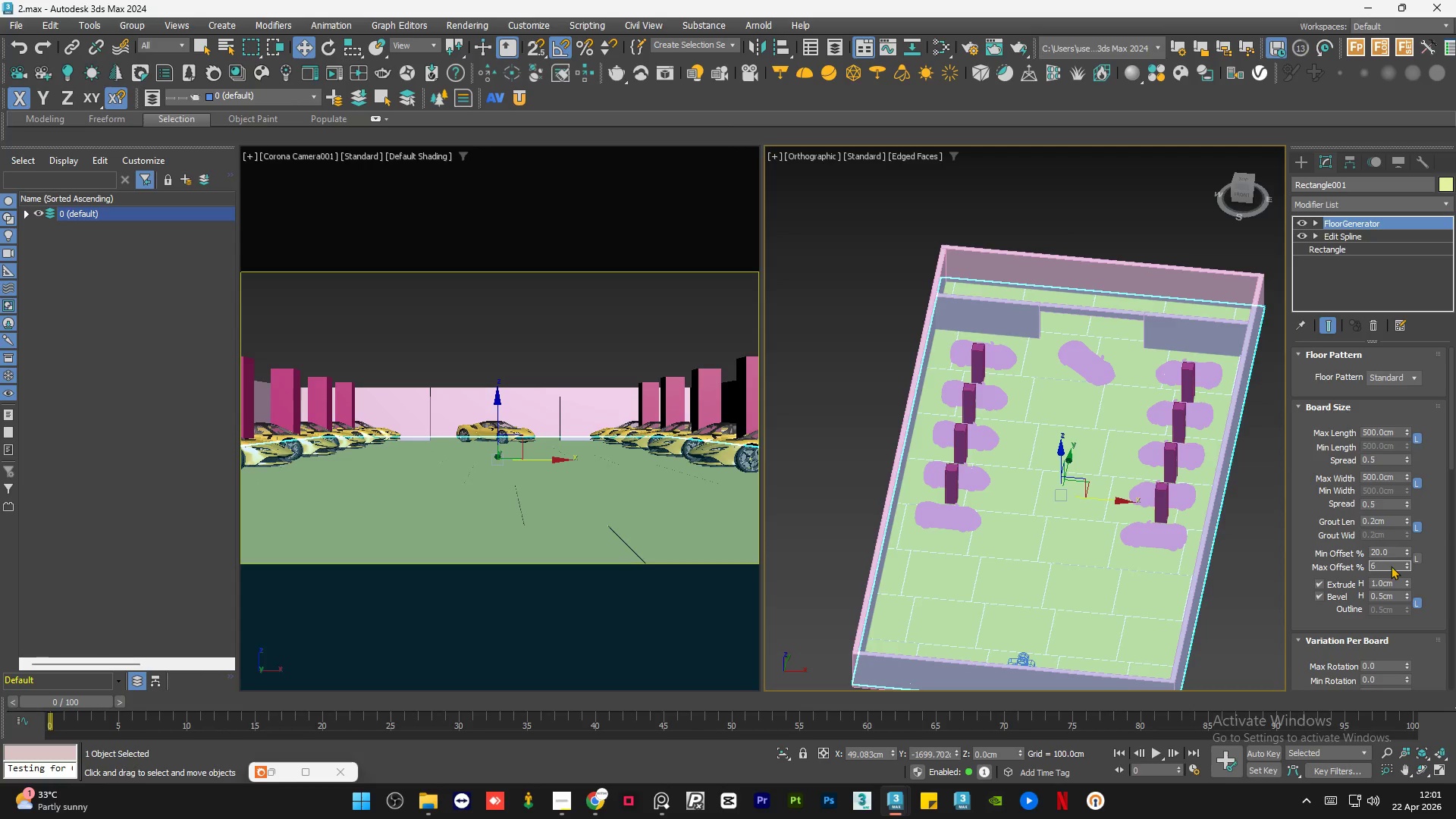 
key(Numpad0)
 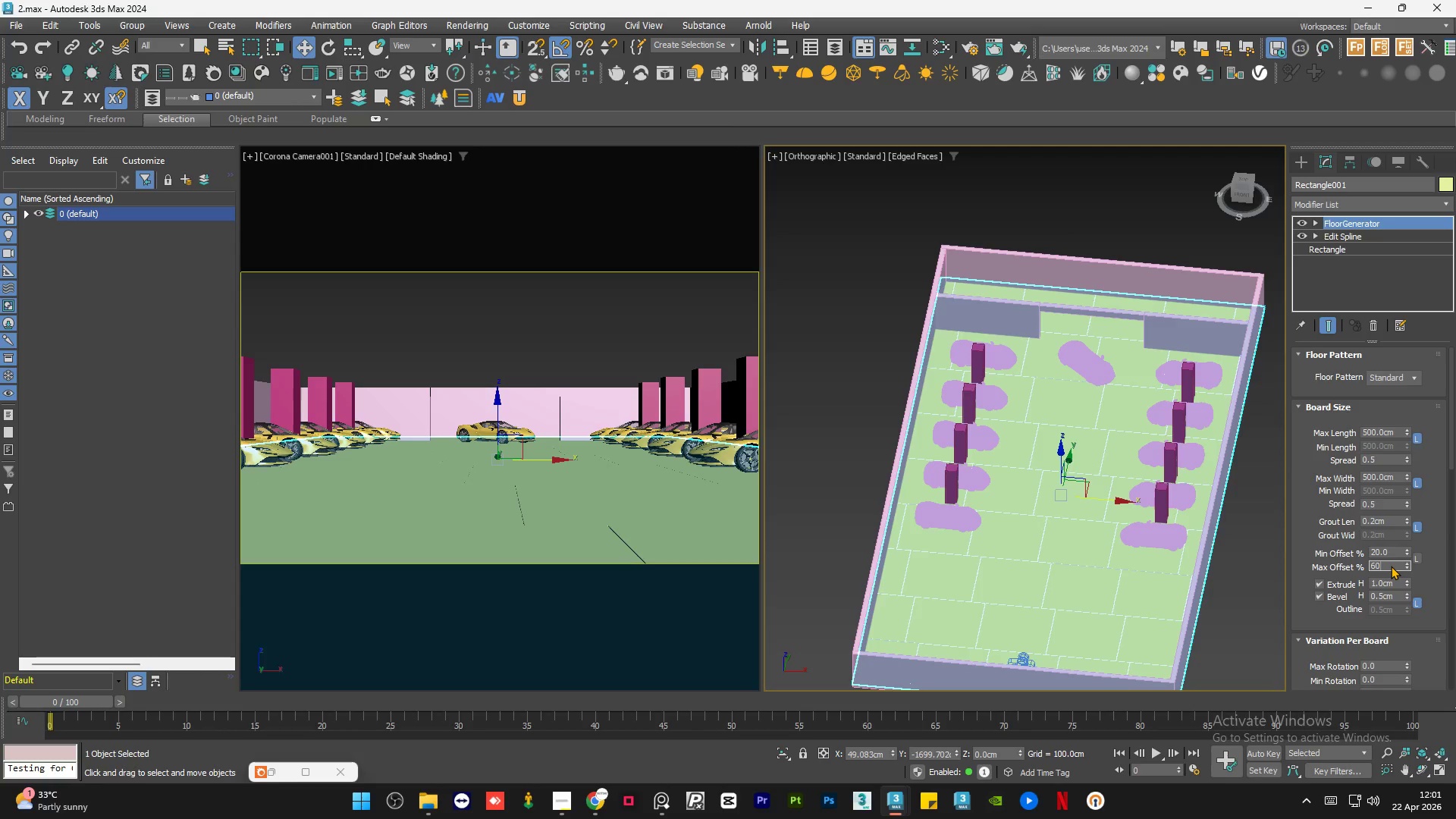 
key(NumpadEnter)
 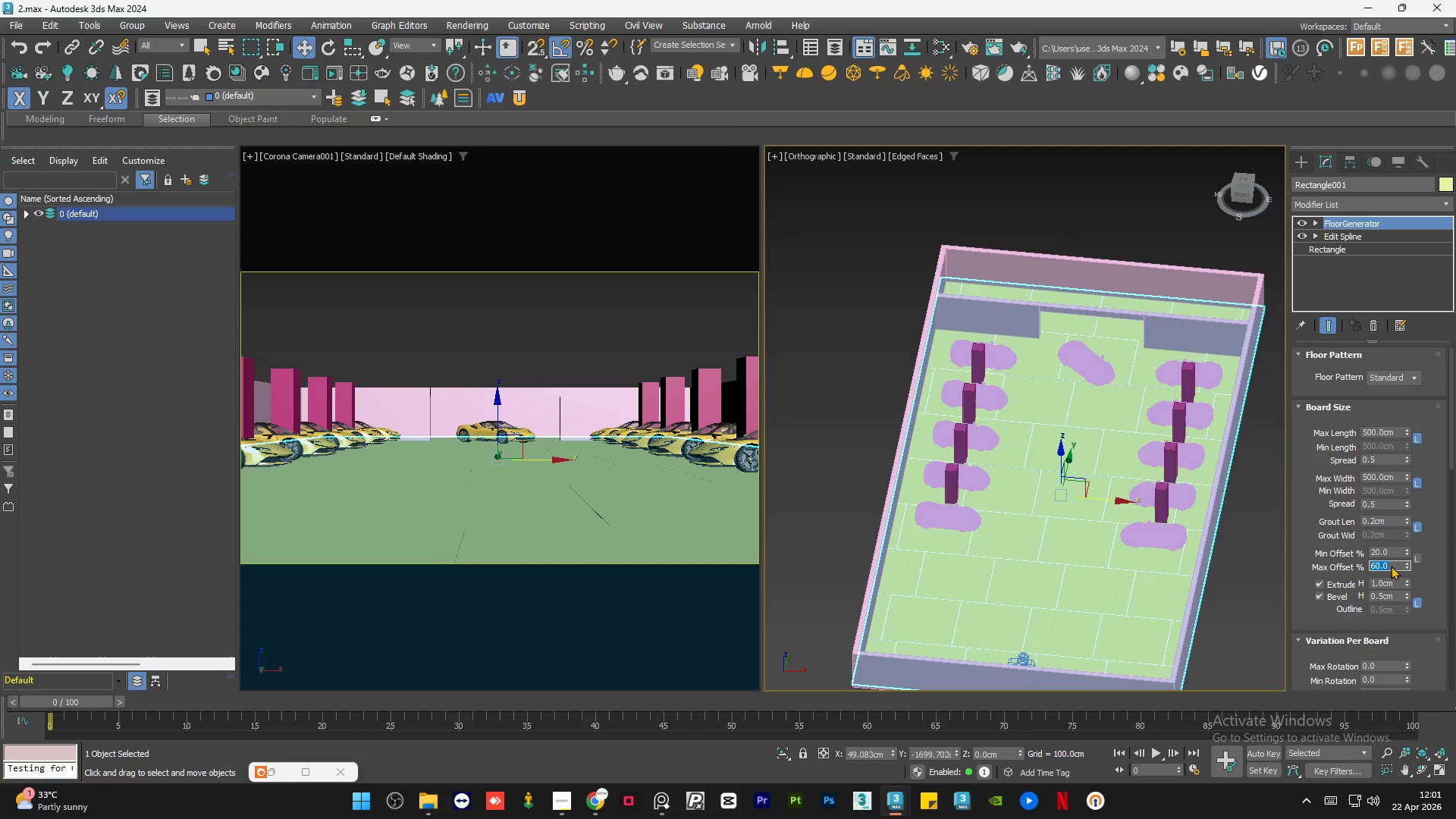 
key(Numpad8)
 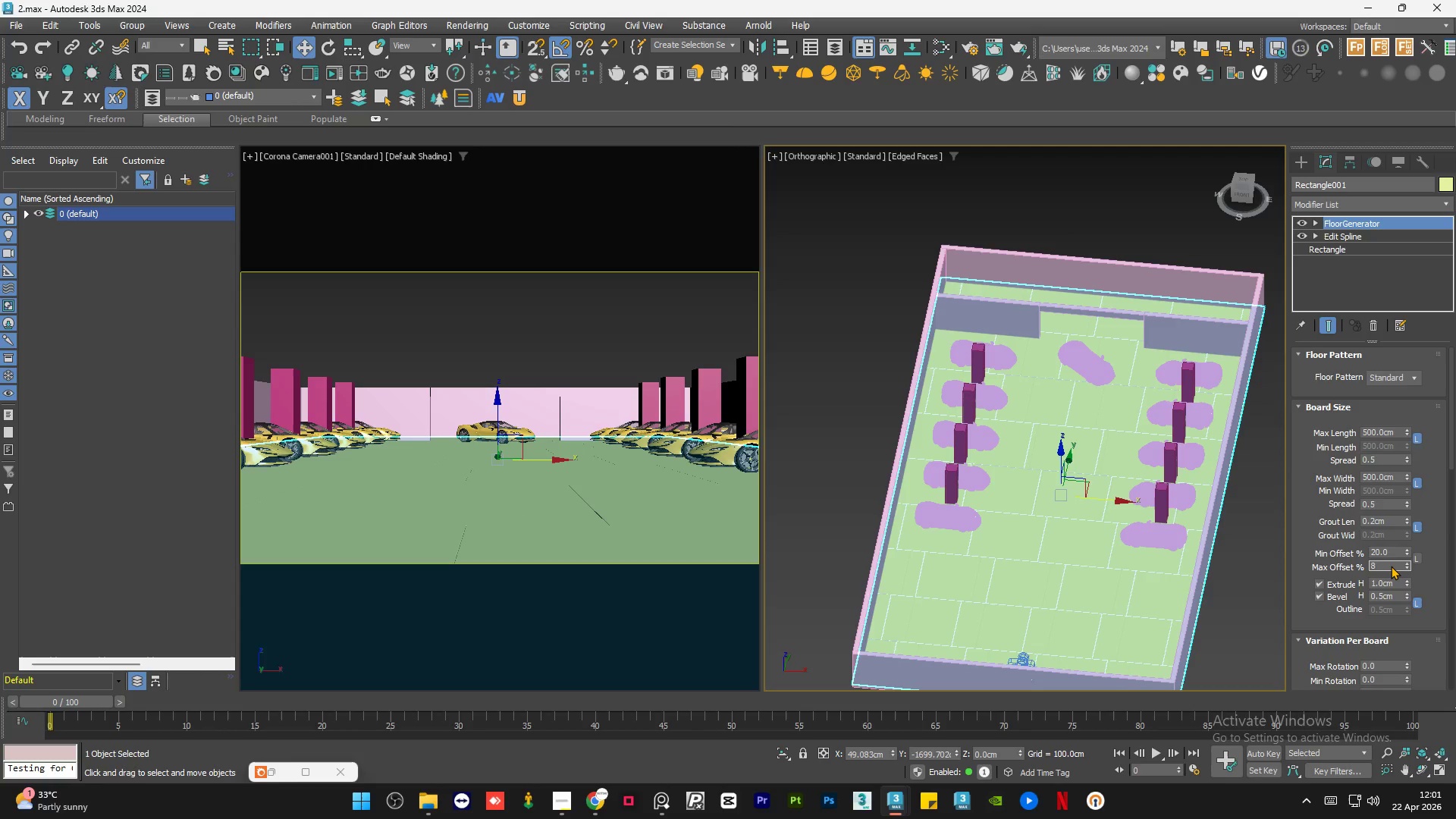 
key(Numpad0)
 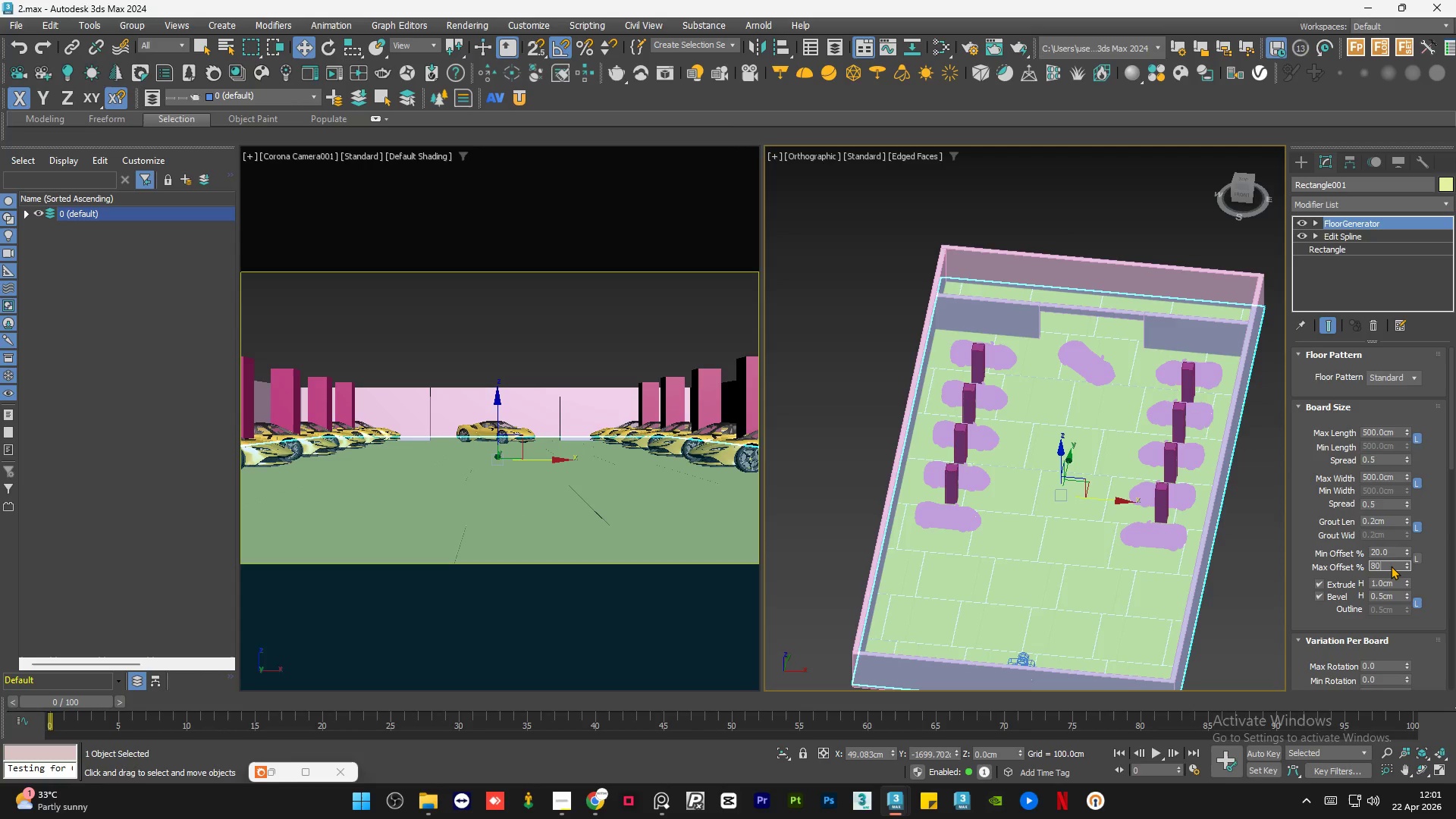 
key(NumpadEnter)
 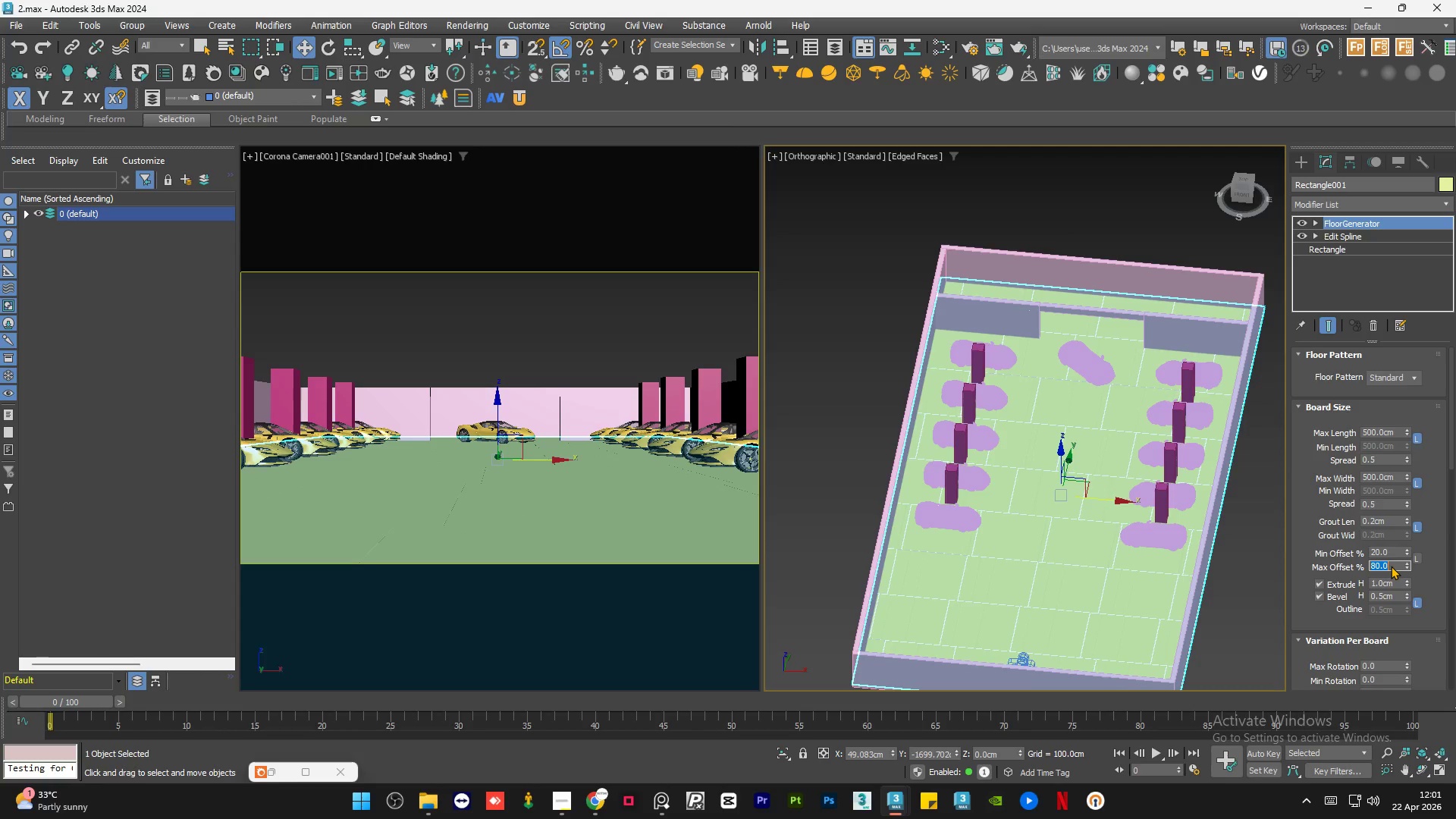 
key(Numpad7)
 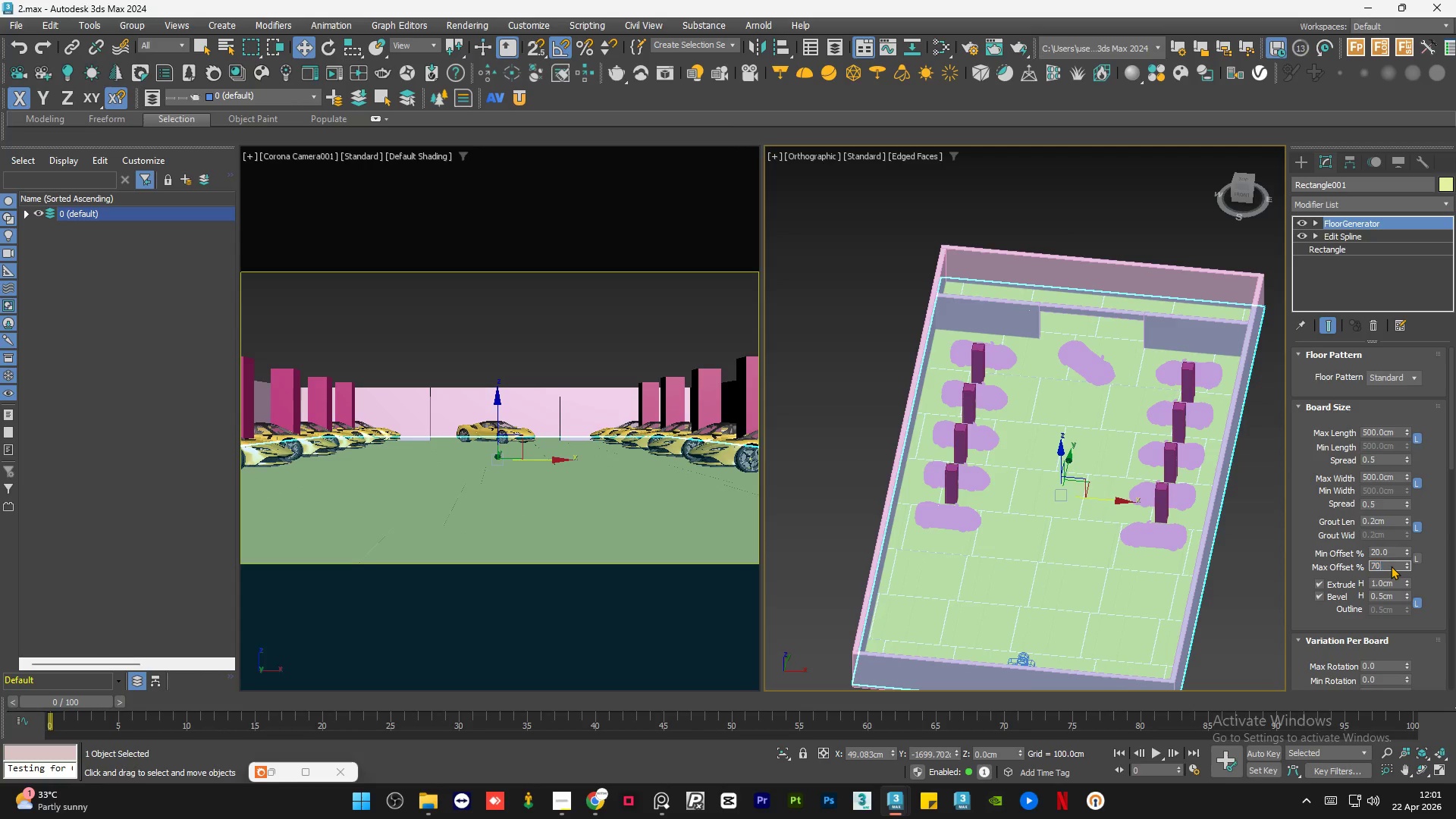 
key(Numpad0)
 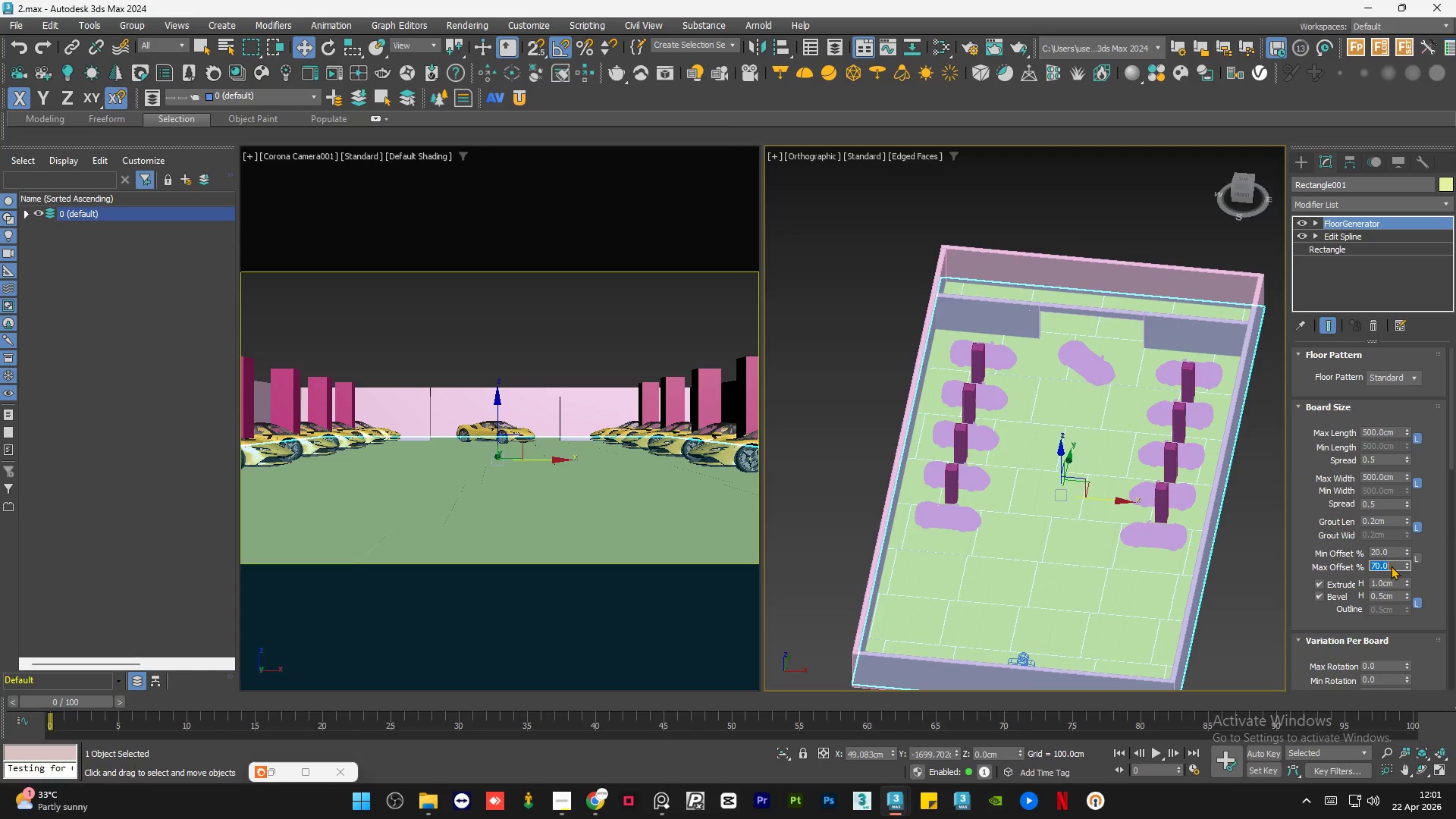 
key(NumpadEnter)
 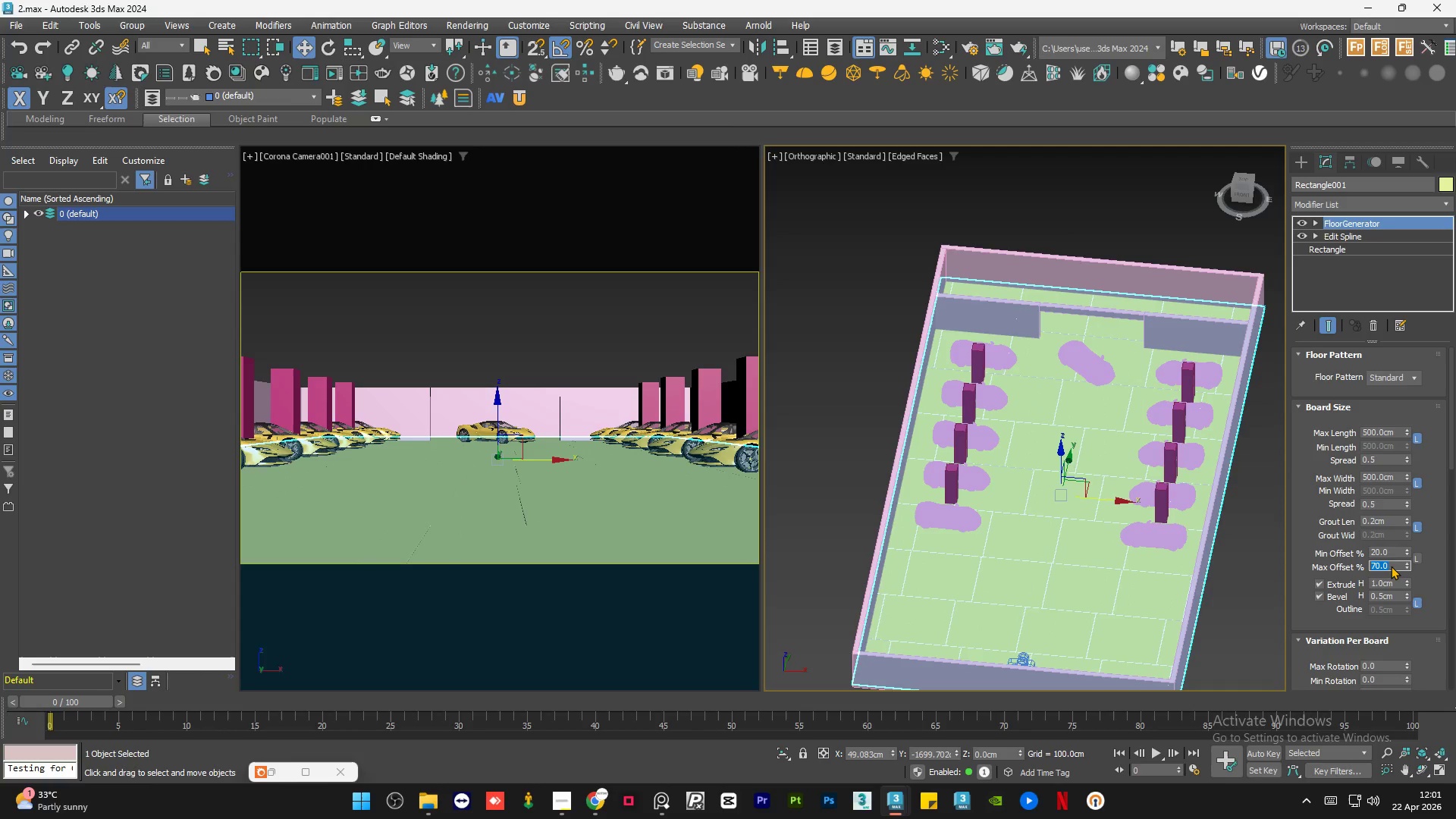 
key(Numpad6)
 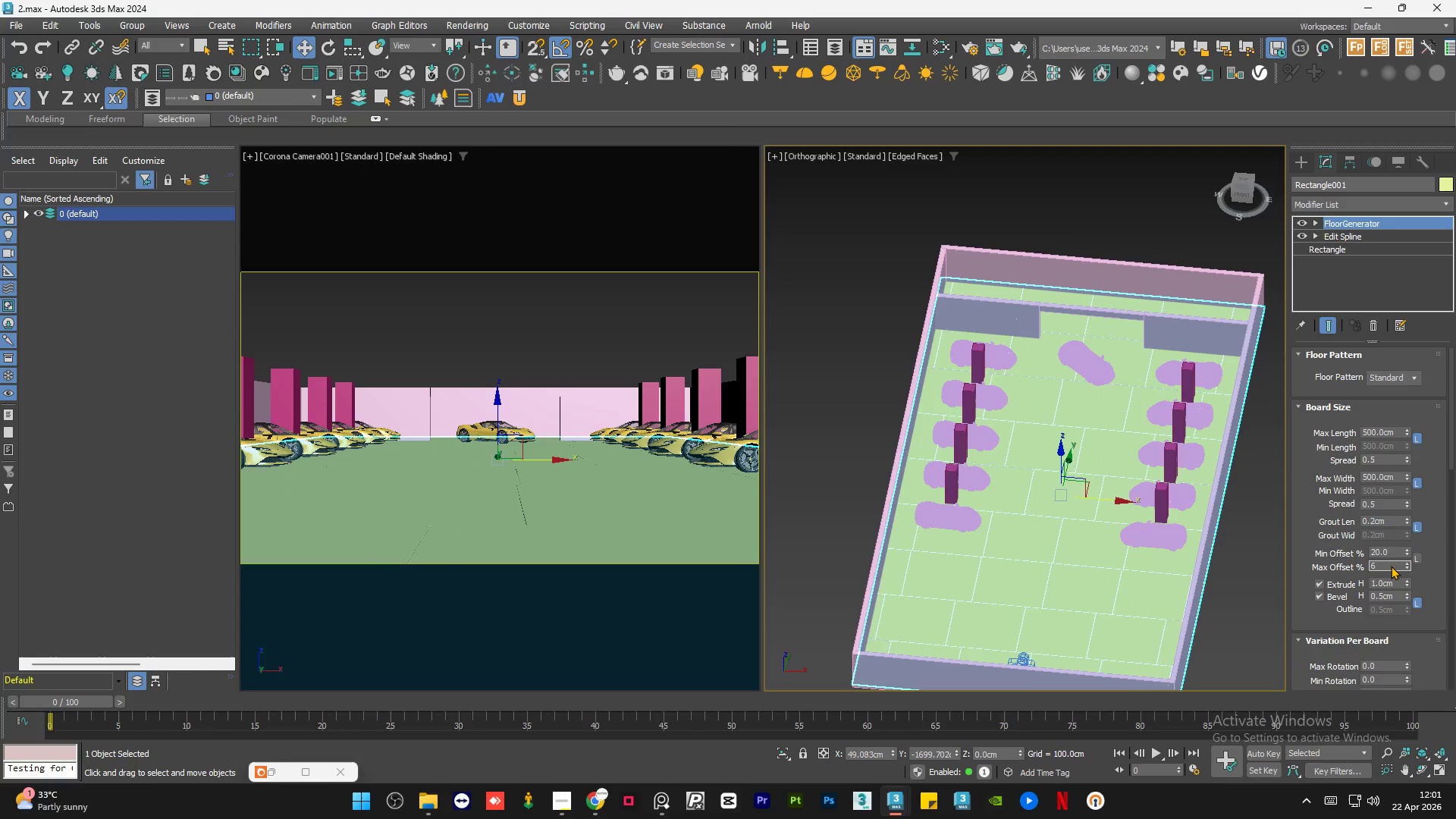 
key(Numpad0)
 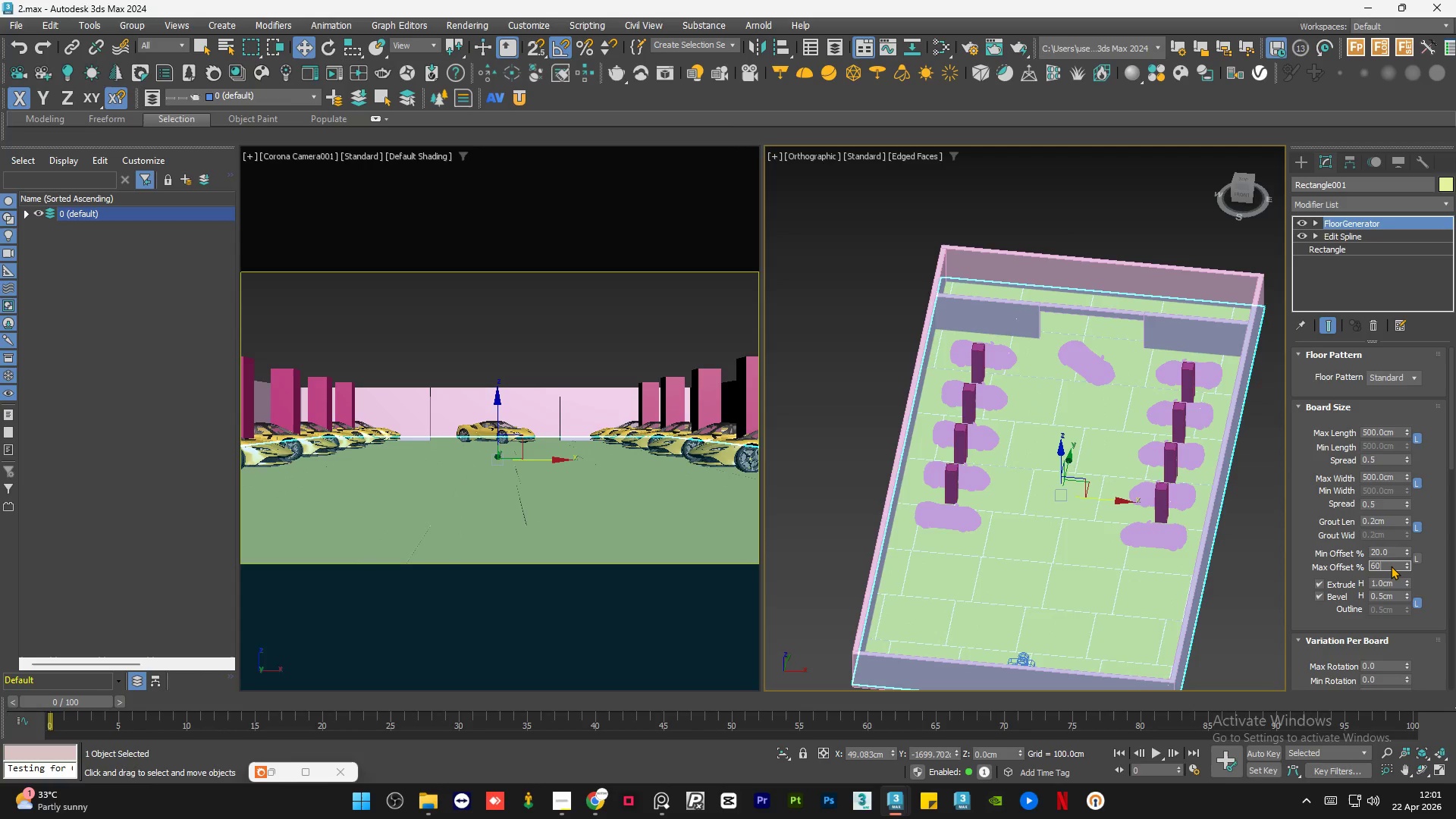 
key(NumpadEnter)
 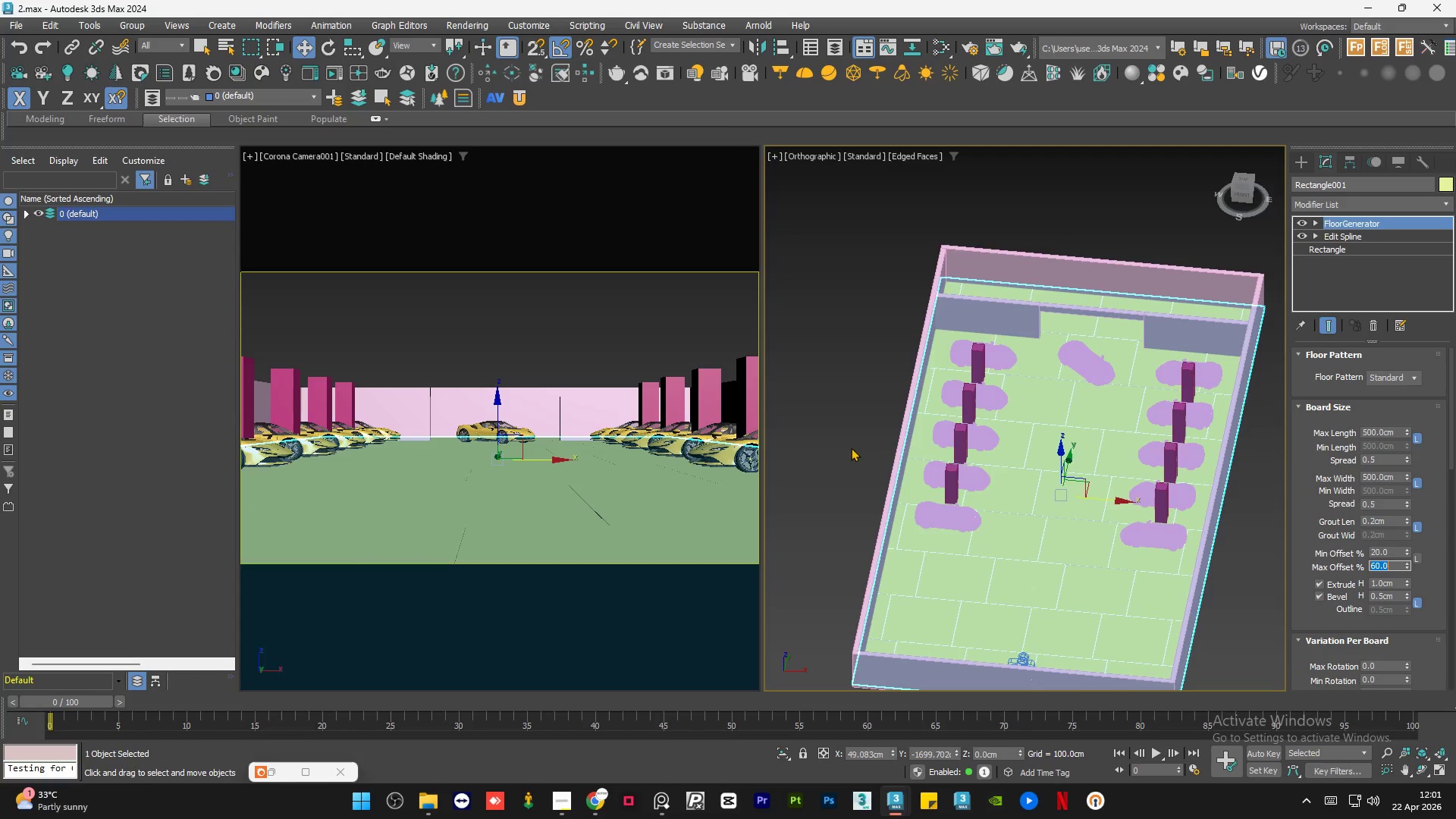 
scroll: coordinate [959, 398], scroll_direction: down, amount: 1.0
 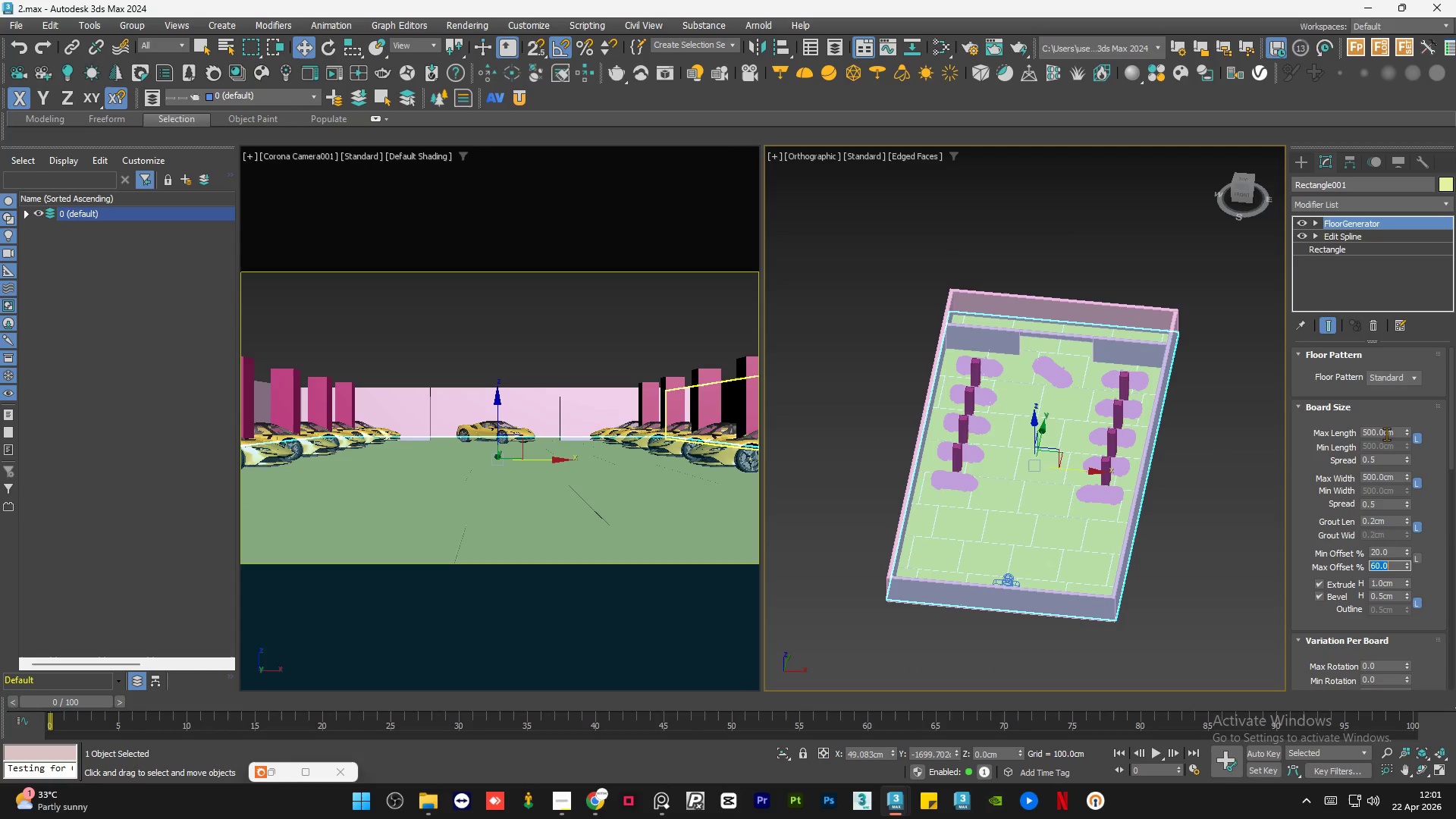 
double_click([1387, 434])
 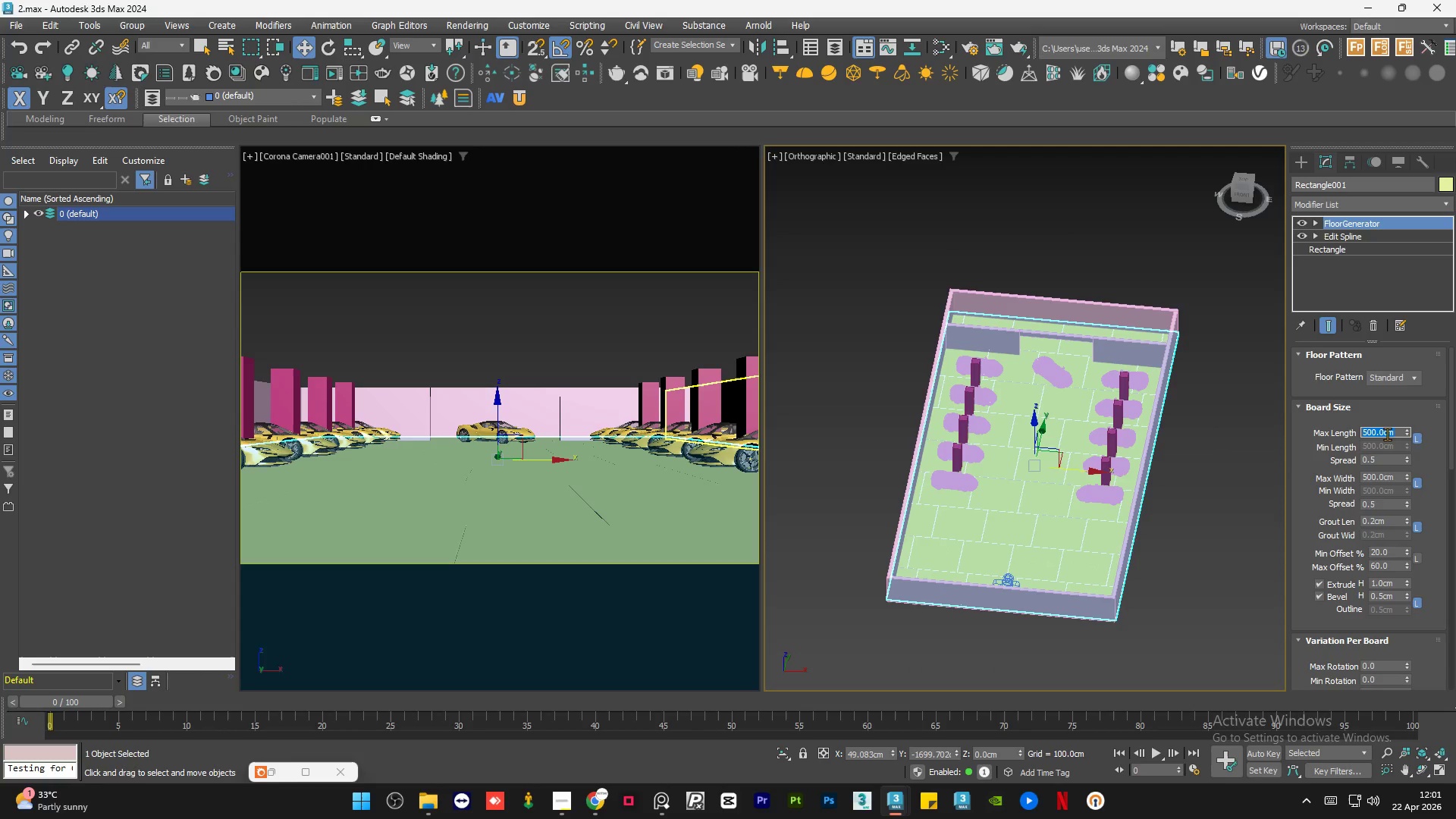 
key(Numpad4)
 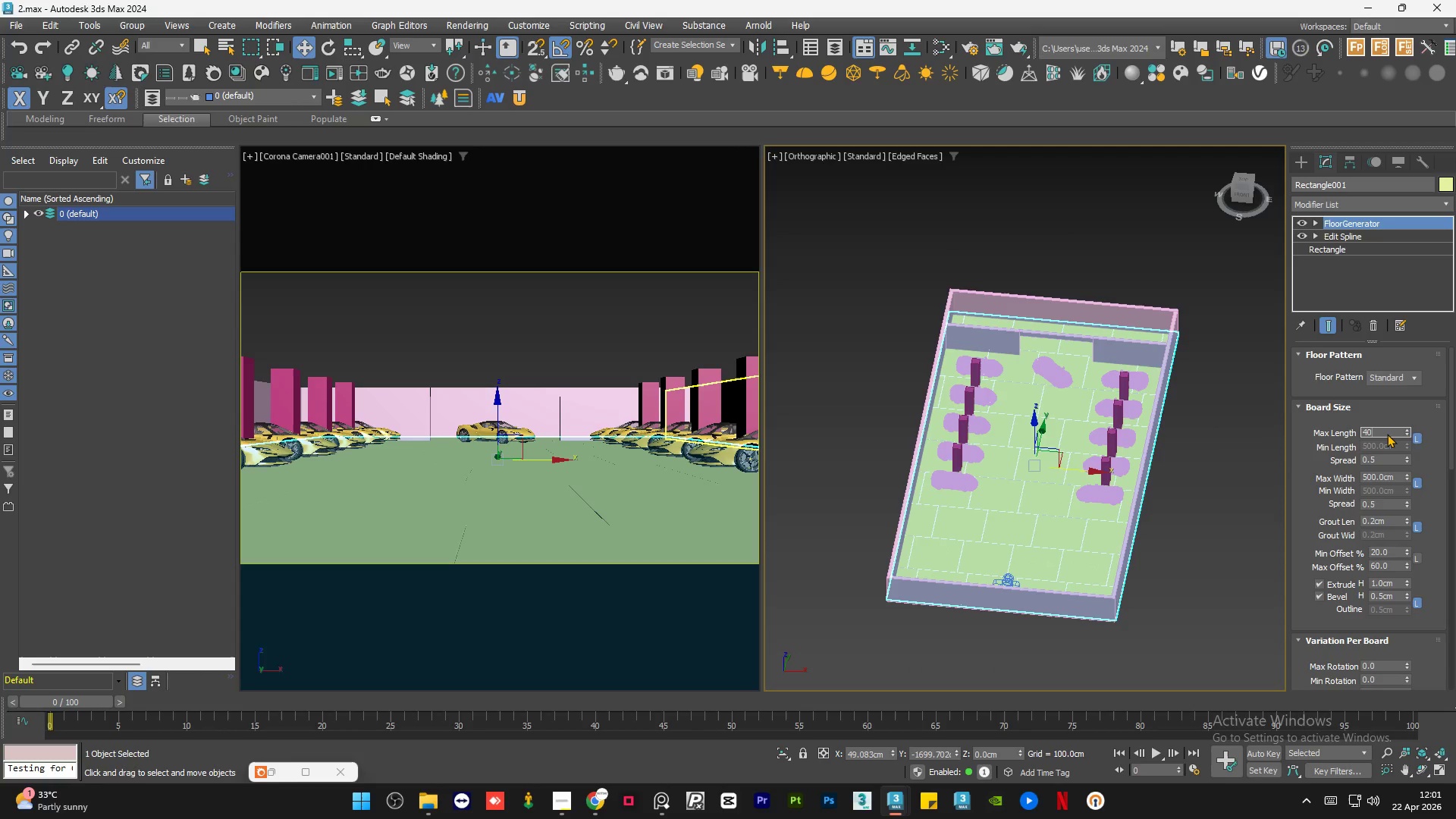 
key(Numpad0)
 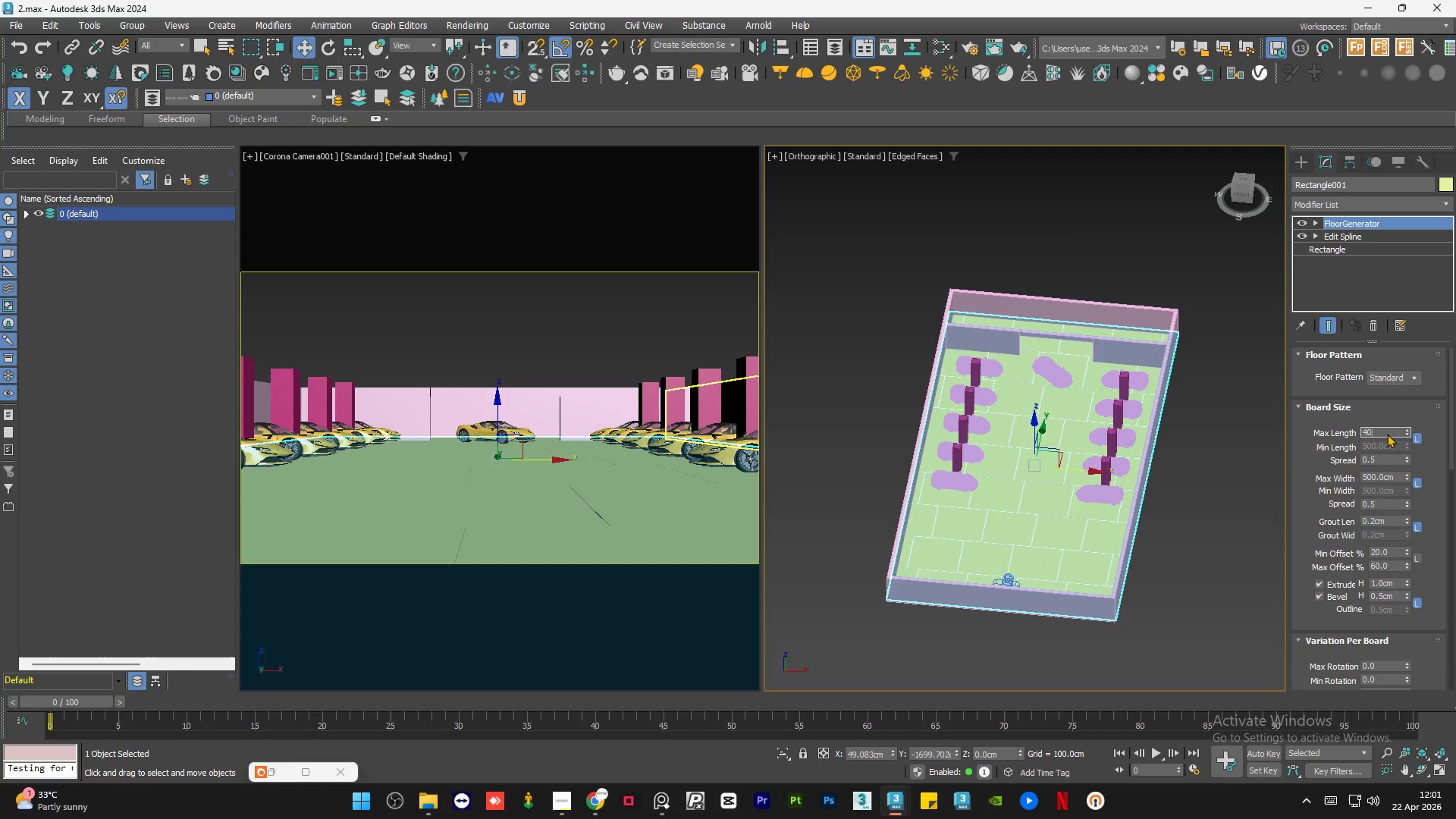 
key(Numpad0)
 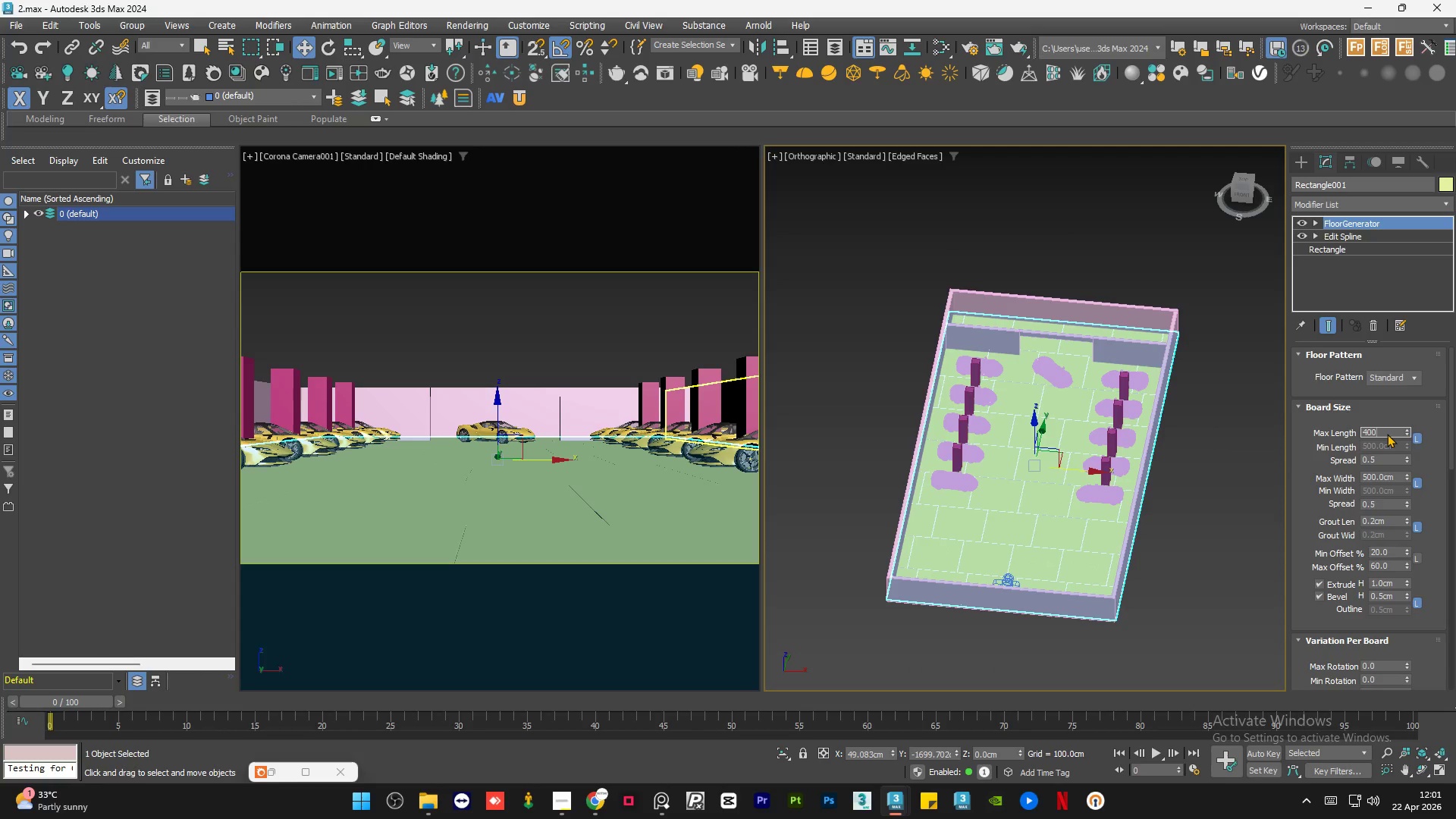 
key(NumpadEnter)
 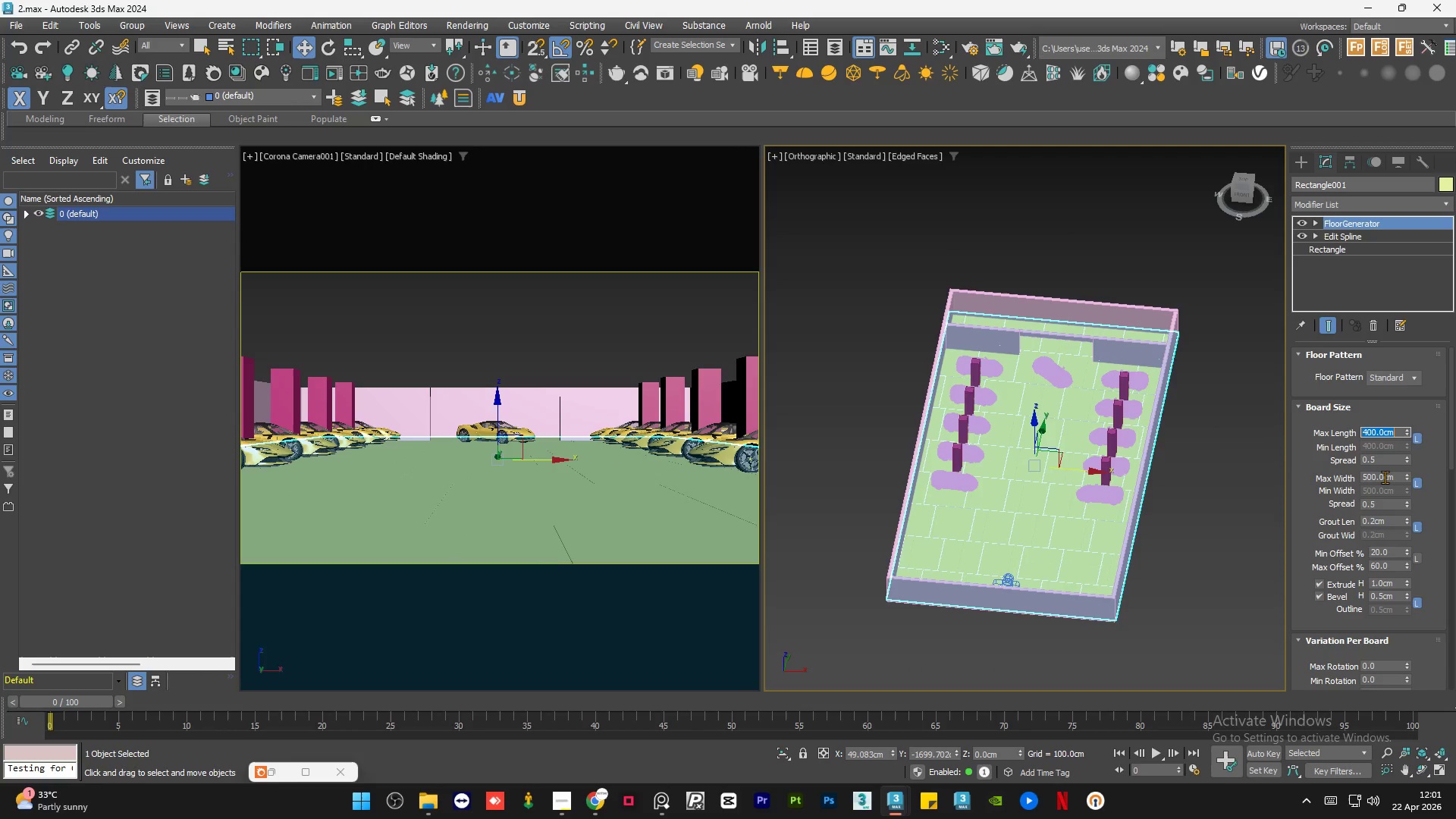 
double_click([1385, 477])
 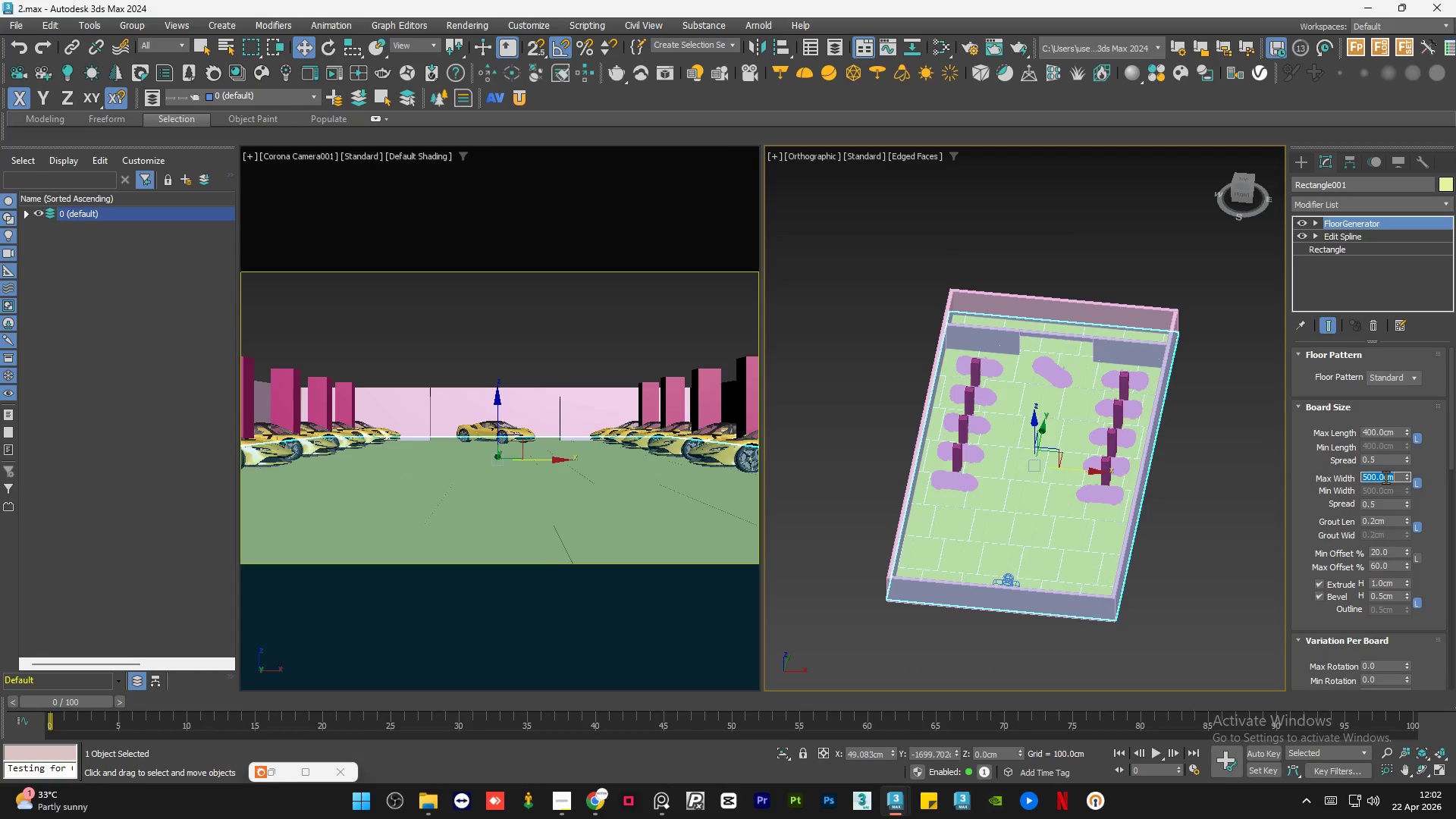 
key(Numpad4)
 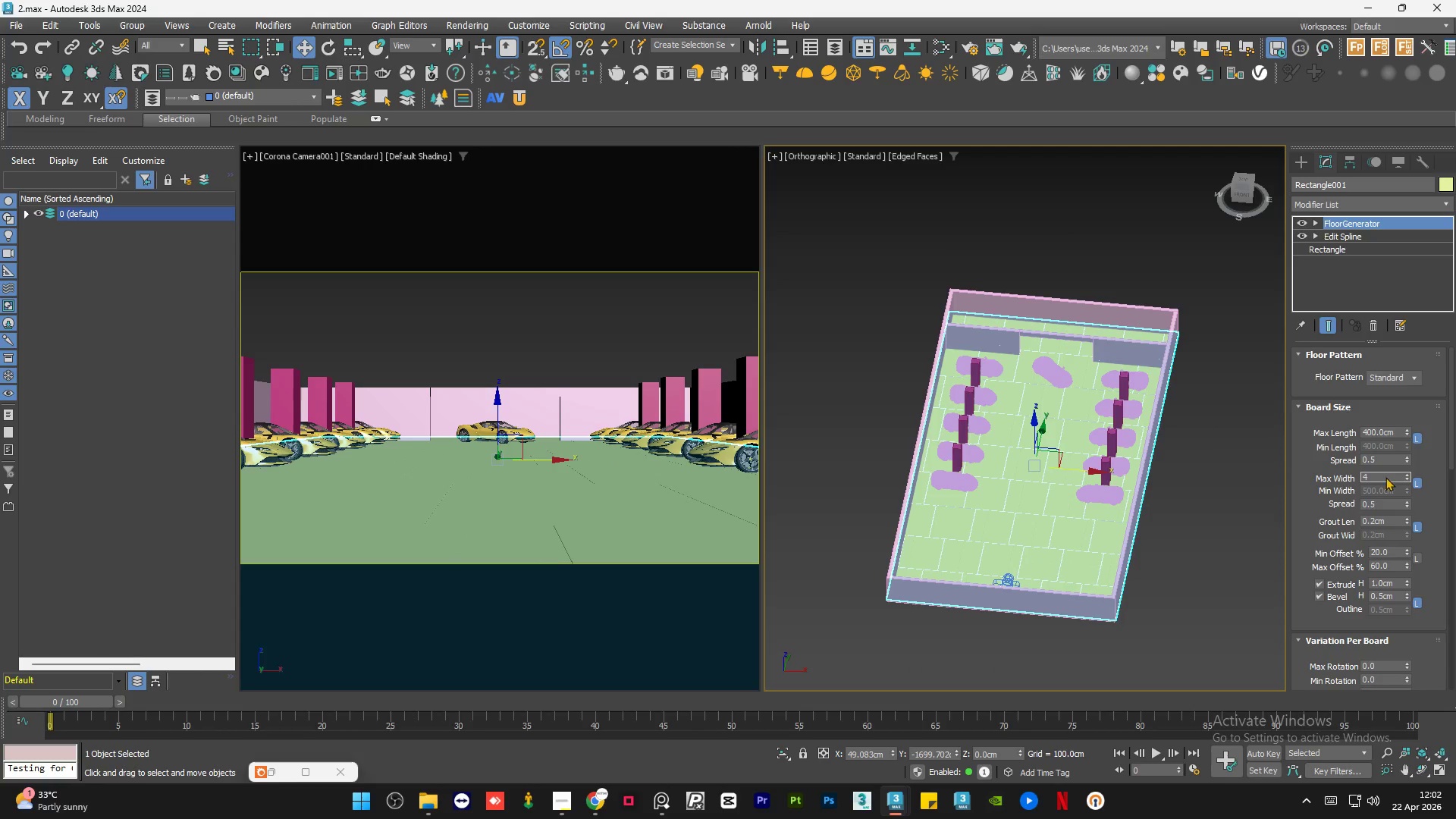 
key(Numpad0)
 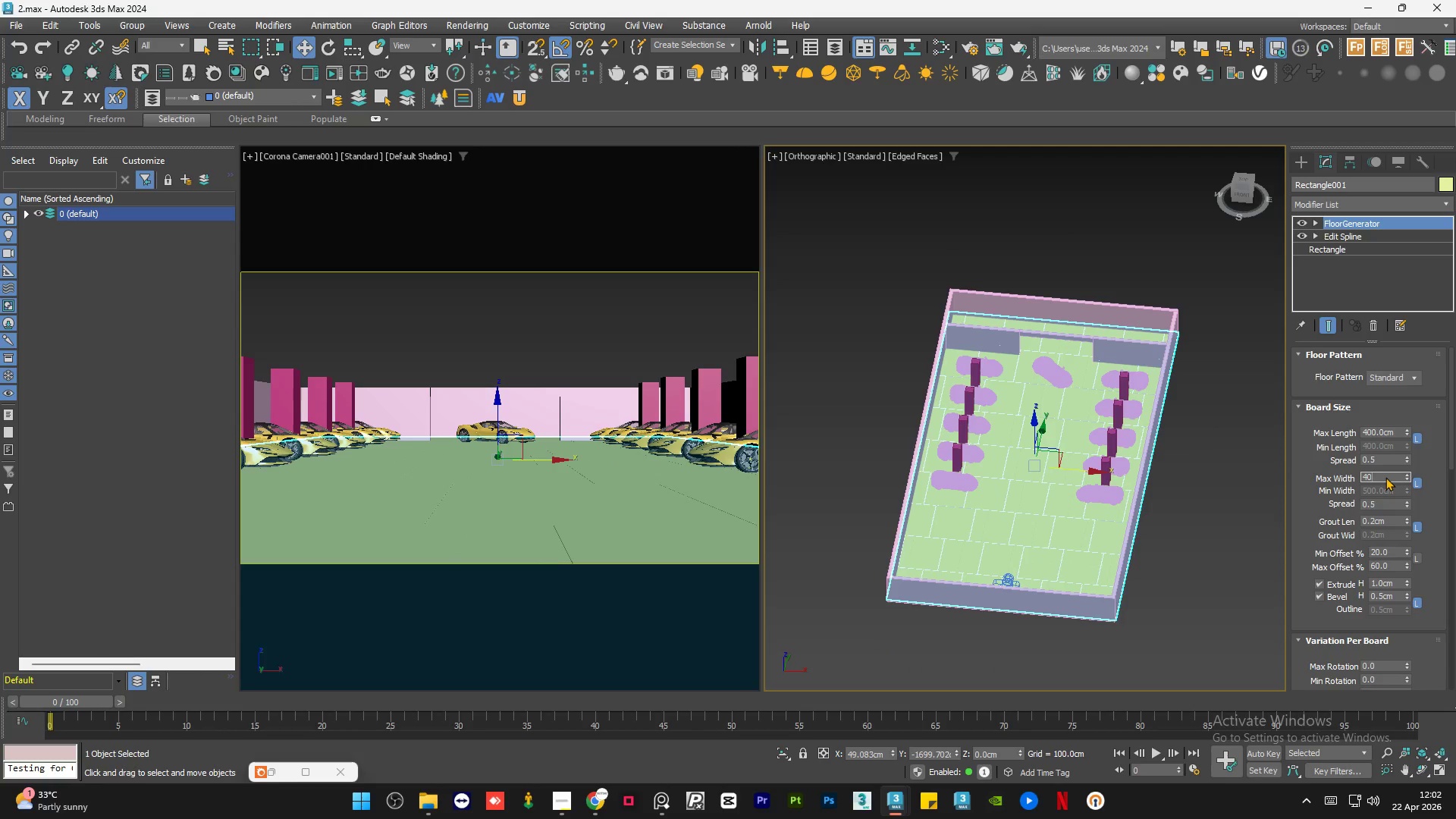 
key(Numpad0)
 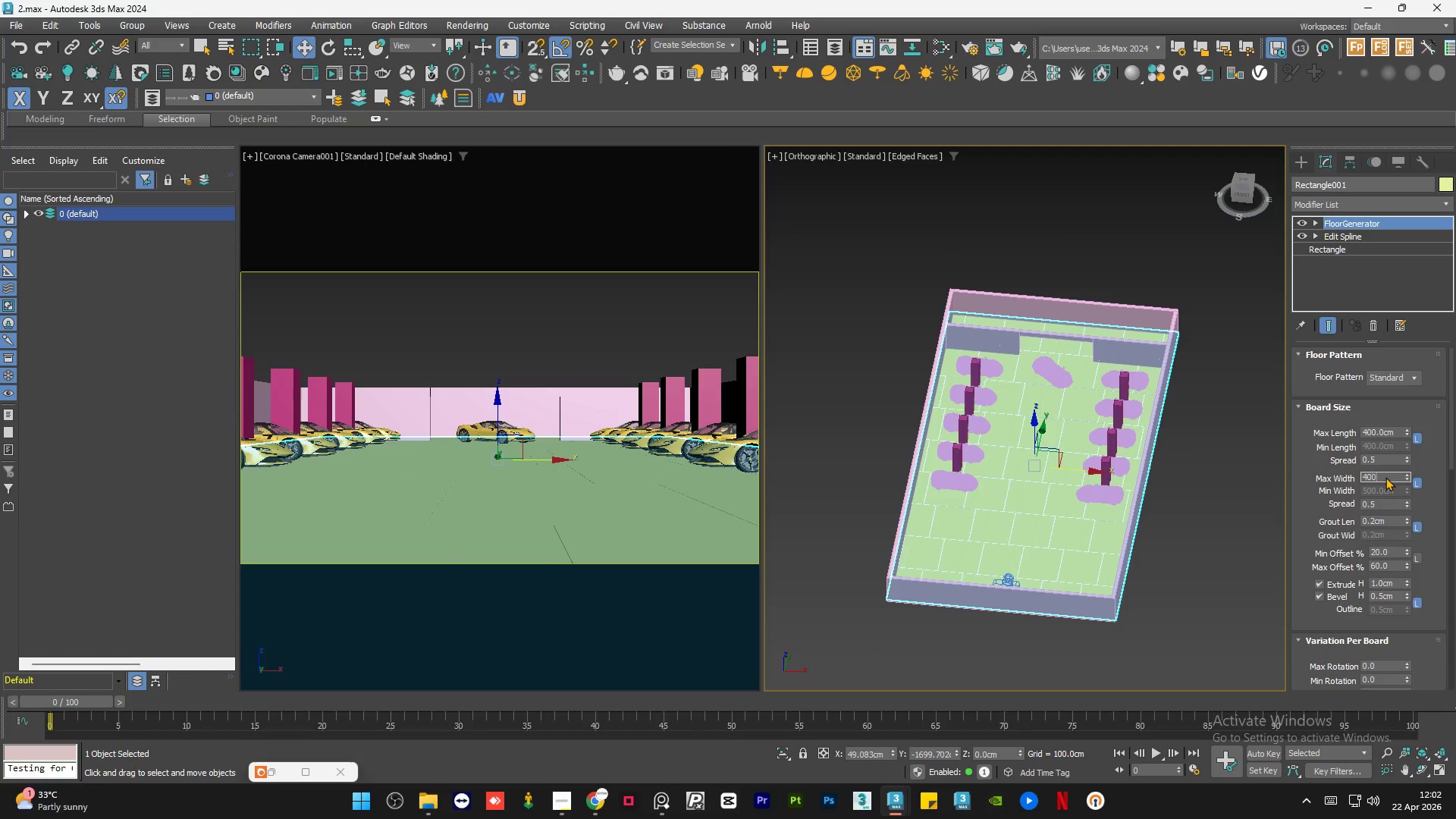 
key(NumpadEnter)
 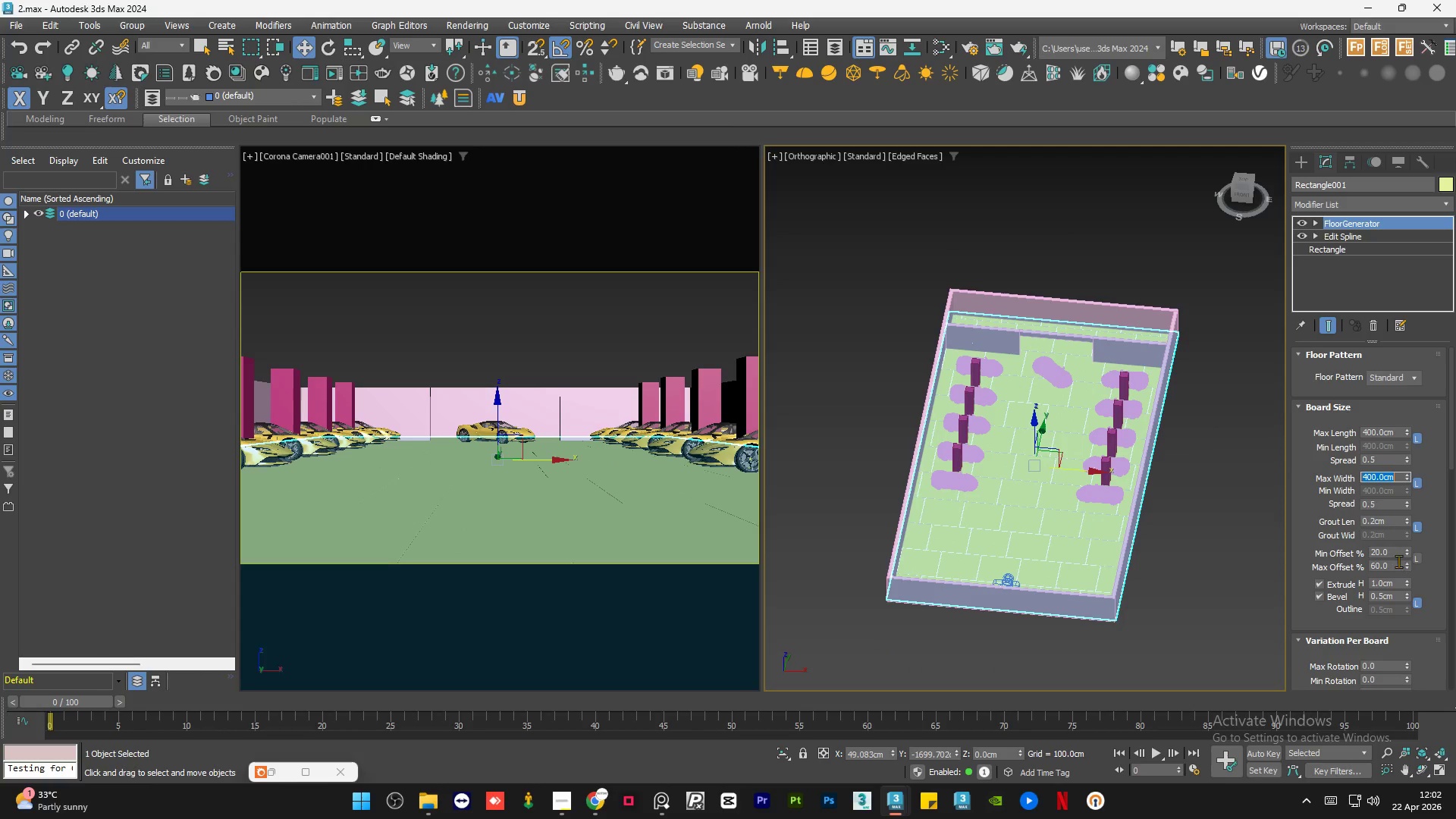 
double_click([1391, 594])
 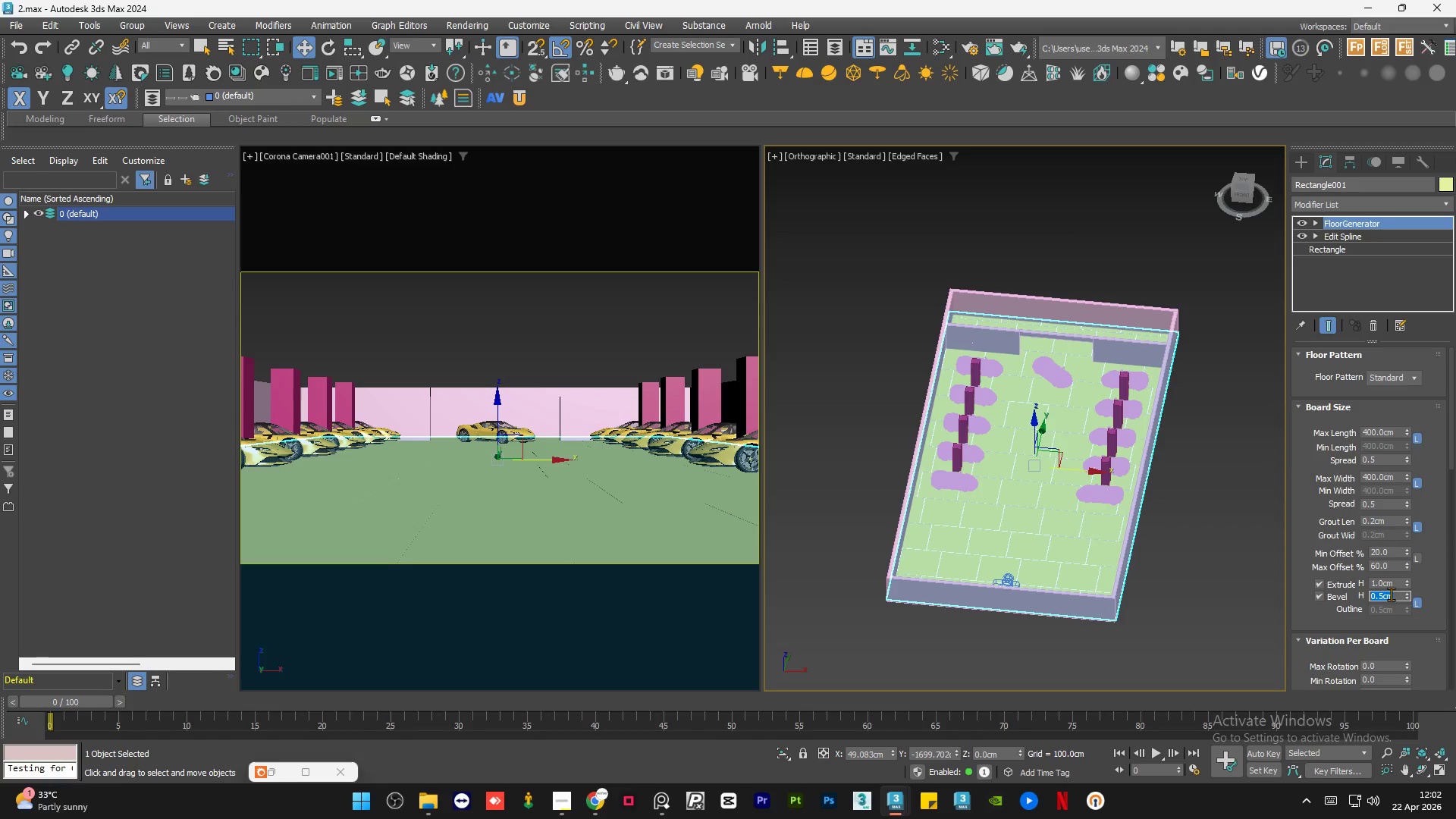 
key(NumpadDecimal)
 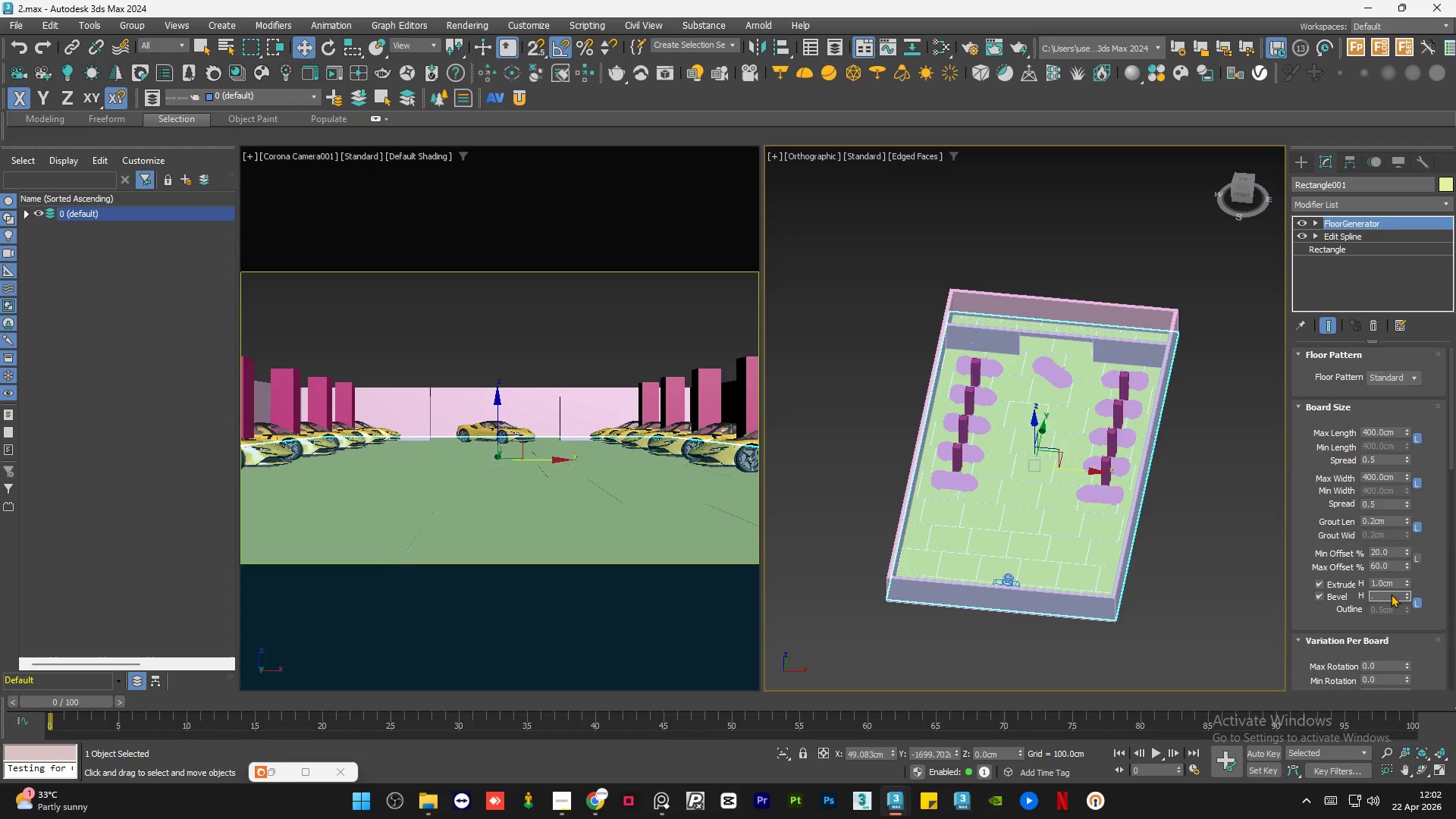 
key(Numpad2)
 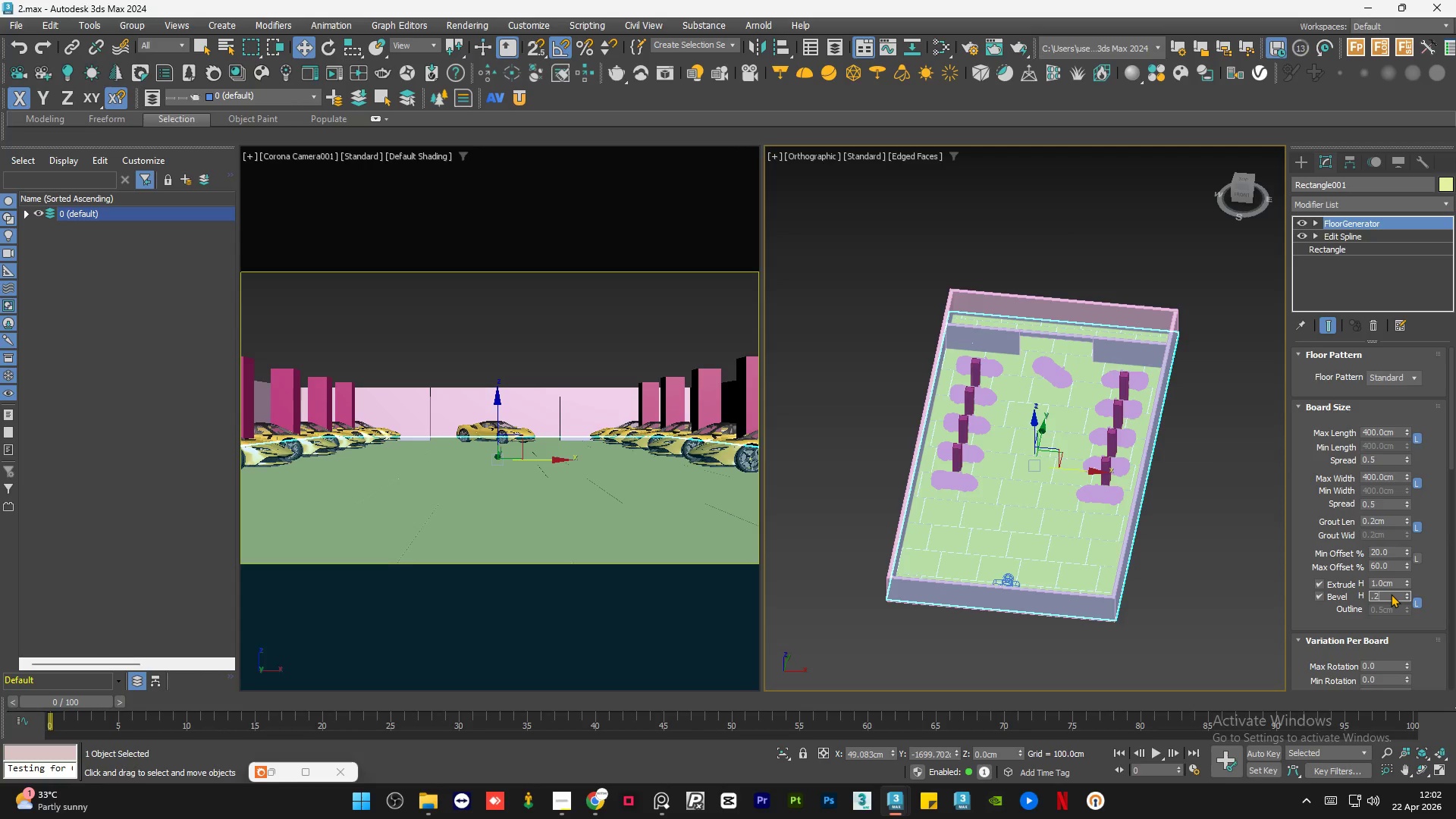 
key(NumpadEnter)
 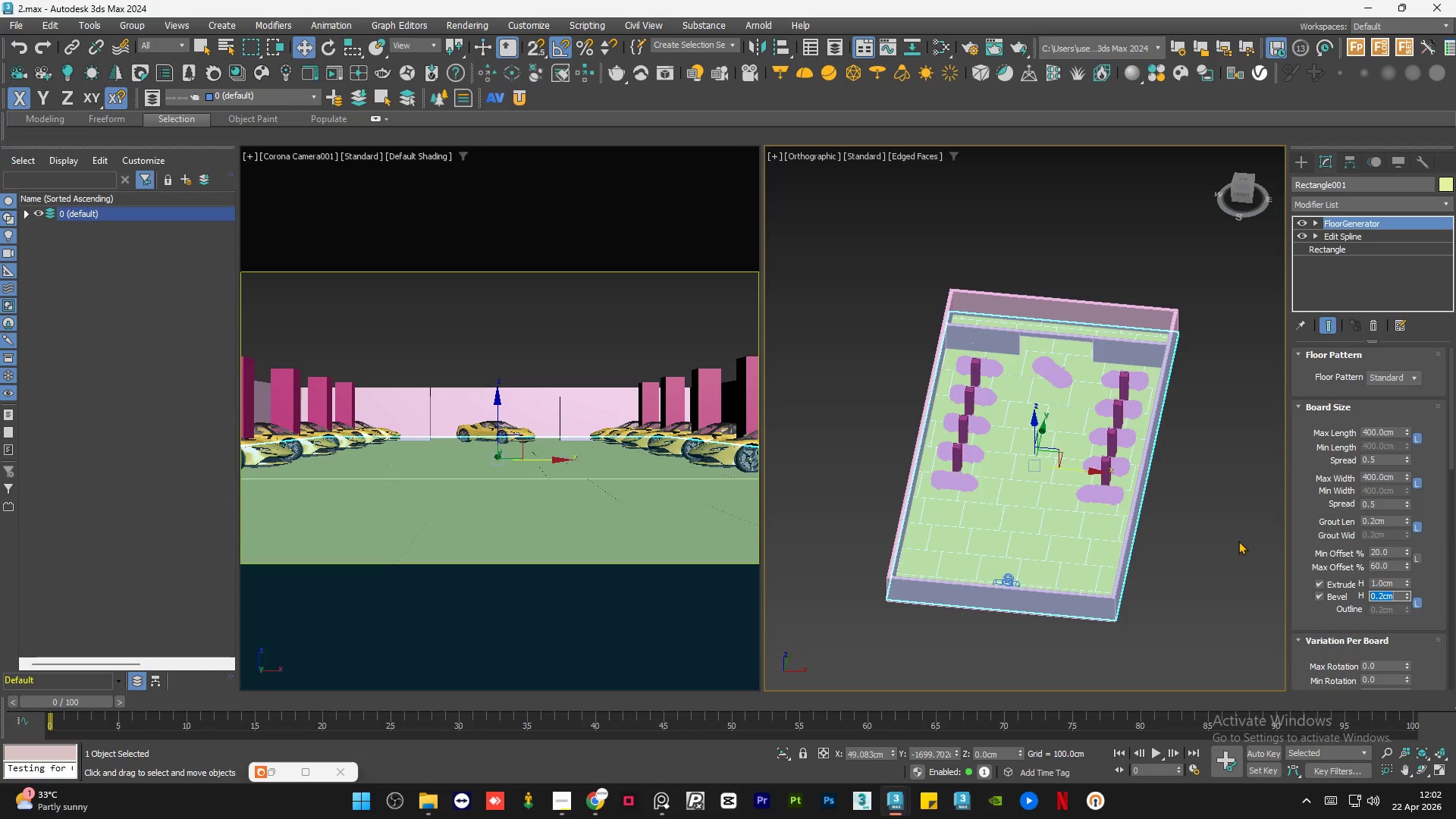 
left_click([1209, 537])
 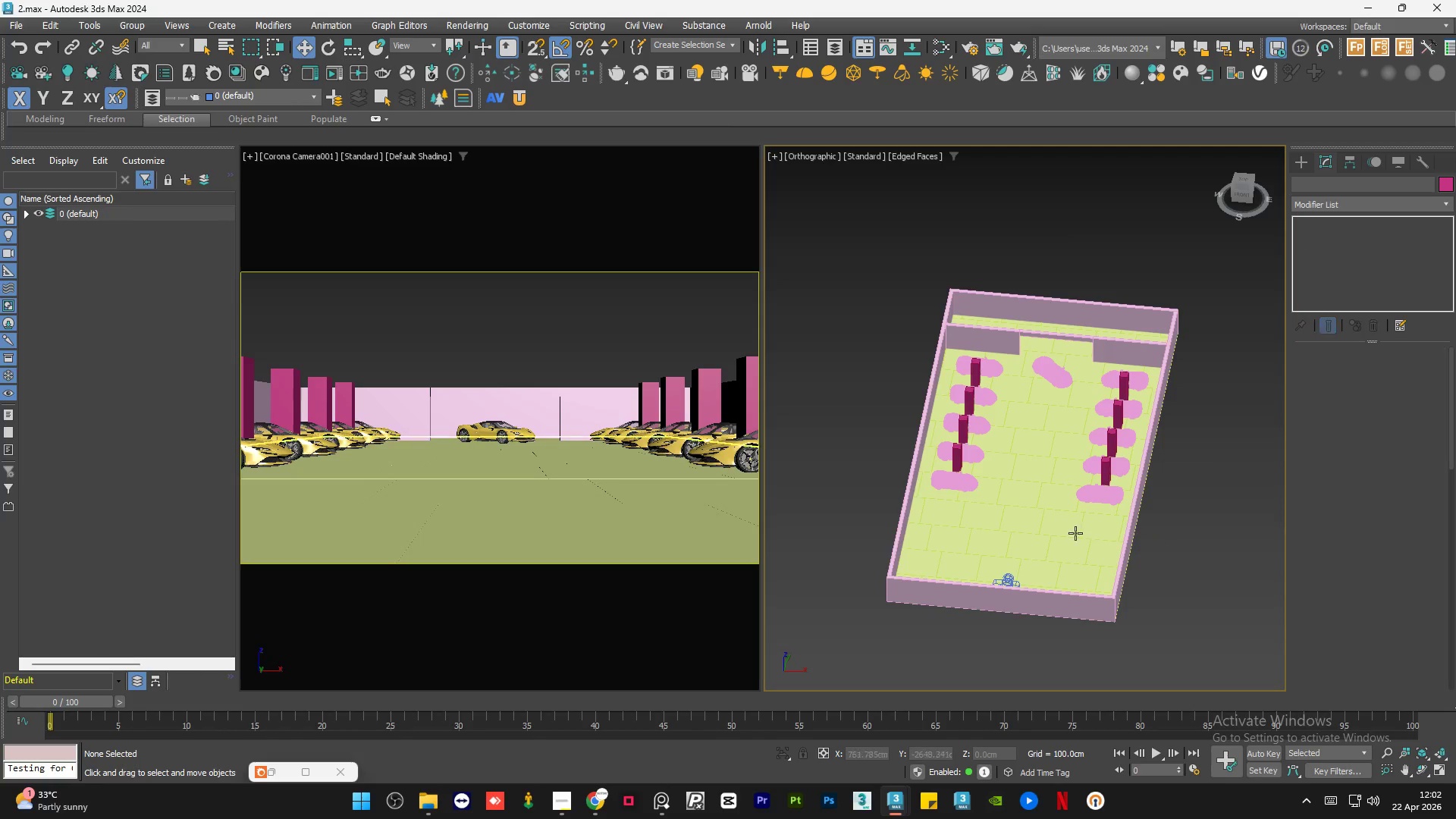 
left_click([1071, 534])
 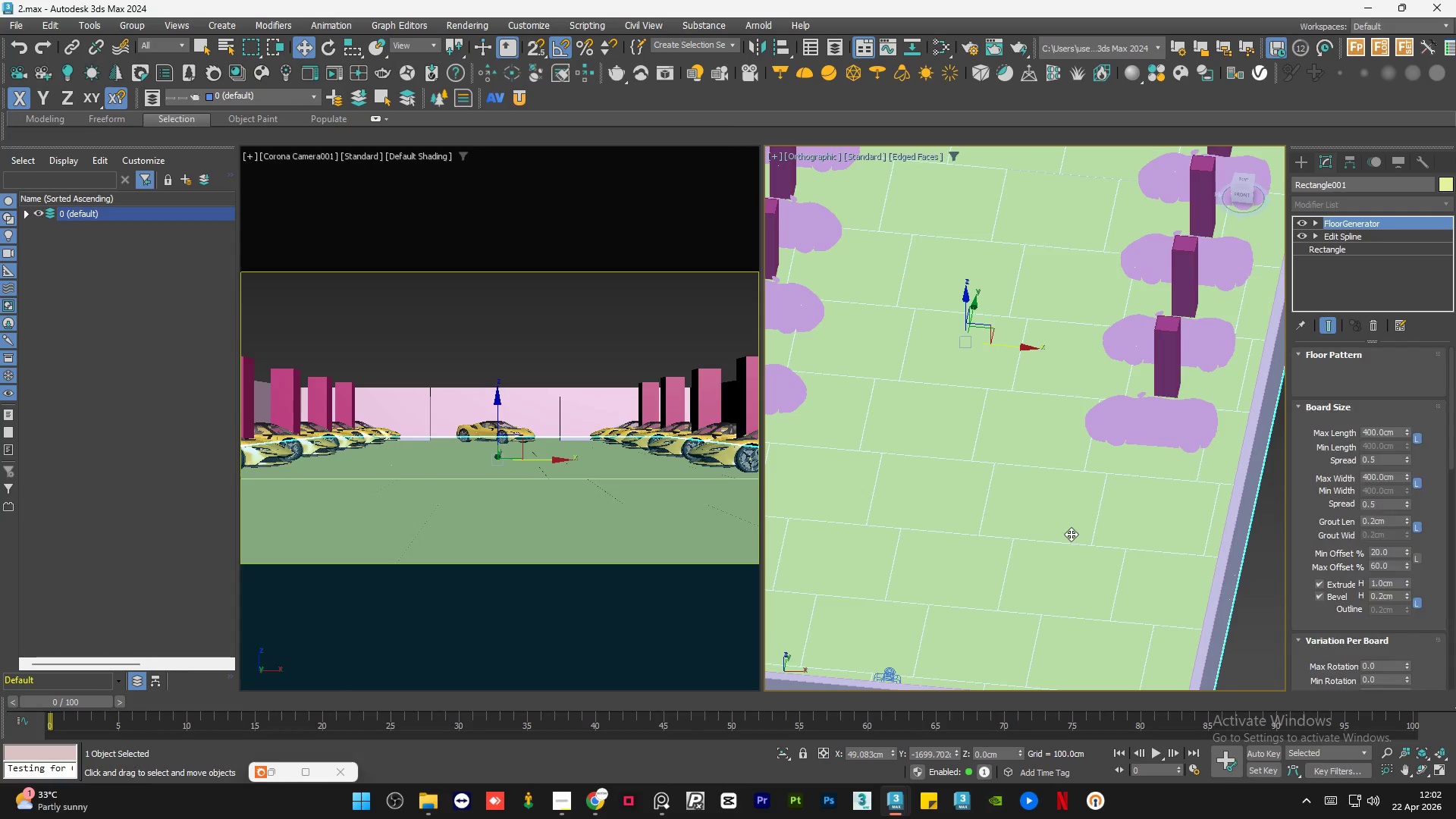 
scroll: coordinate [1071, 534], scroll_direction: up, amount: 3.0
 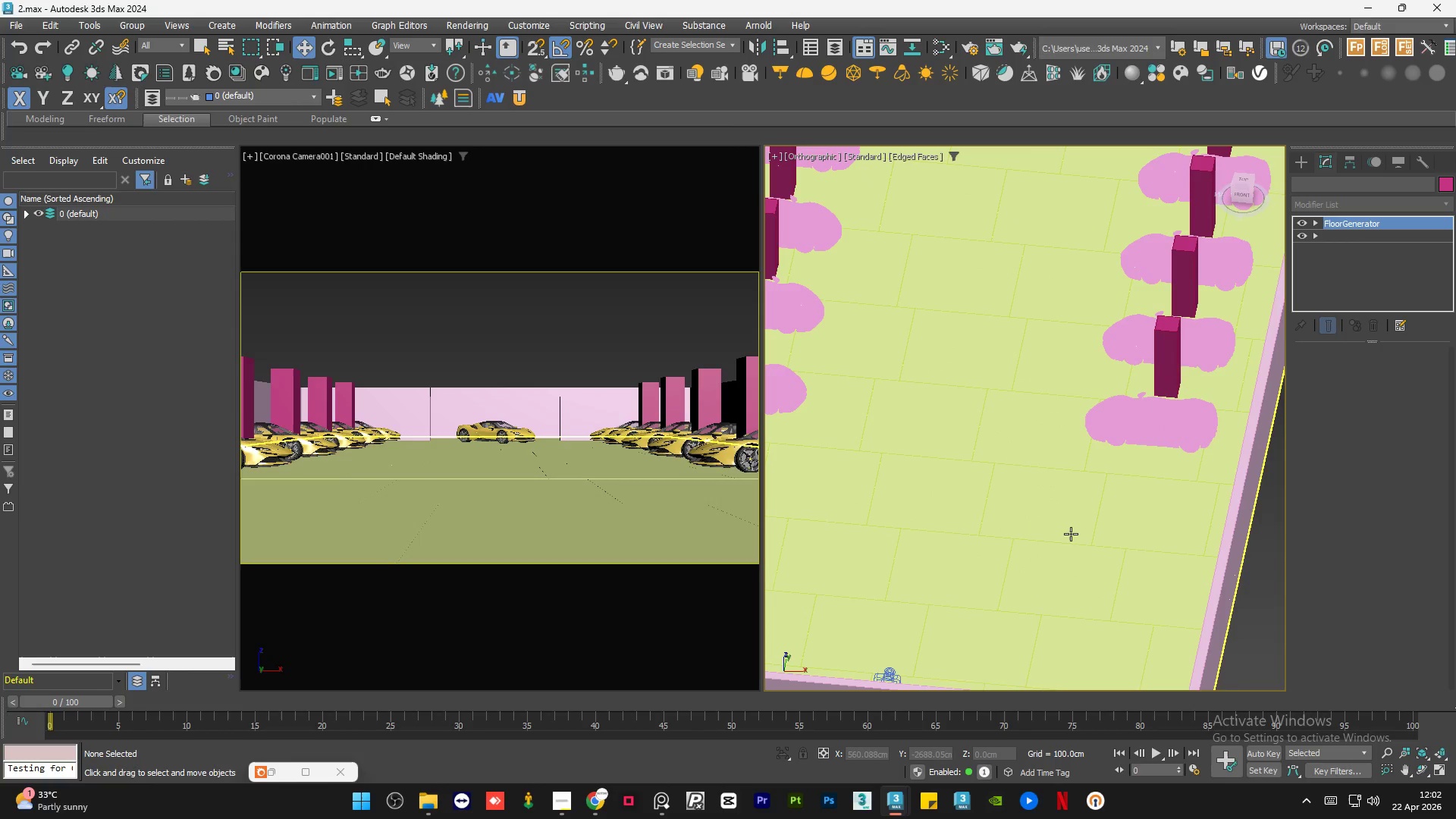 
scroll: coordinate [1071, 534], scroll_direction: down, amount: 2.0
 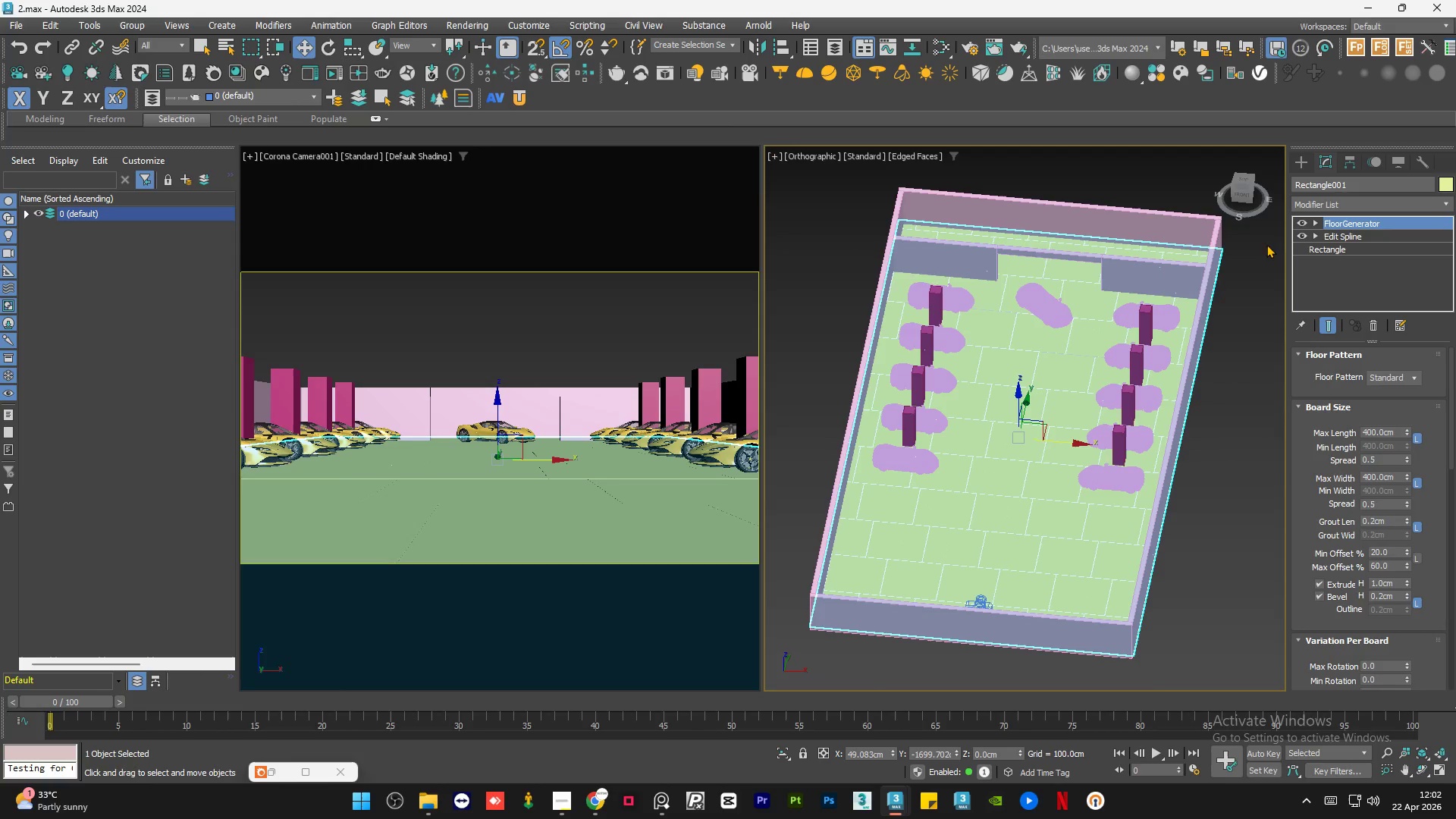 
hold_key(key=AltLeft, duration=1.09)
 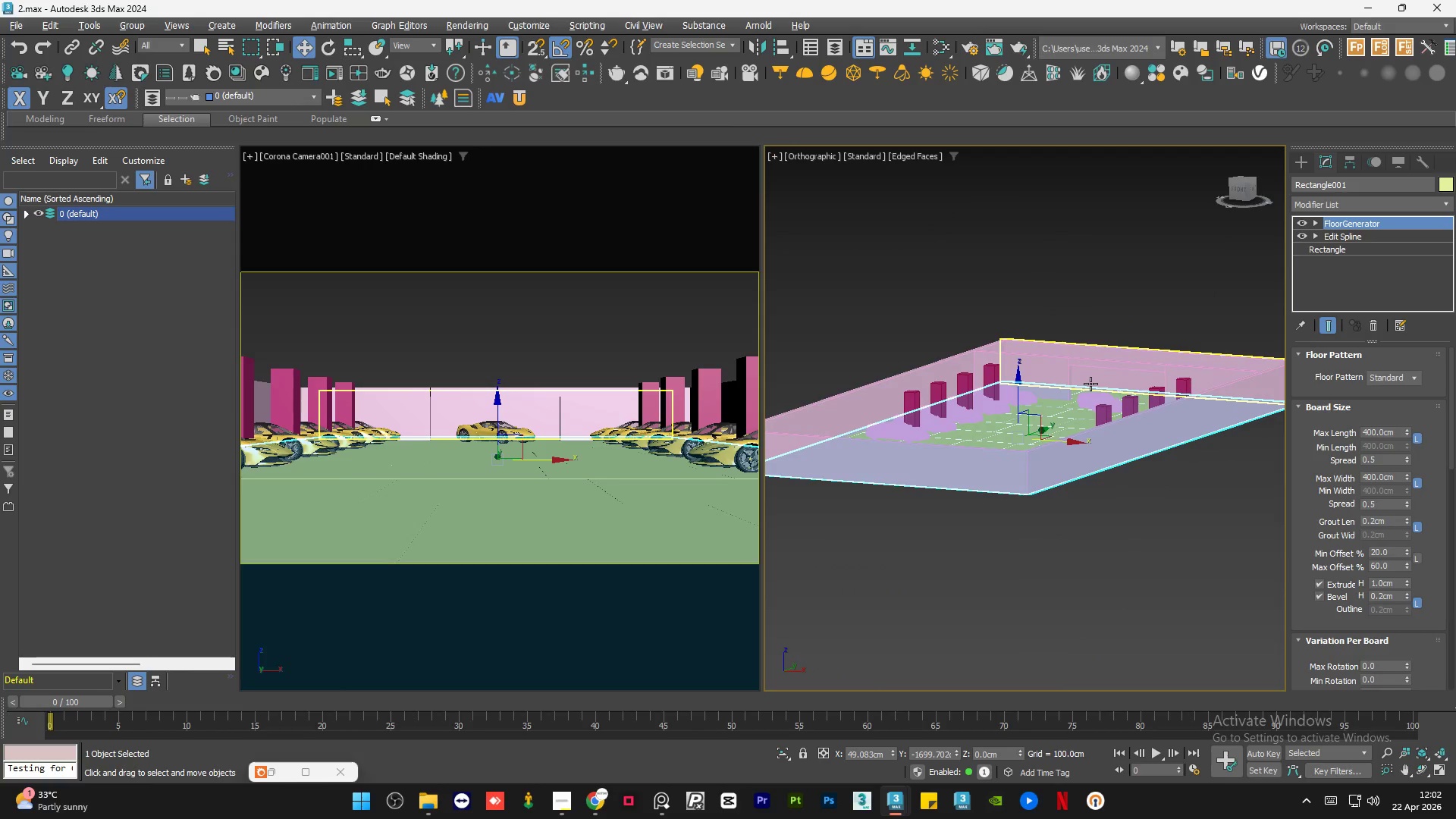 
key(Alt+W)
 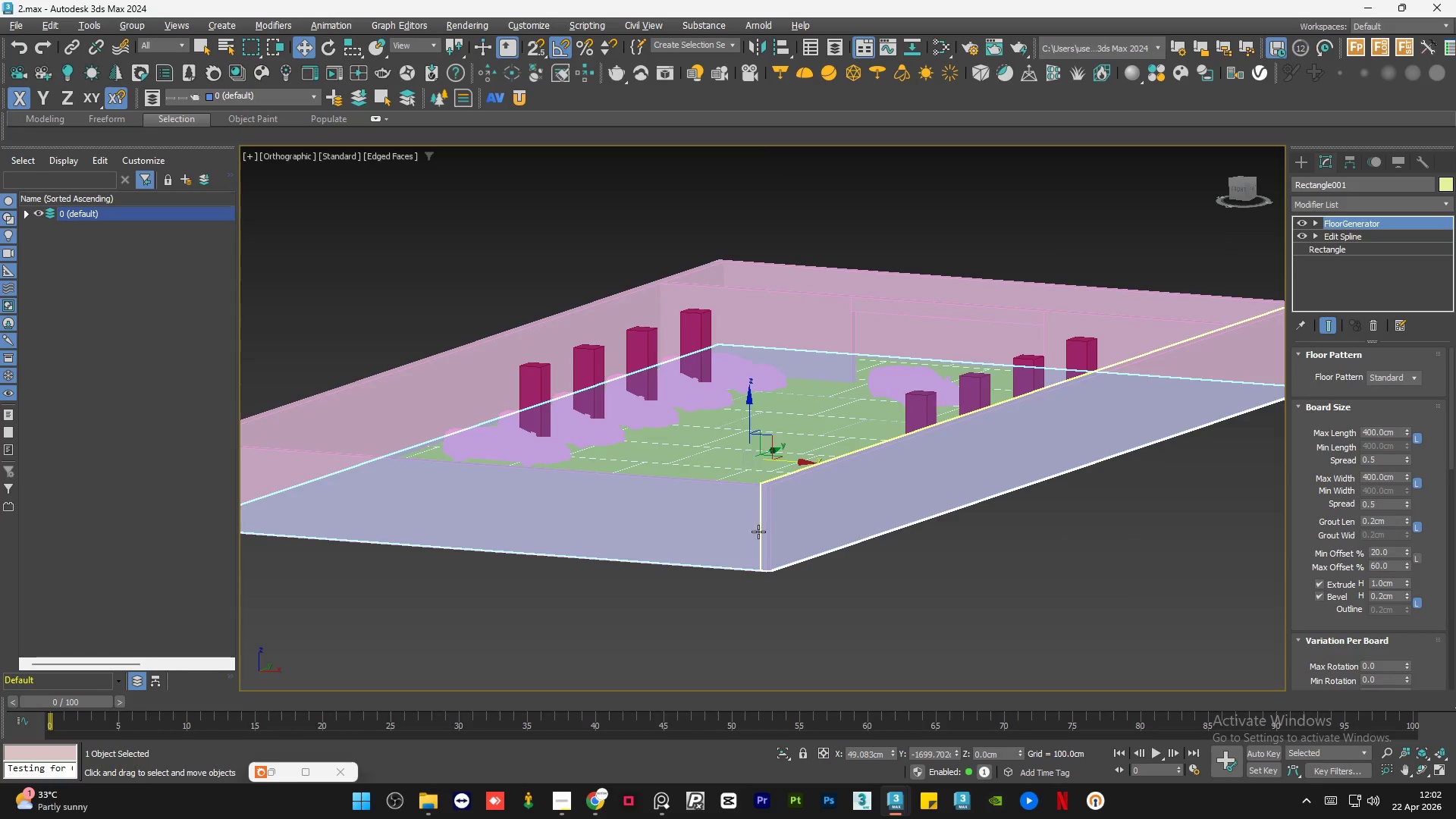 
scroll: coordinate [810, 649], scroll_direction: up, amount: 9.0
 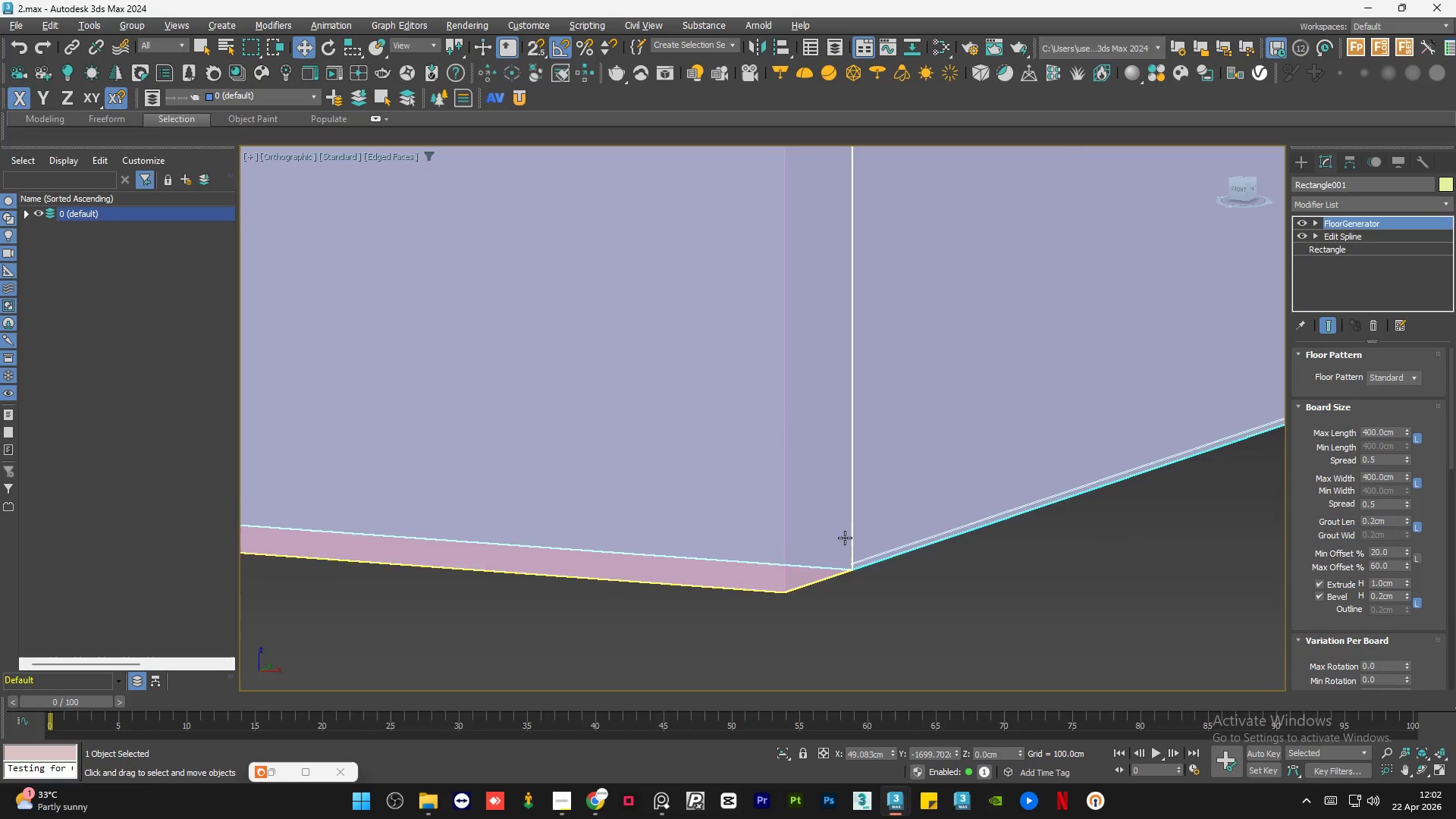 
hold_key(key=AltLeft, duration=0.7)
 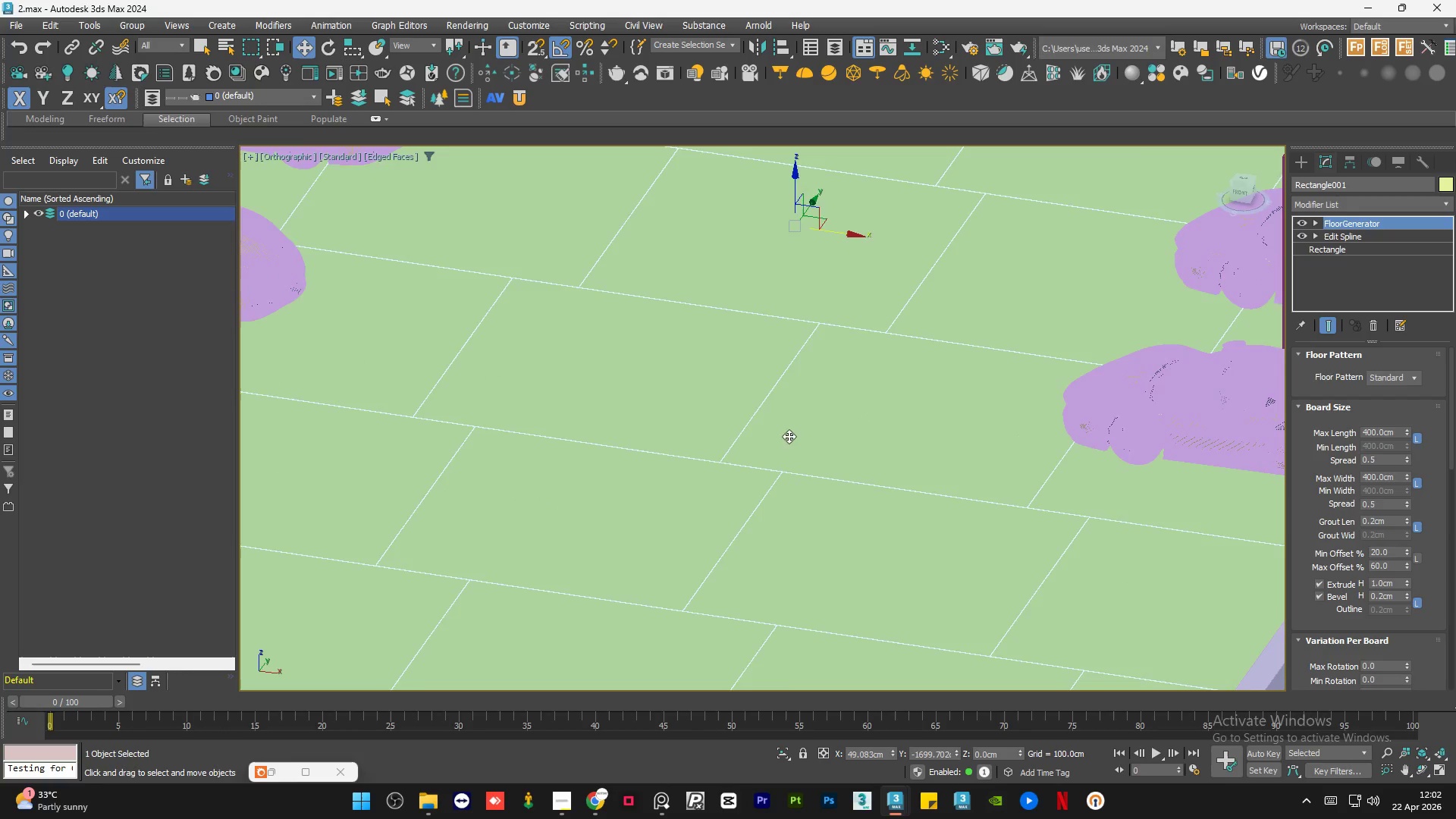 
scroll: coordinate [788, 441], scroll_direction: down, amount: 9.0
 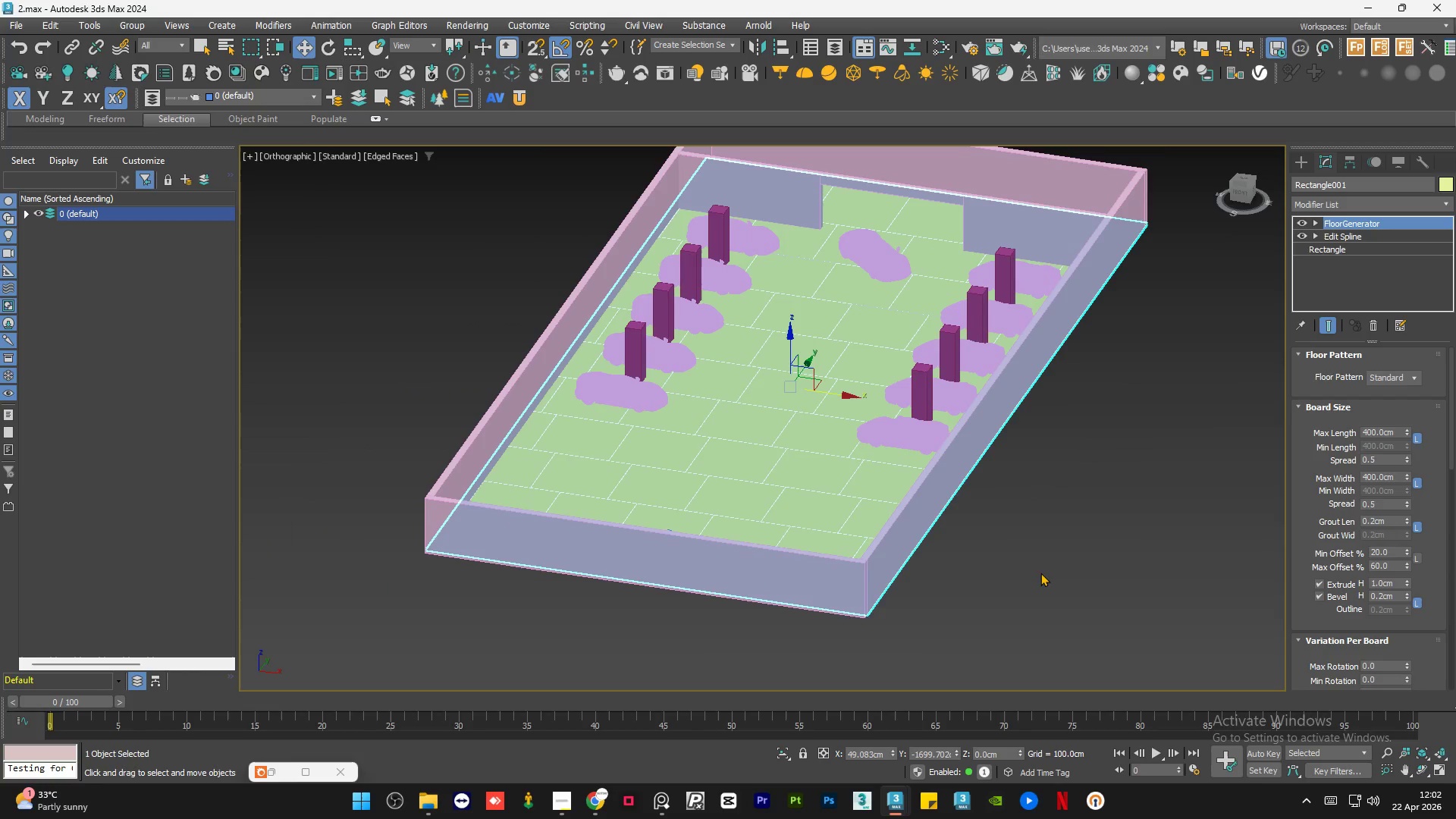 
left_click([1043, 573])
 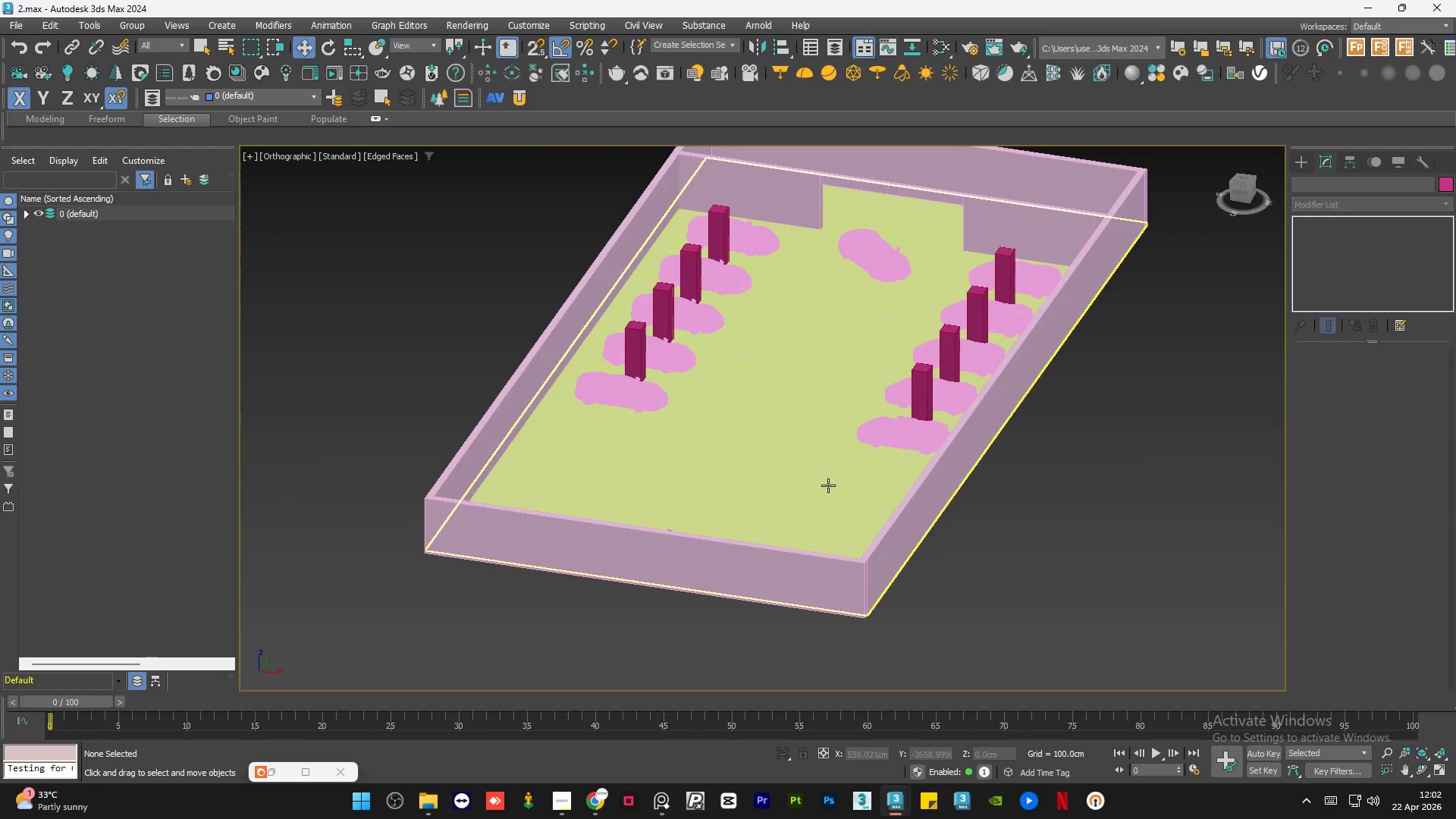 
left_click([828, 485])
 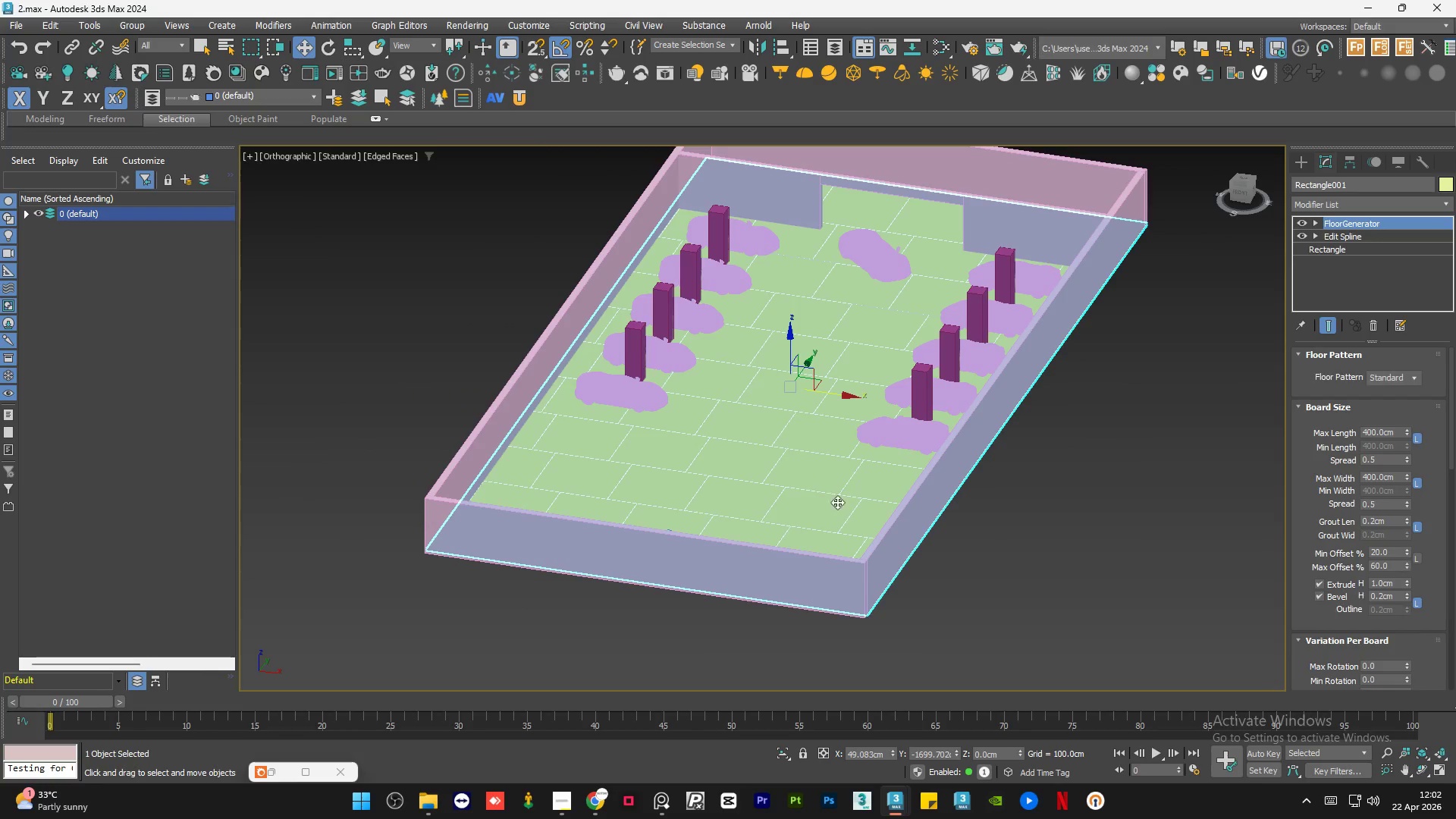 
hold_key(key=AltLeft, duration=0.94)
 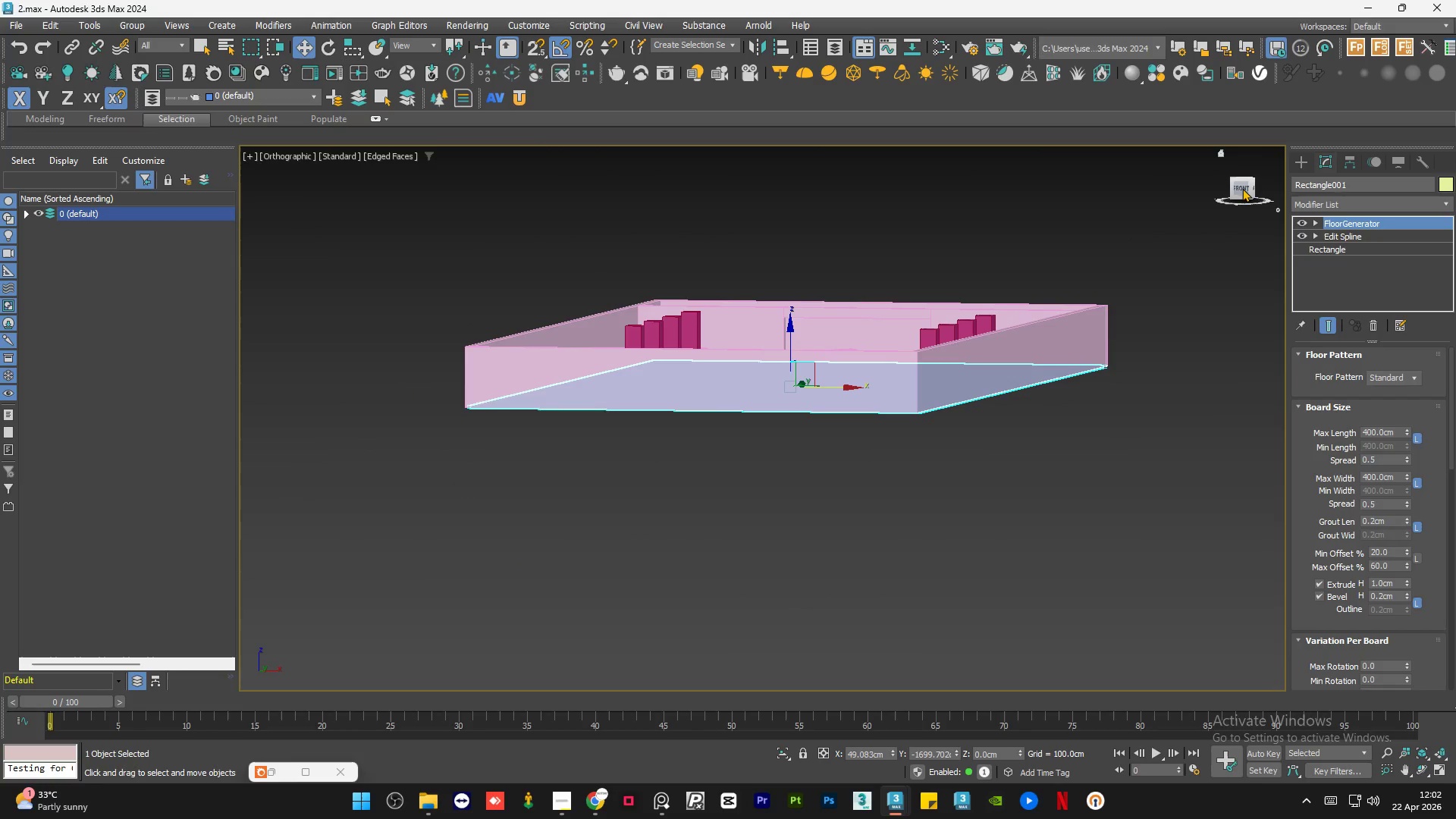 
left_click([1244, 187])
 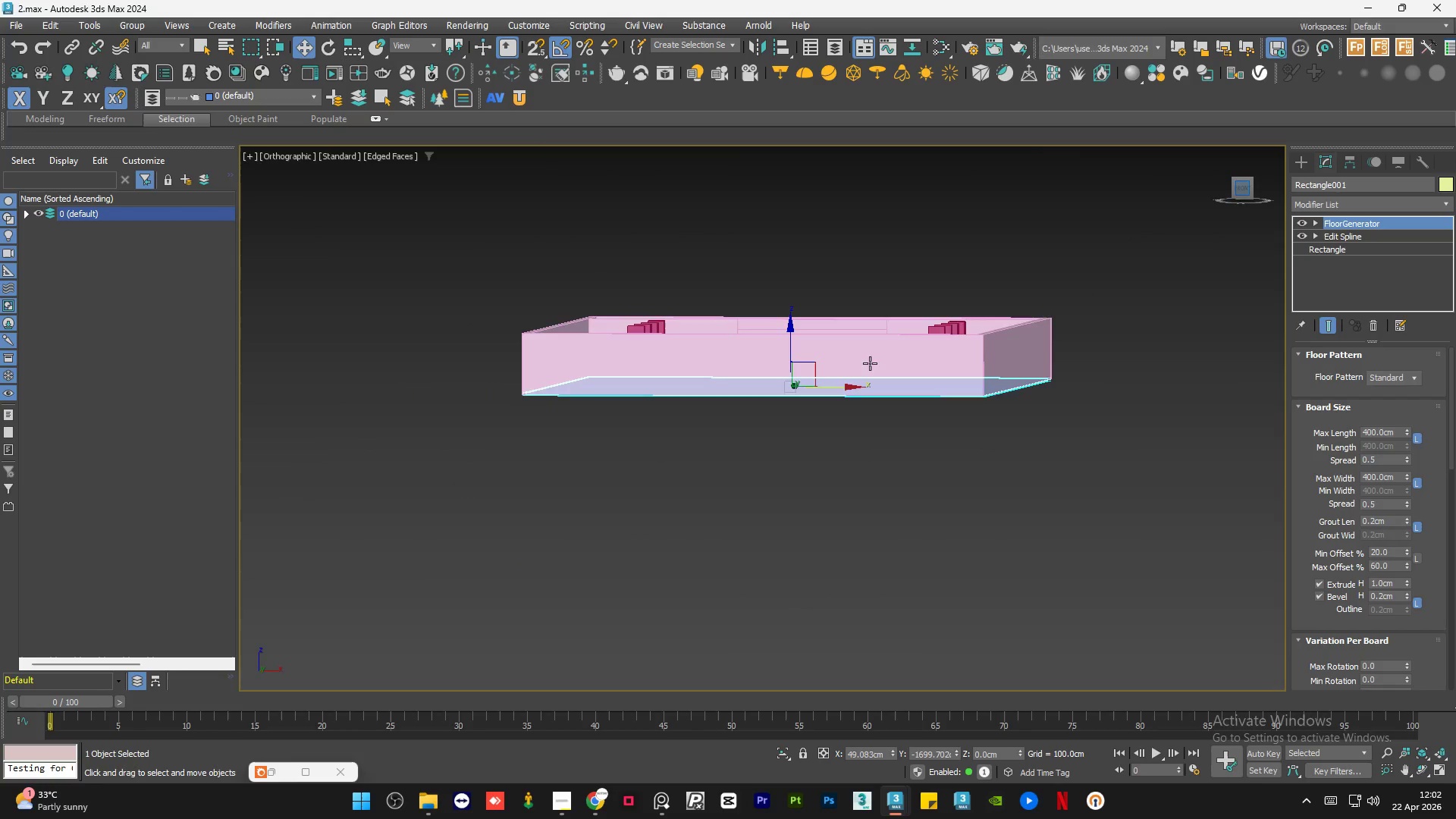 
scroll: coordinate [749, 370], scroll_direction: up, amount: 15.0
 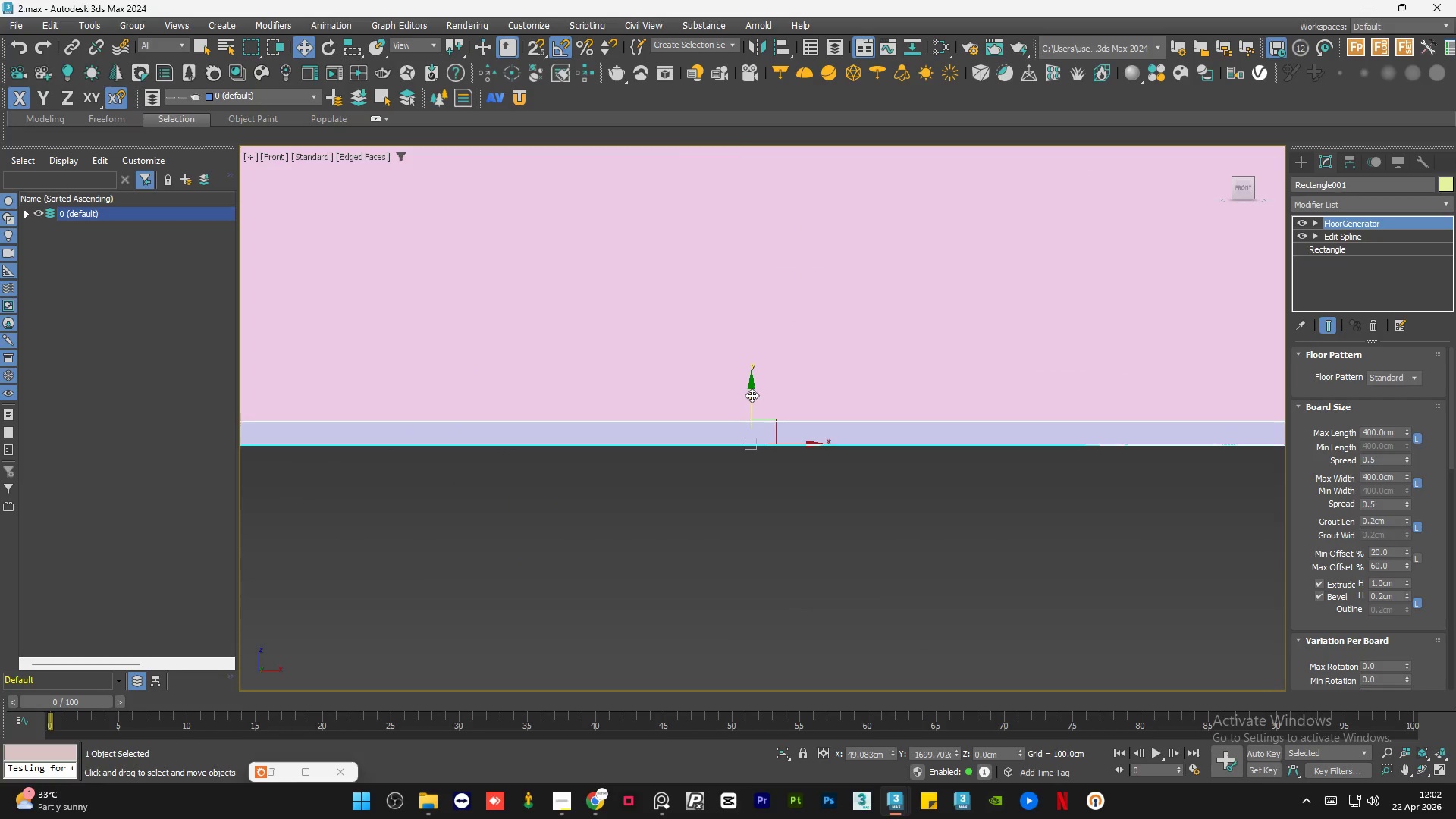 
left_click_drag(start_coordinate=[748, 397], to_coordinate=[748, 425])
 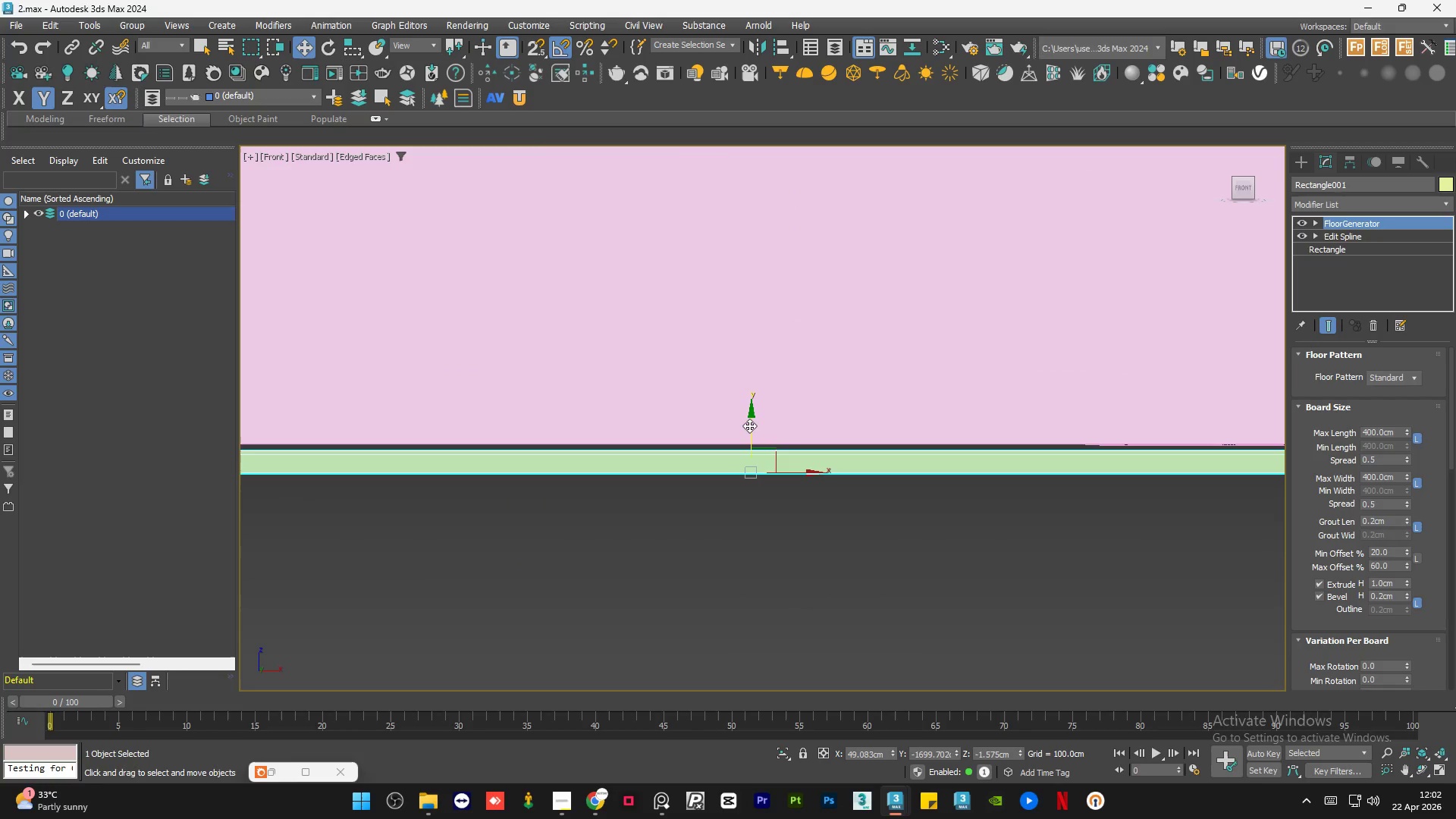 
key(Control+Z)
 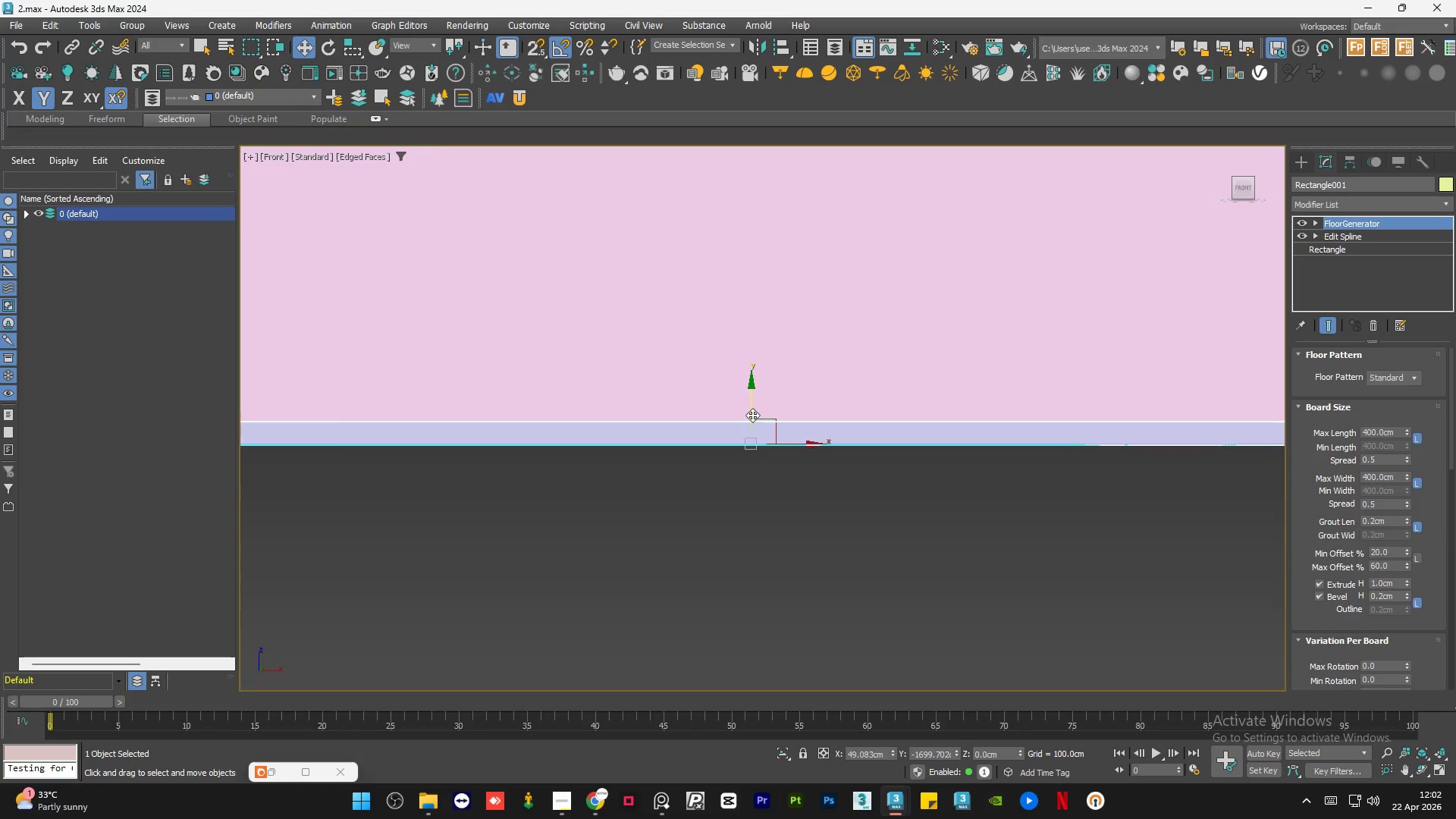 
hold_key(key=AltLeft, duration=1.61)
 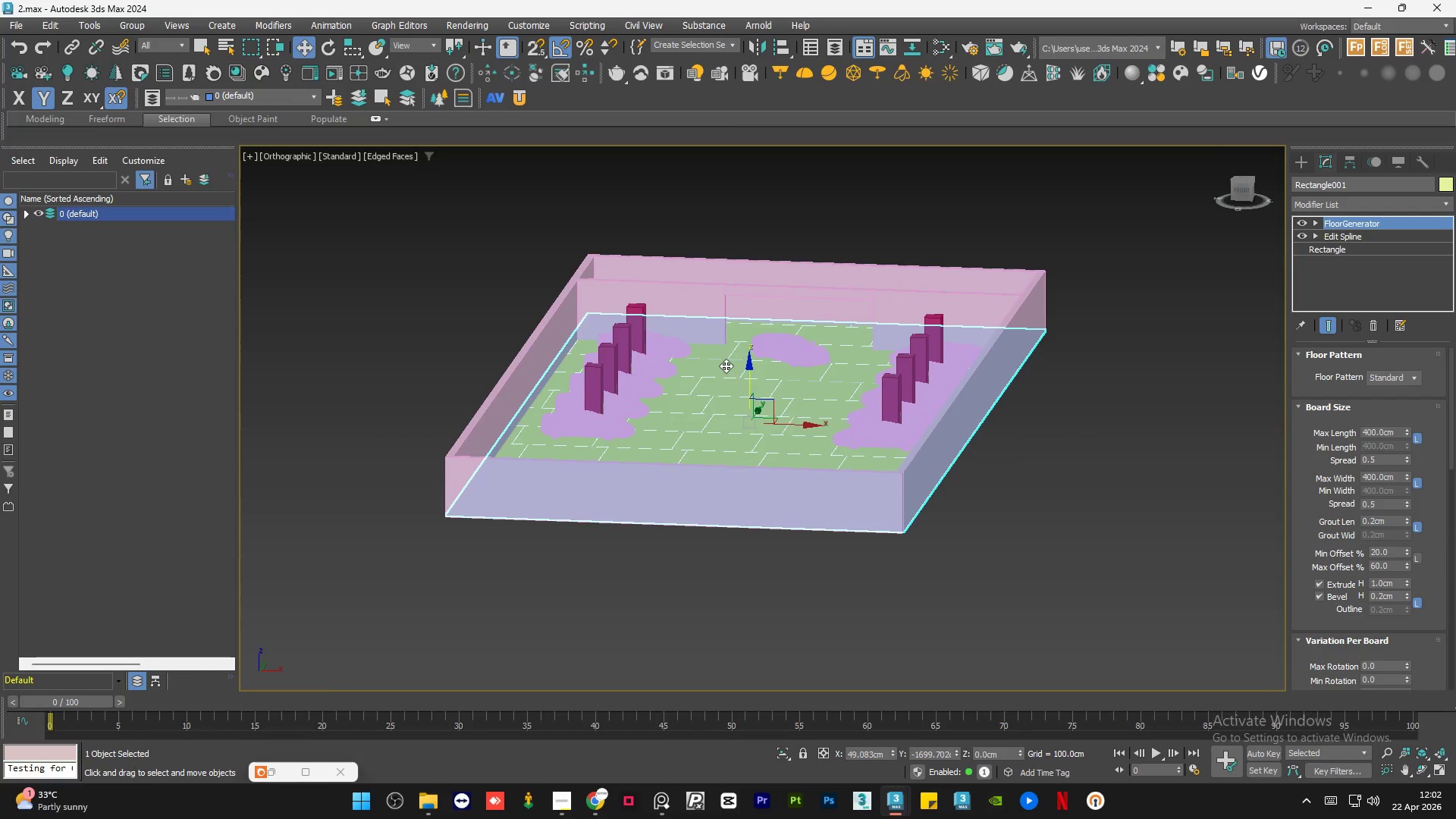 
scroll: coordinate [745, 430], scroll_direction: down, amount: 13.0
 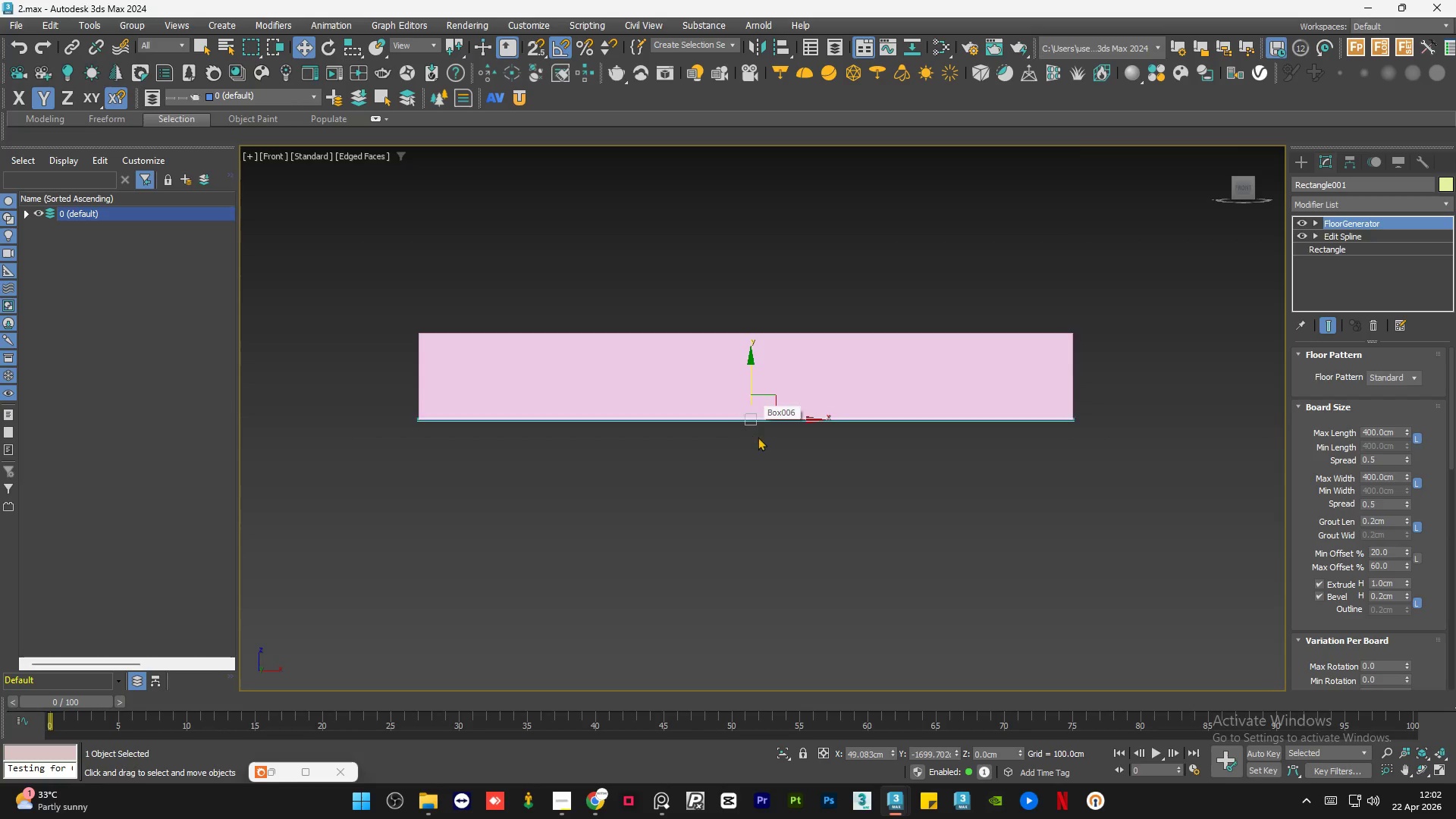 
scroll: coordinate [726, 365], scroll_direction: up, amount: 6.0
 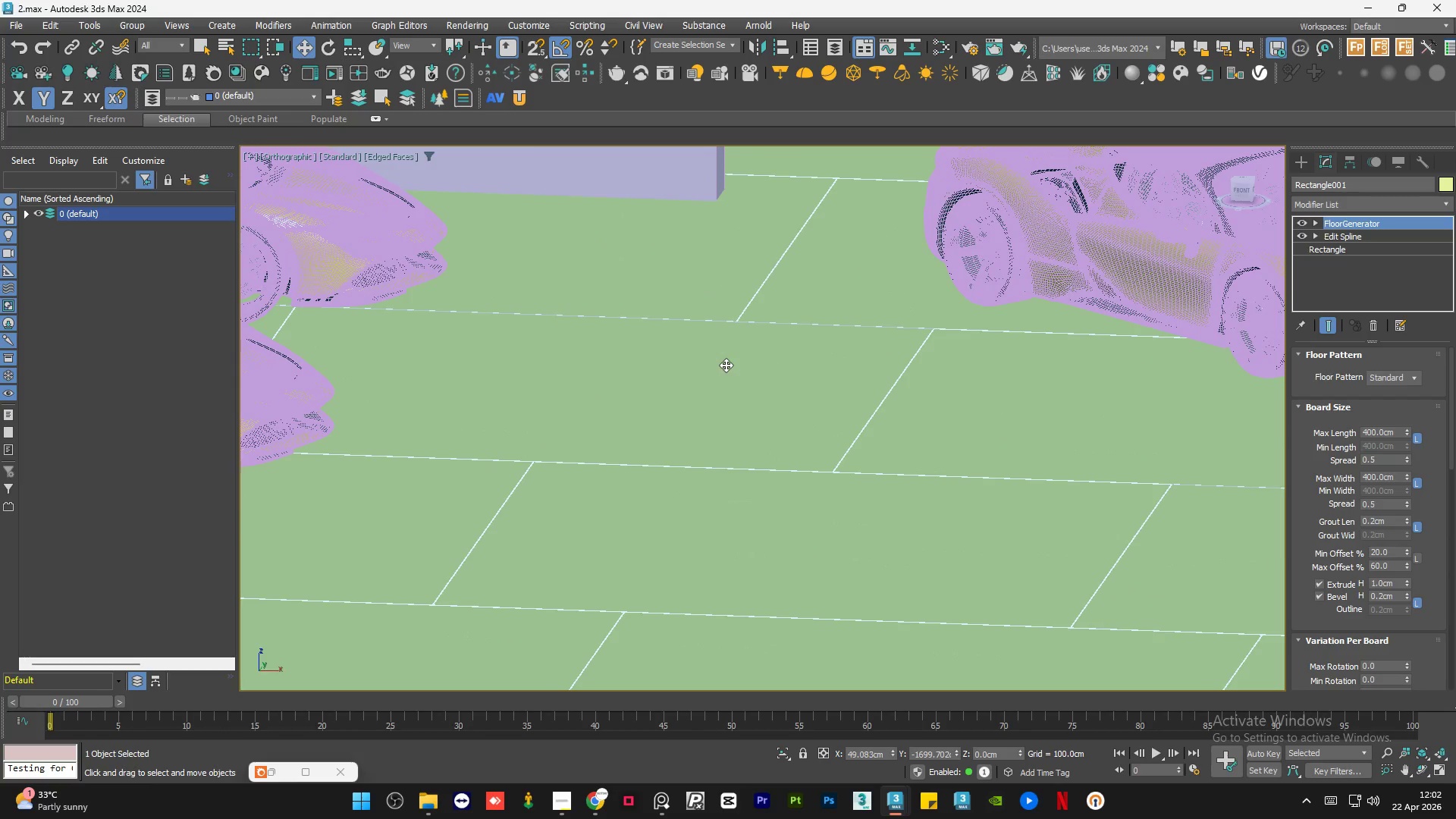 
hold_key(key=AltLeft, duration=0.94)
 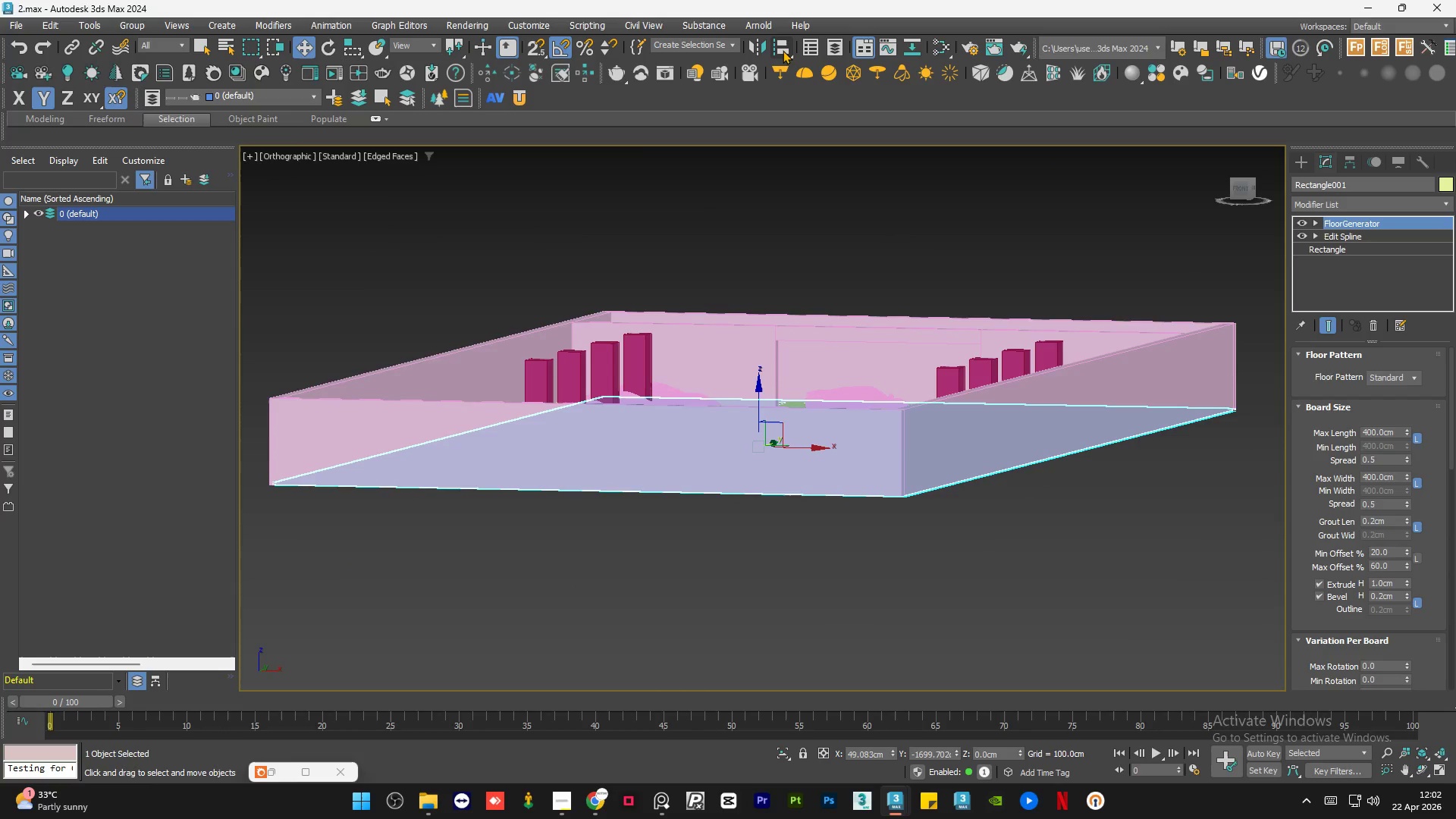 
scroll: coordinate [726, 365], scroll_direction: down, amount: 6.0
 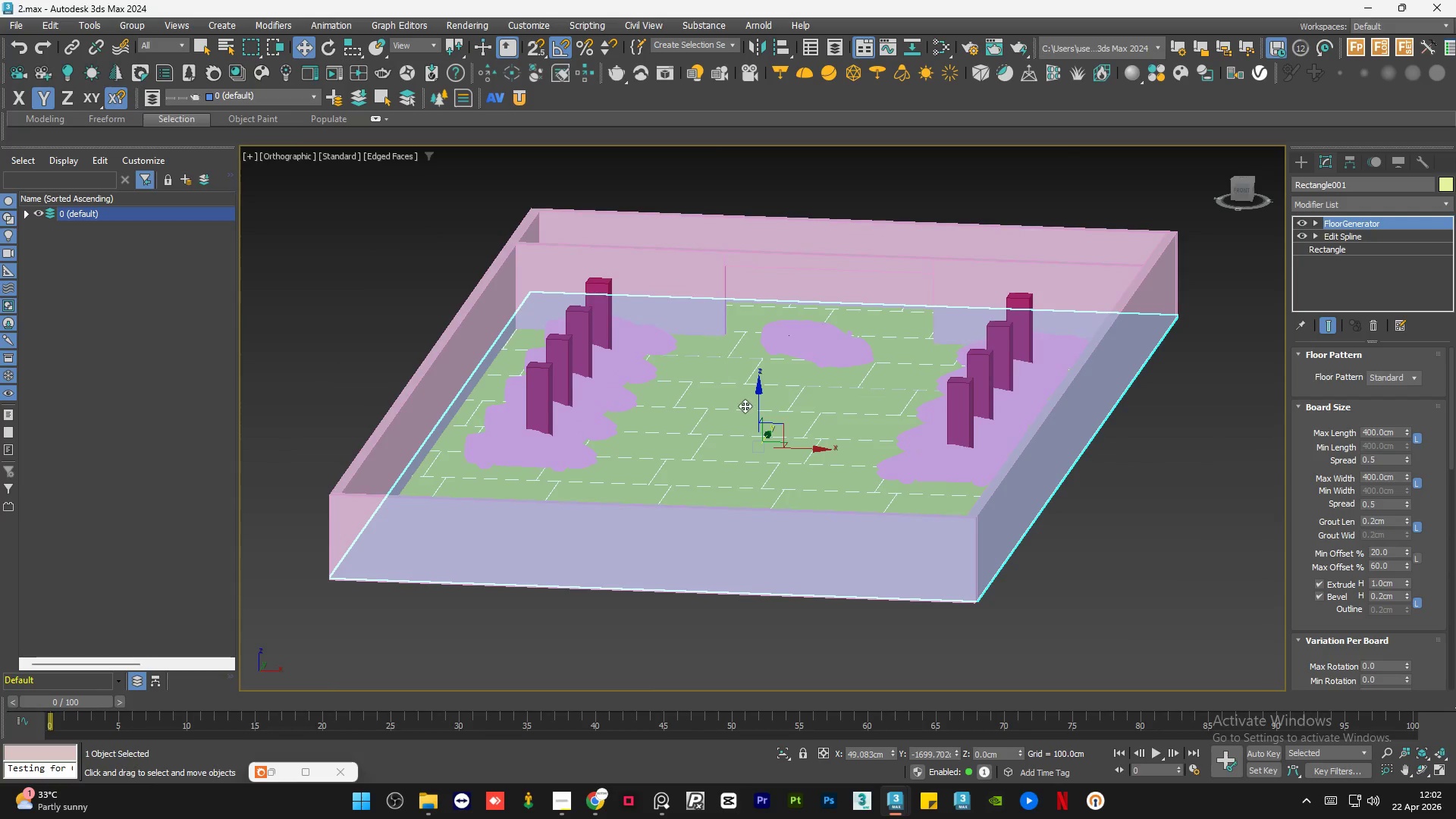 
left_click([783, 50])
 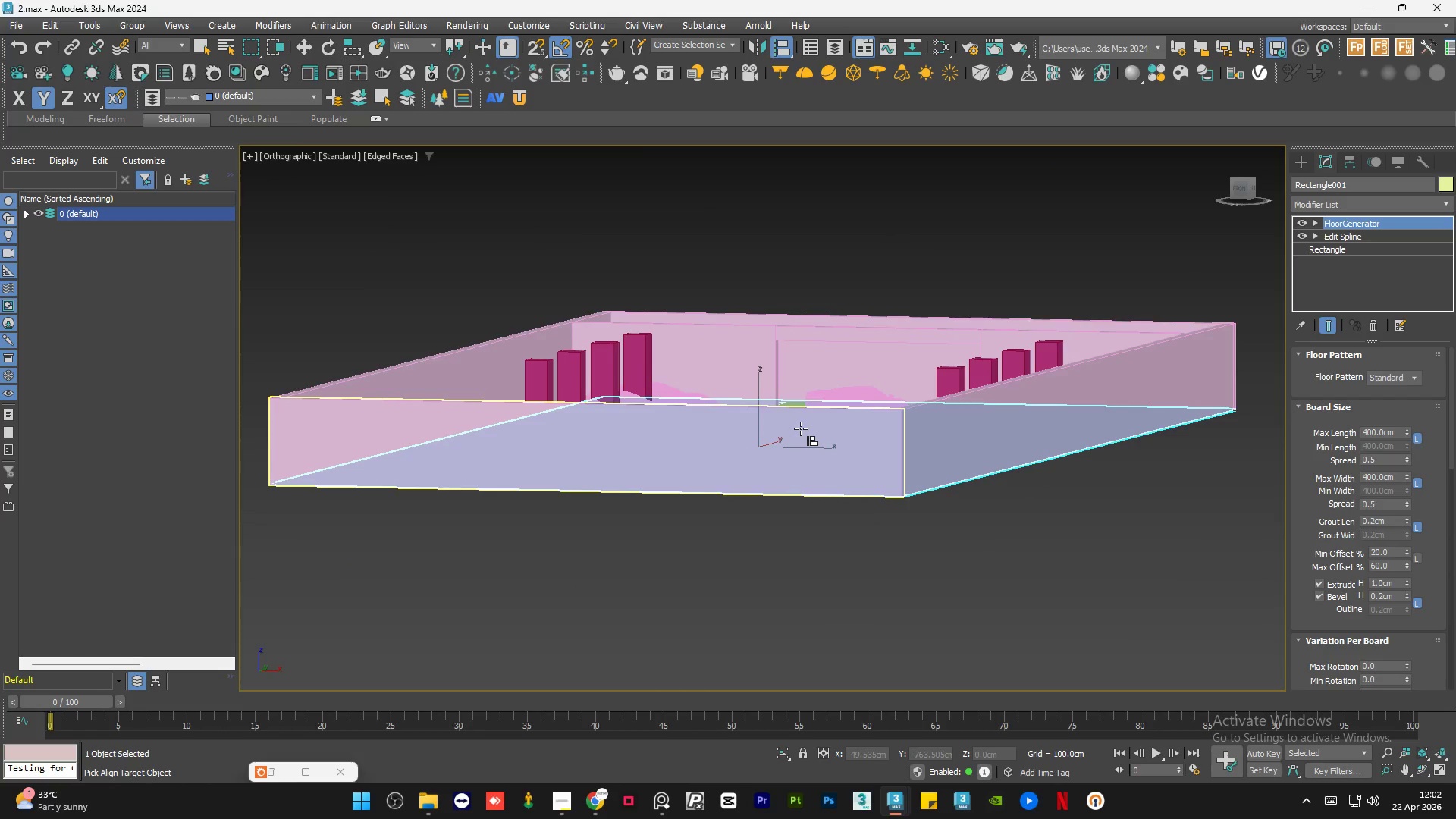 
left_click([801, 428])
 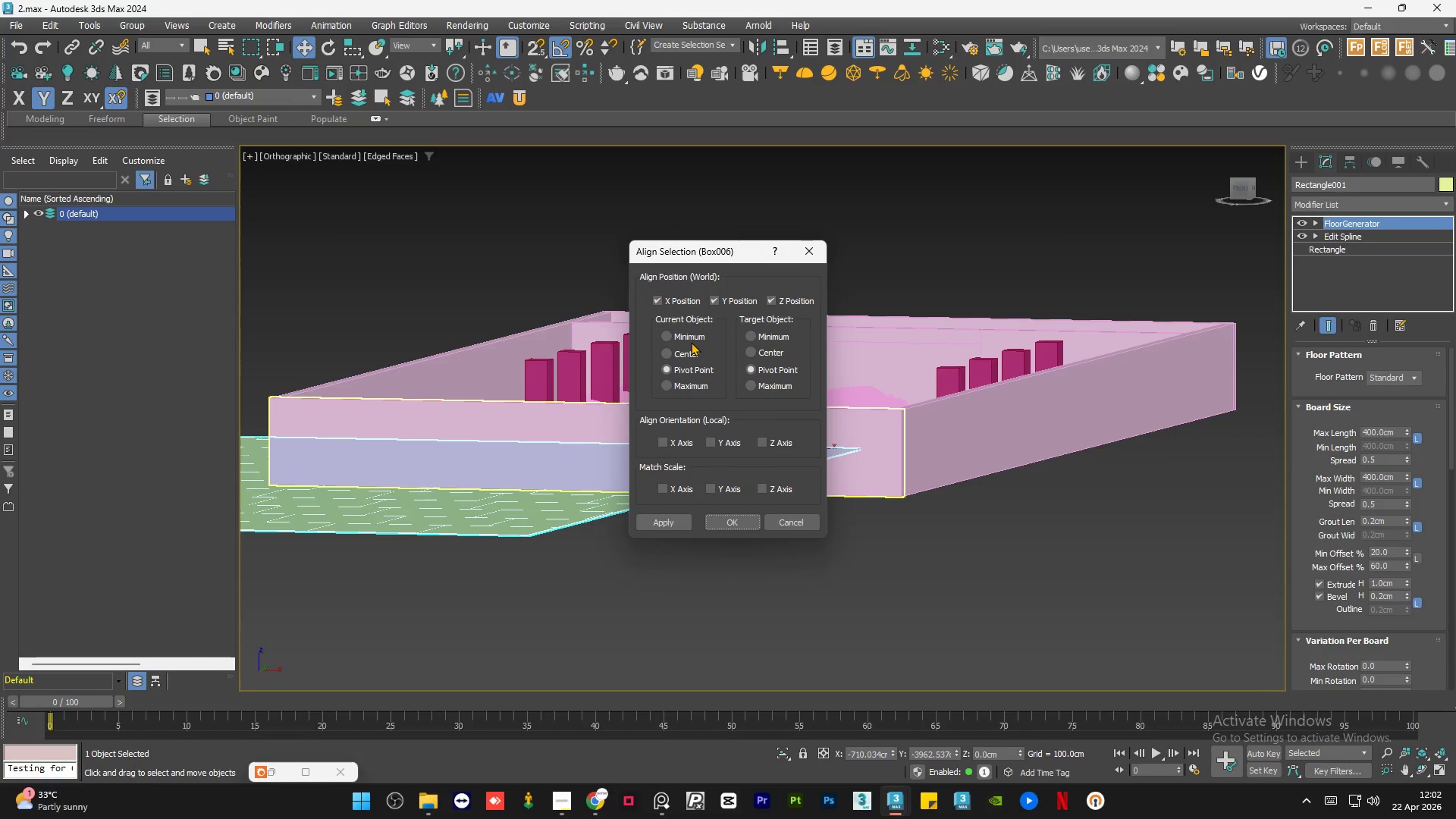 
double_click([695, 337])
 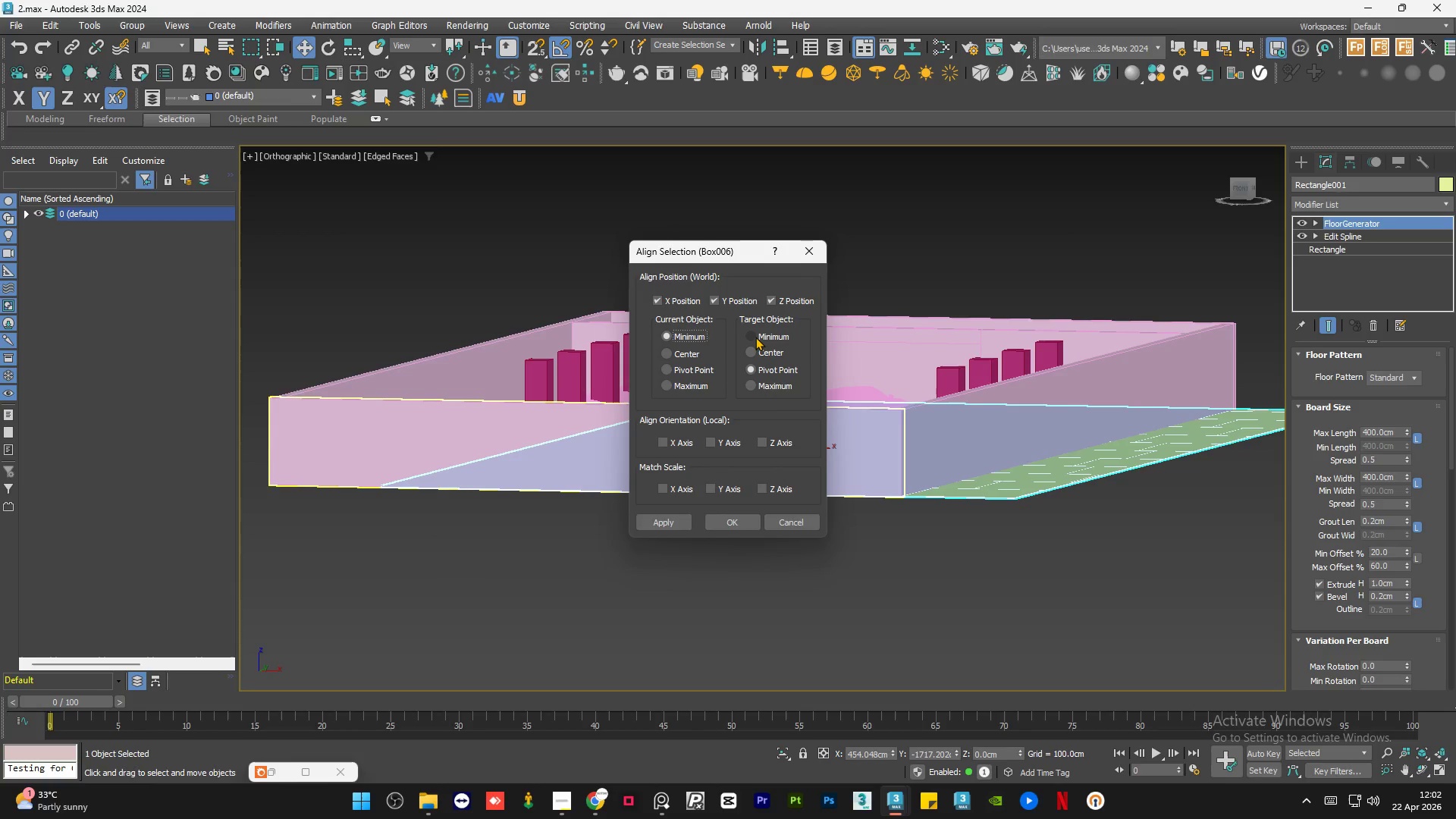 
left_click([755, 337])
 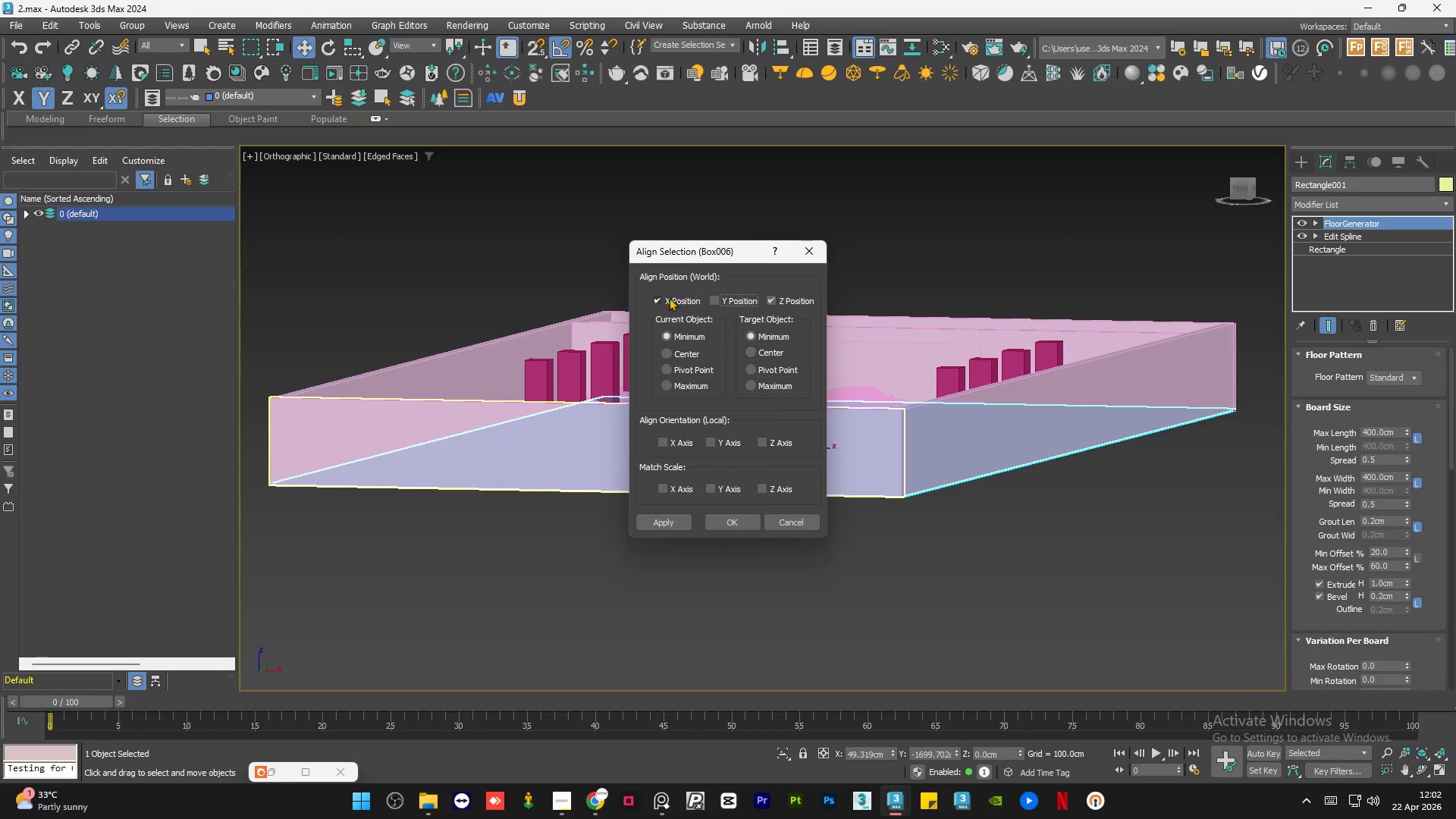 
left_click([662, 297])
 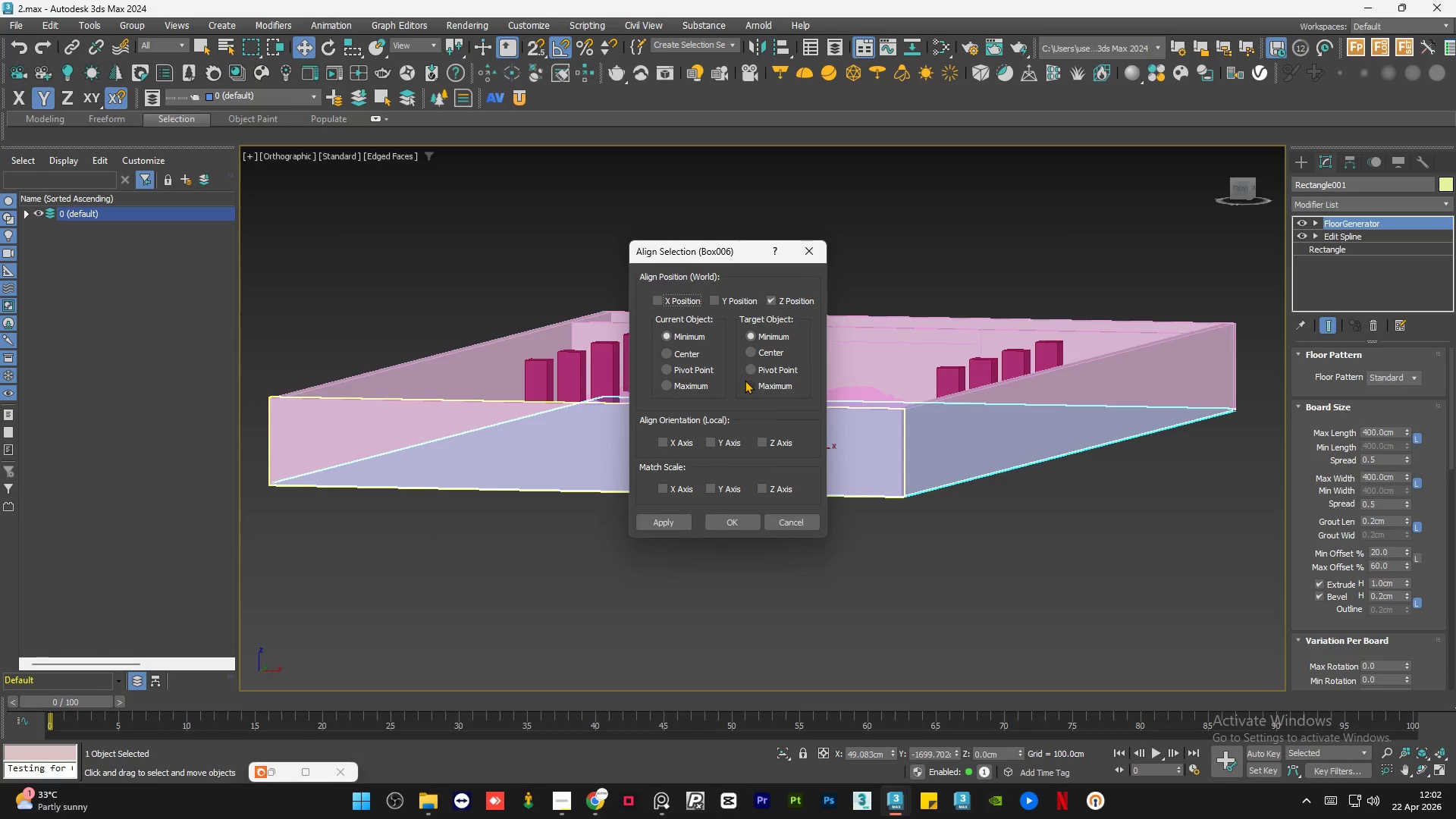 
left_click([747, 381])
 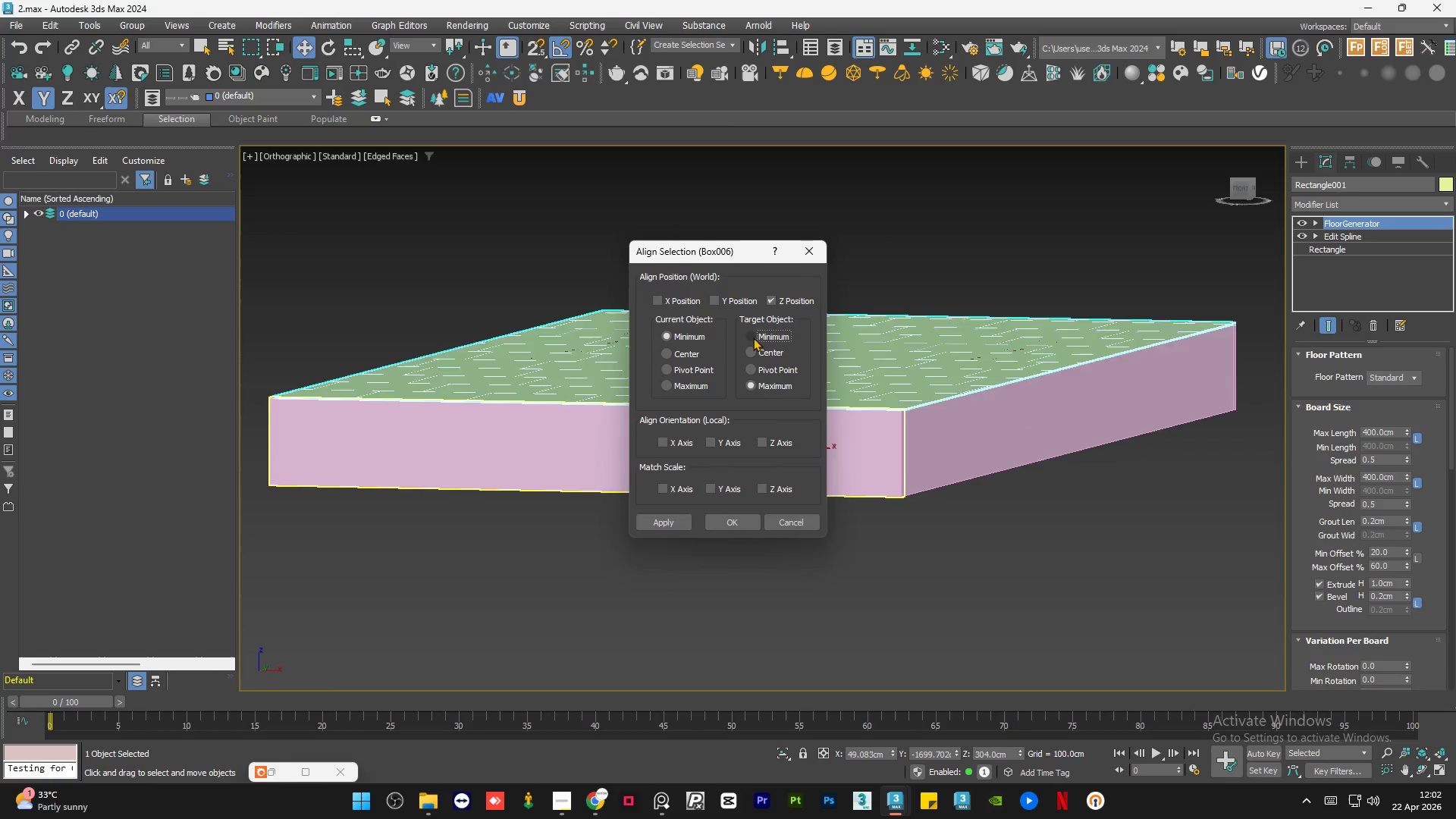 
left_click([682, 384])
 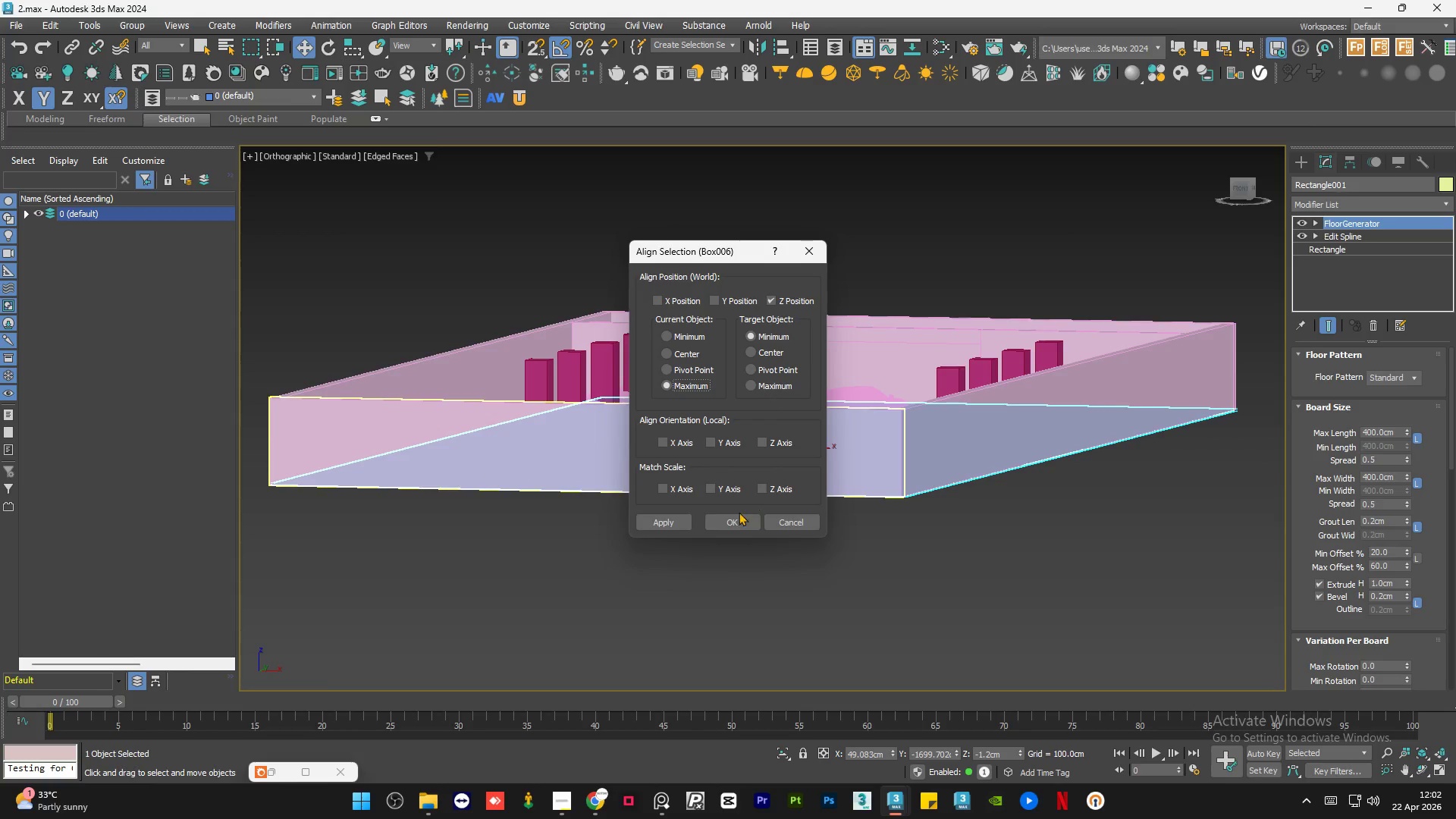 
left_click([733, 520])
 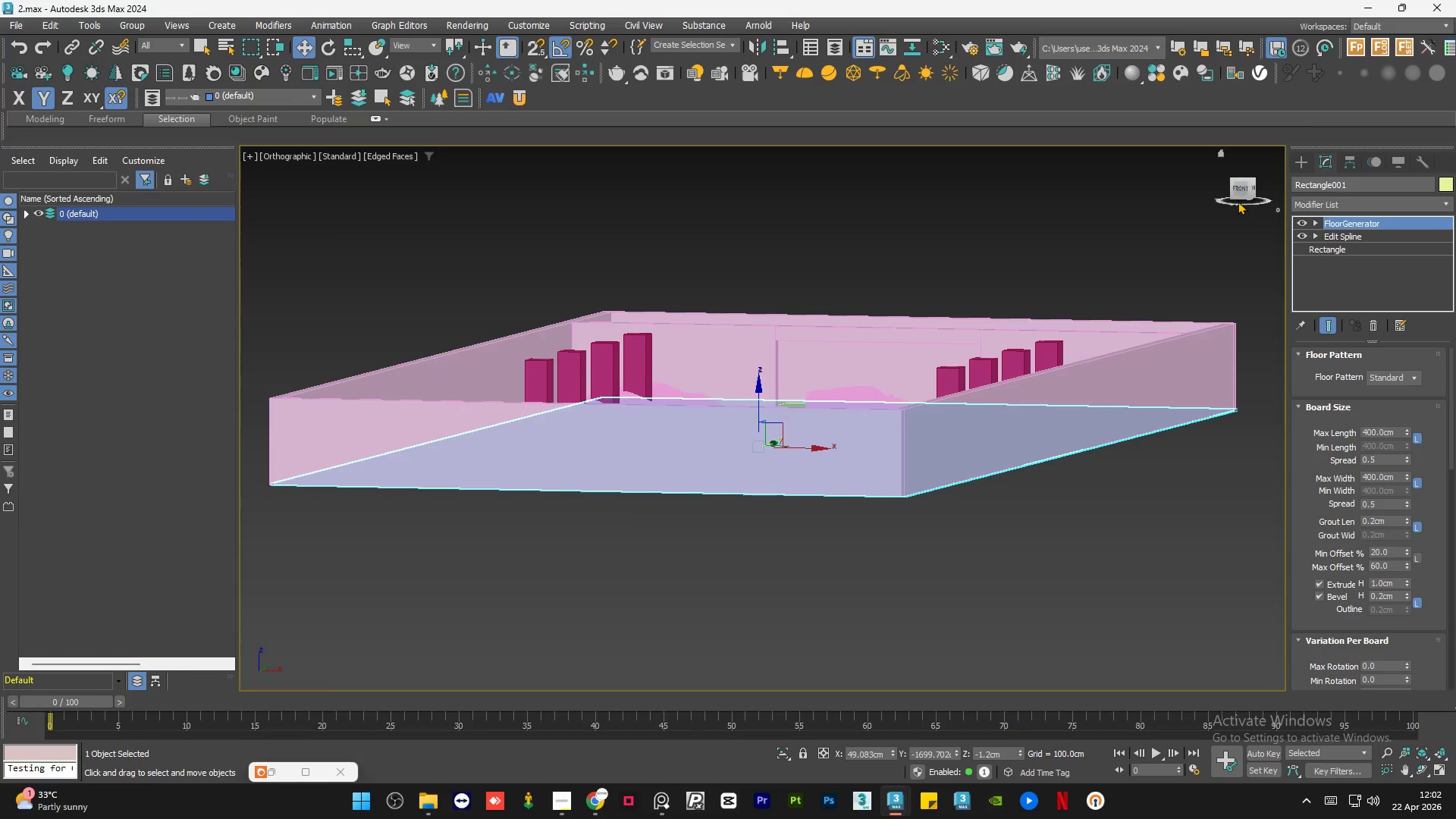 
left_click([1240, 193])
 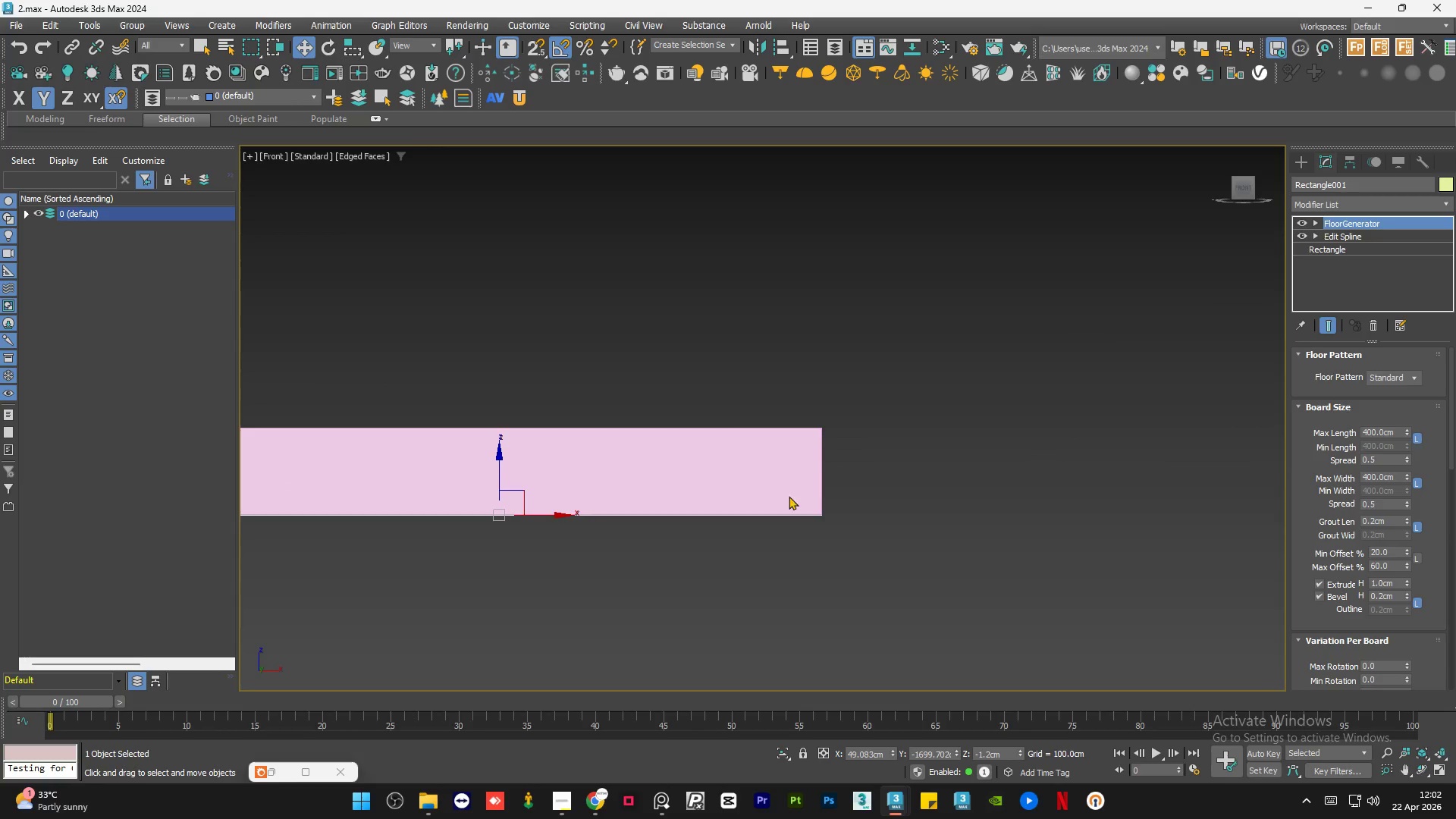 
hold_key(key=ShiftLeft, duration=0.38)
 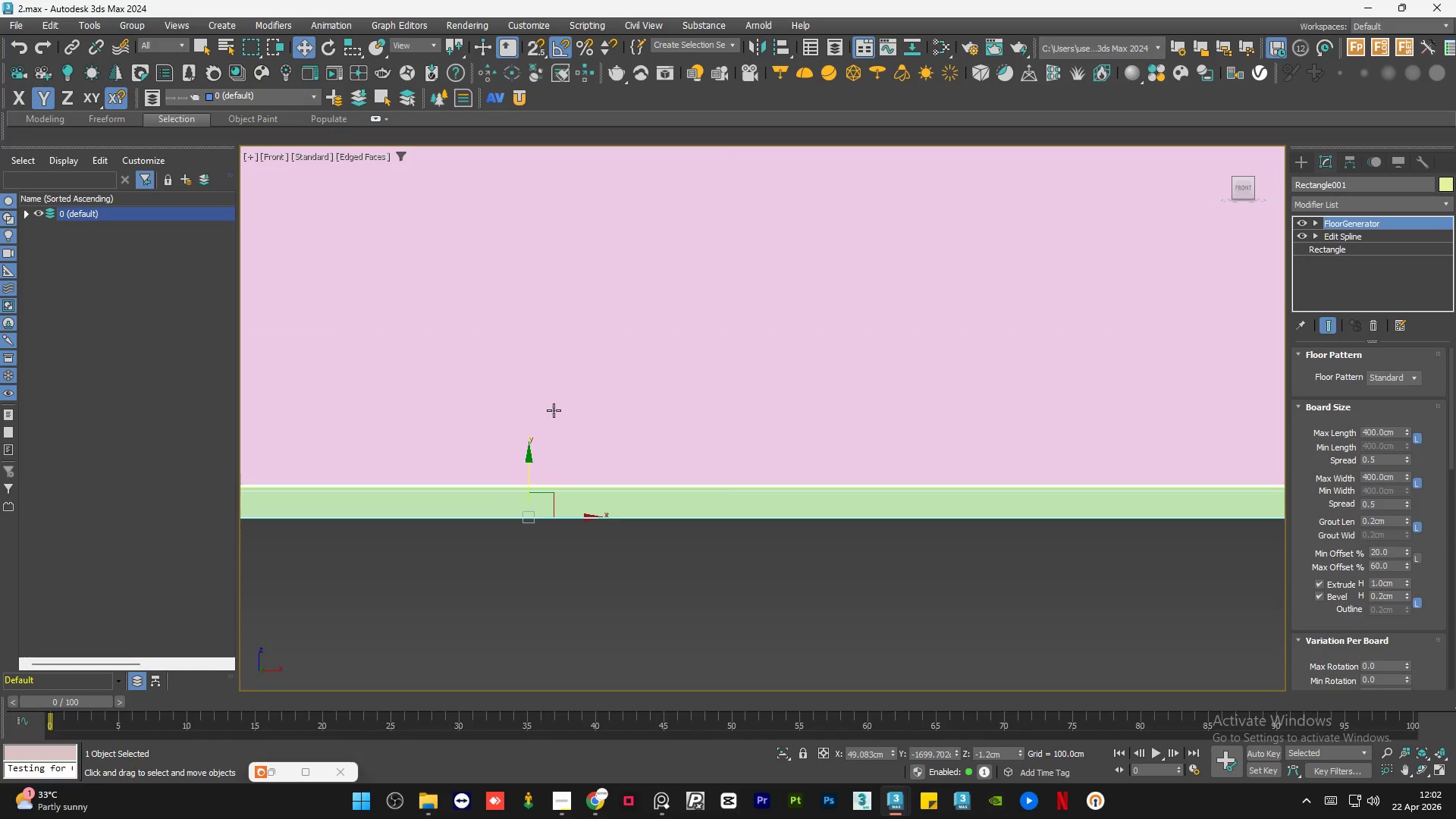 
scroll: coordinate [538, 495], scroll_direction: up, amount: 15.0
 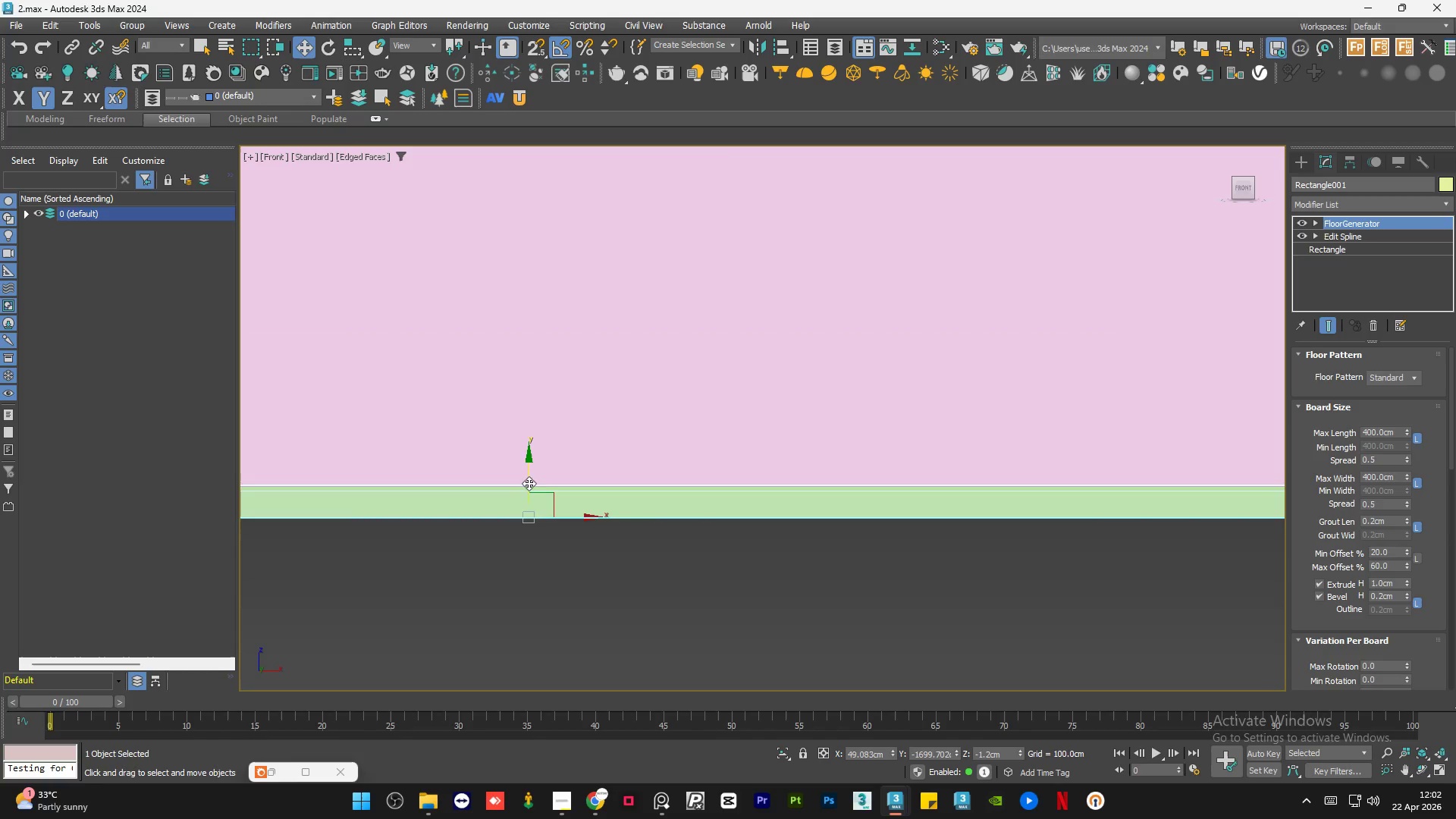 
left_click([554, 409])
 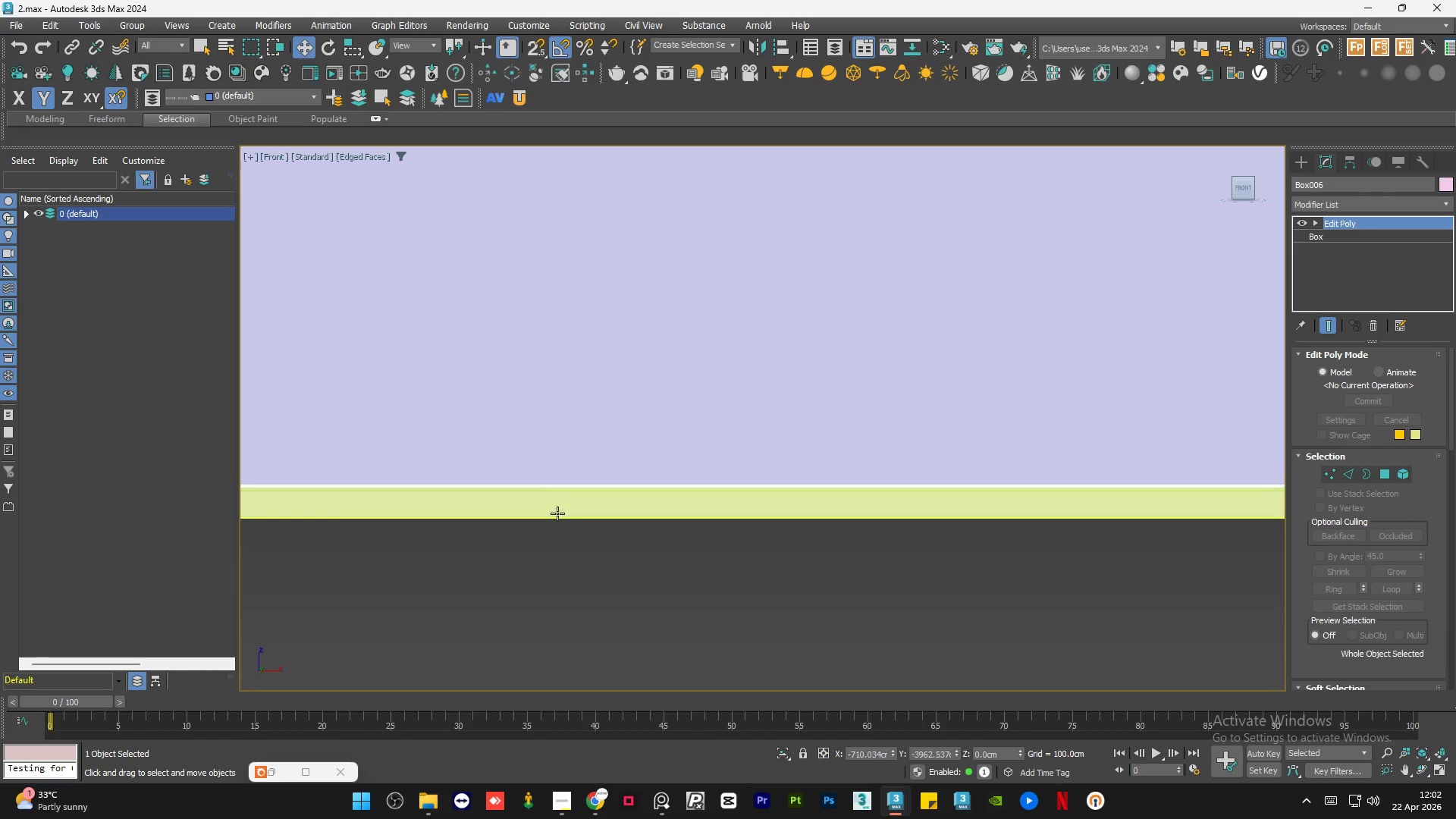 
left_click([557, 513])
 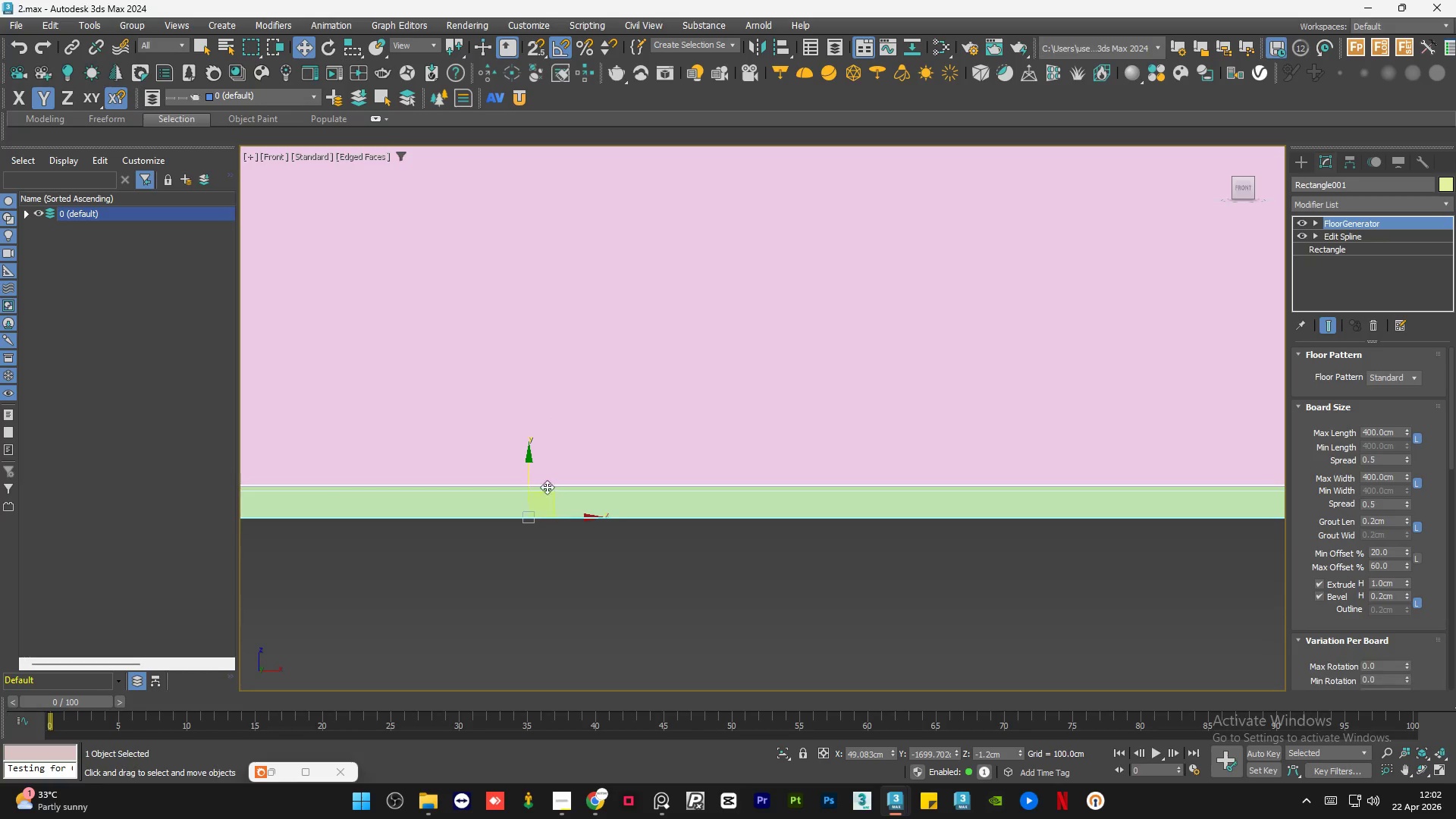 
hold_key(key=ShiftLeft, duration=1.5)
left_click_drag(start_coordinate=[527, 473], to_coordinate=[529, 529])
 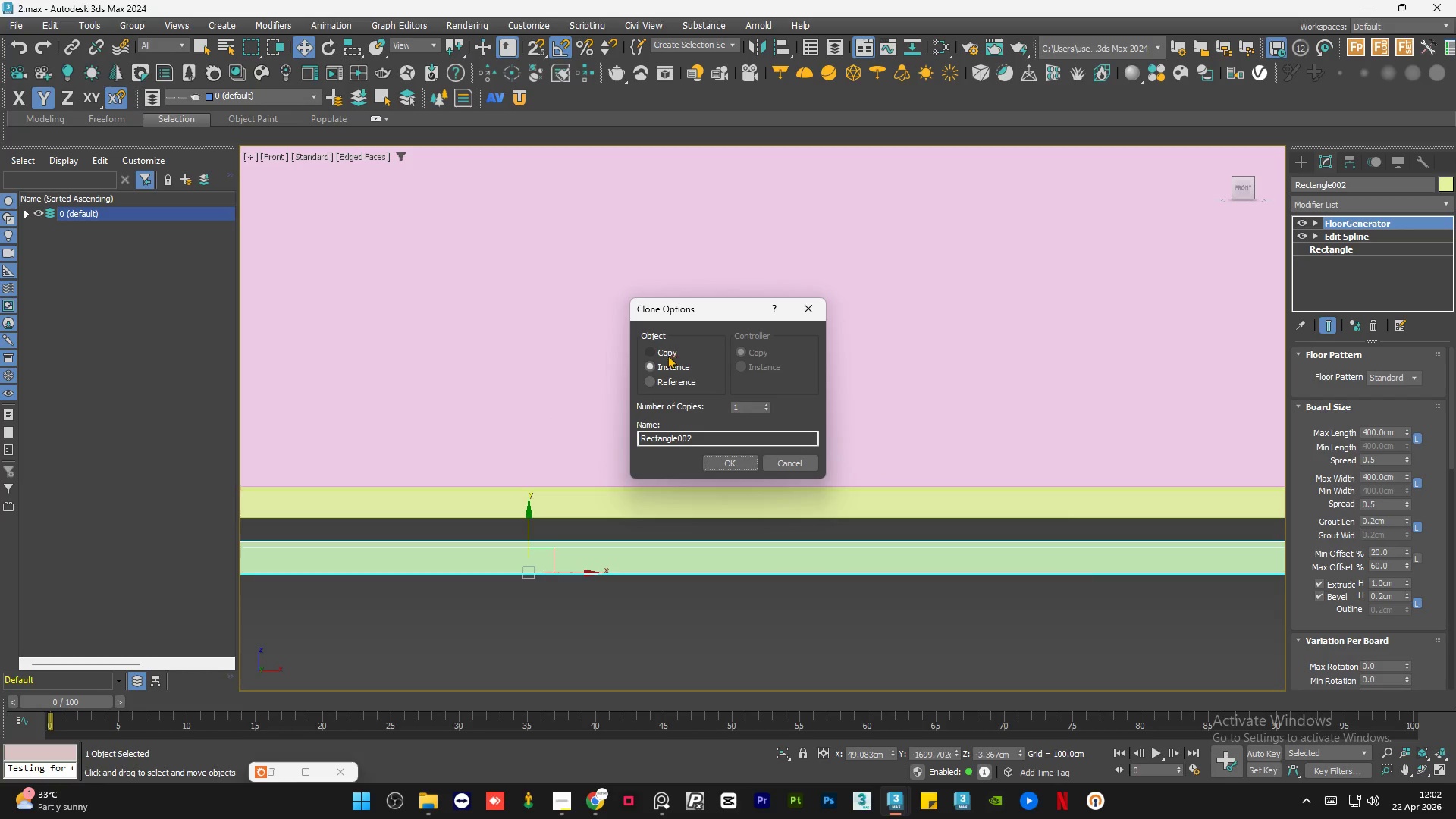 
left_click([665, 353])
 